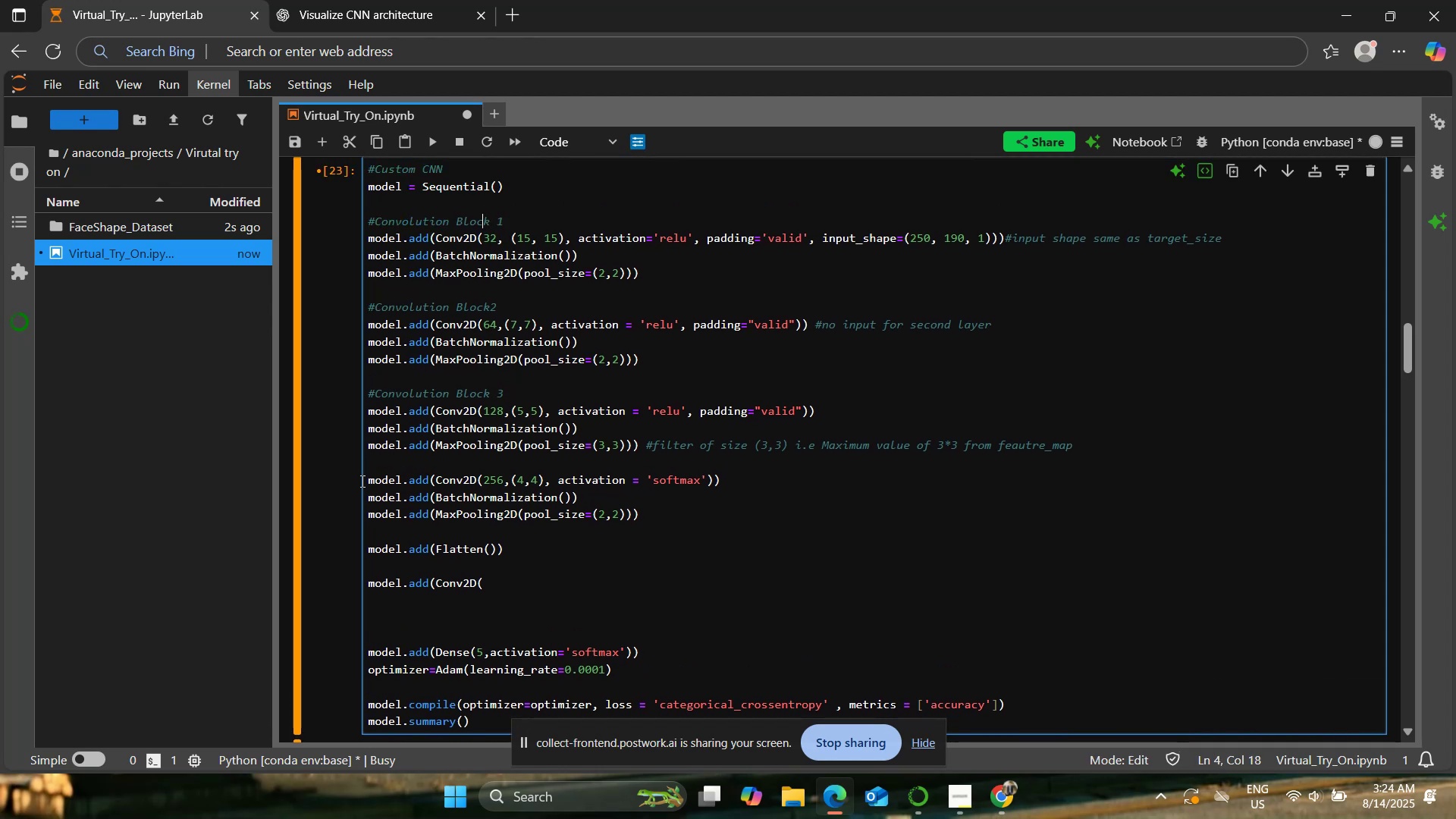 
key(ArrowDown)
 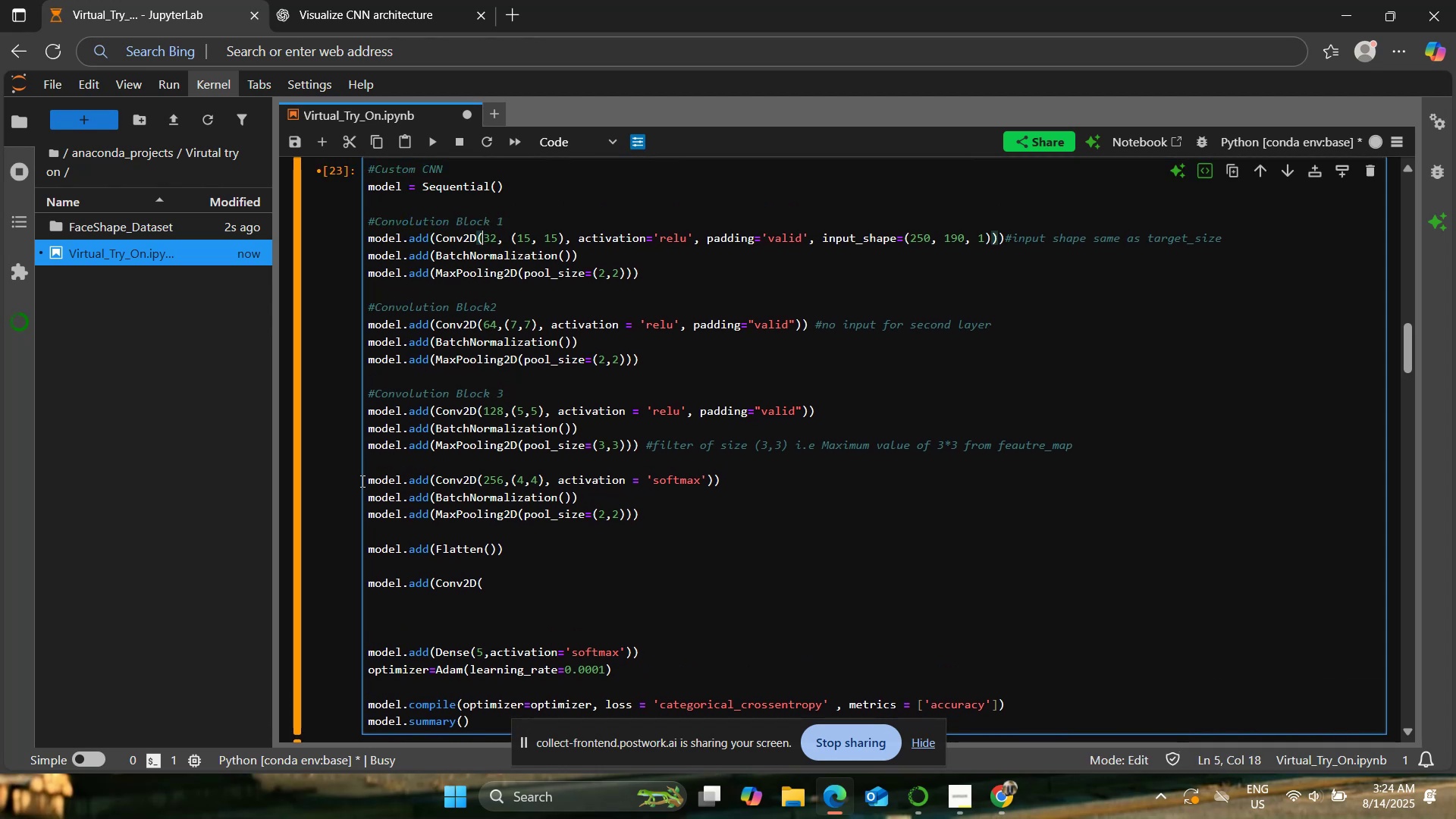 
key(ArrowDown)
 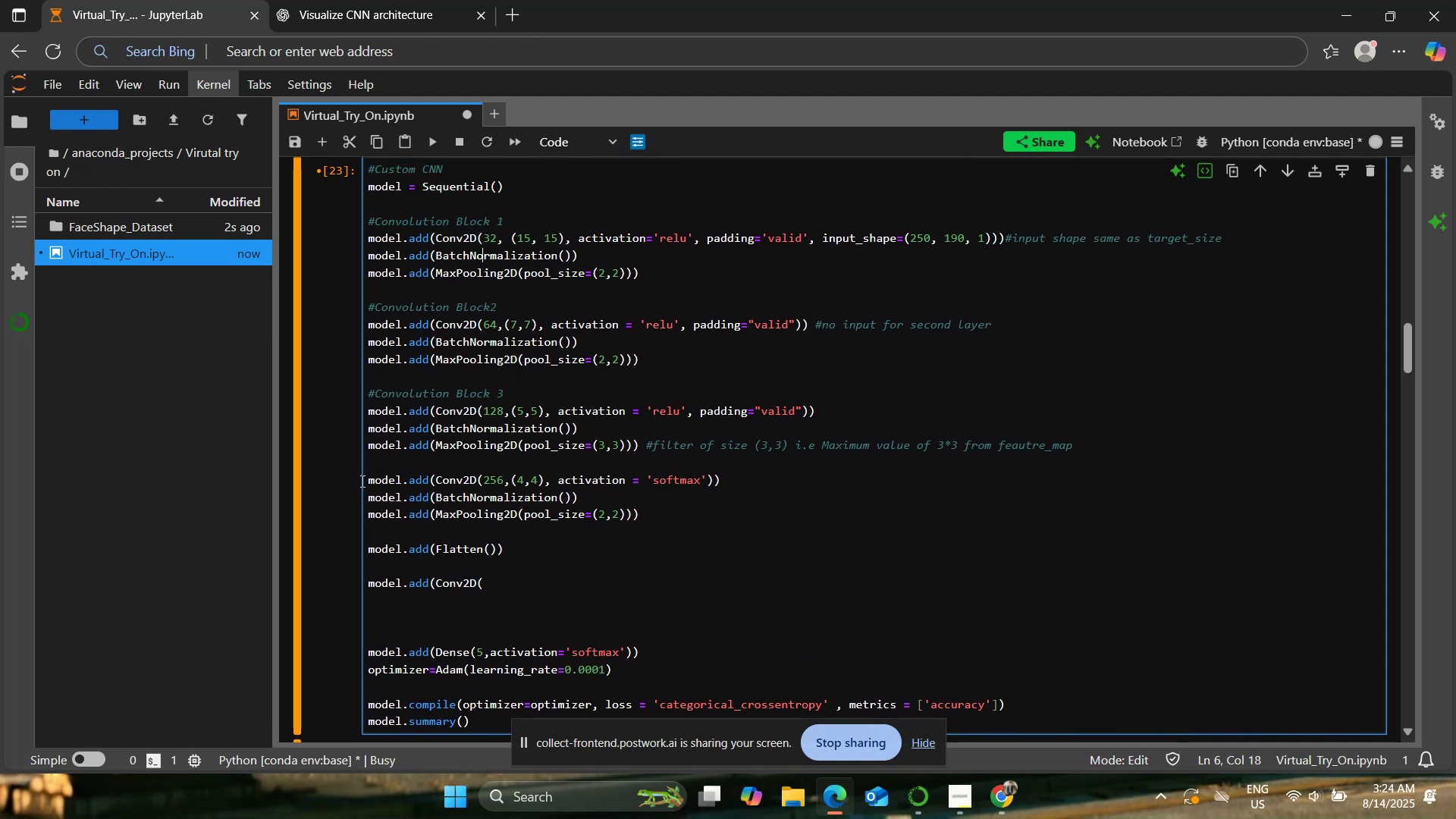 
key(ArrowUp)
 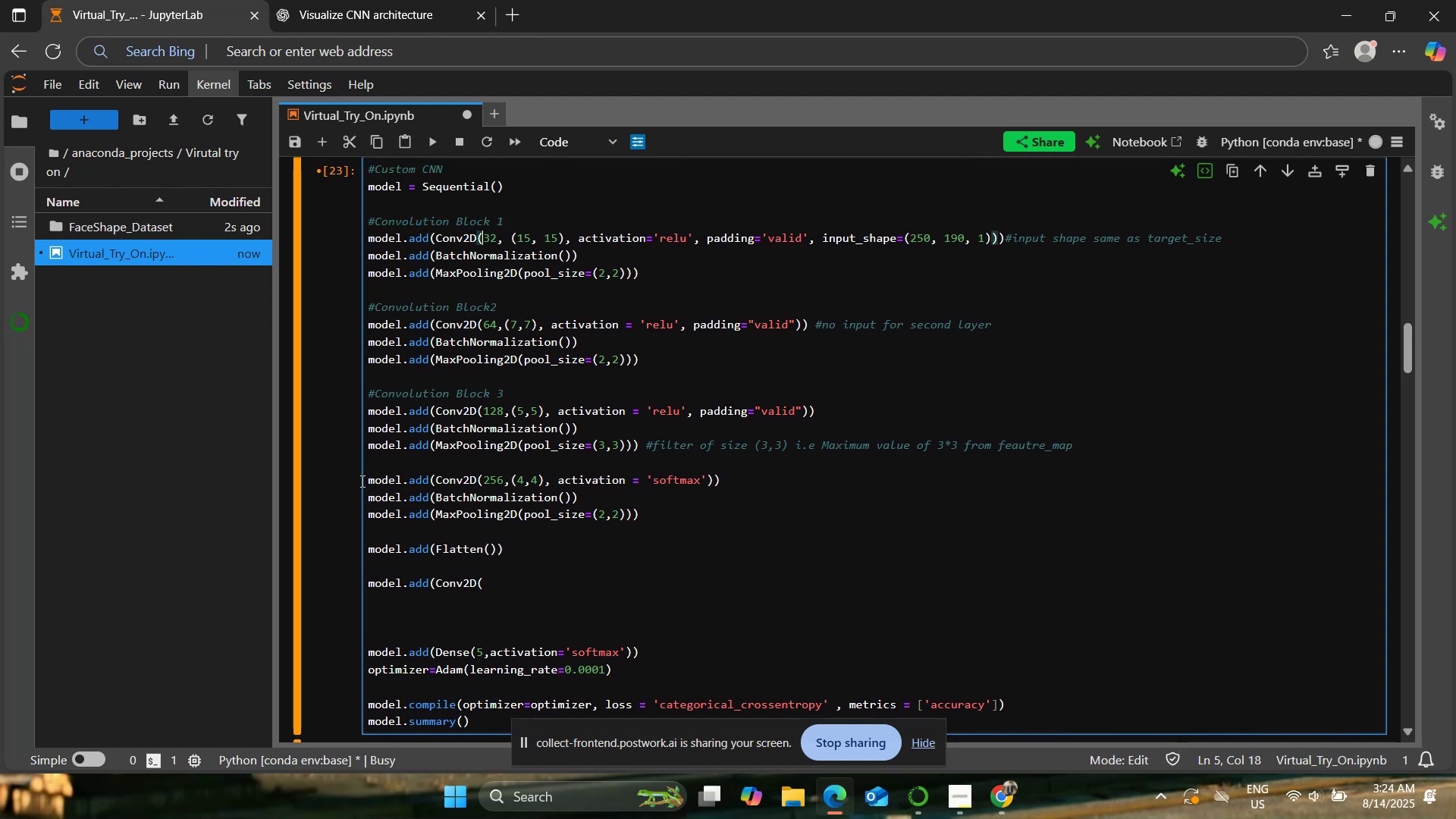 
hold_key(key=ArrowRight, duration=0.67)
 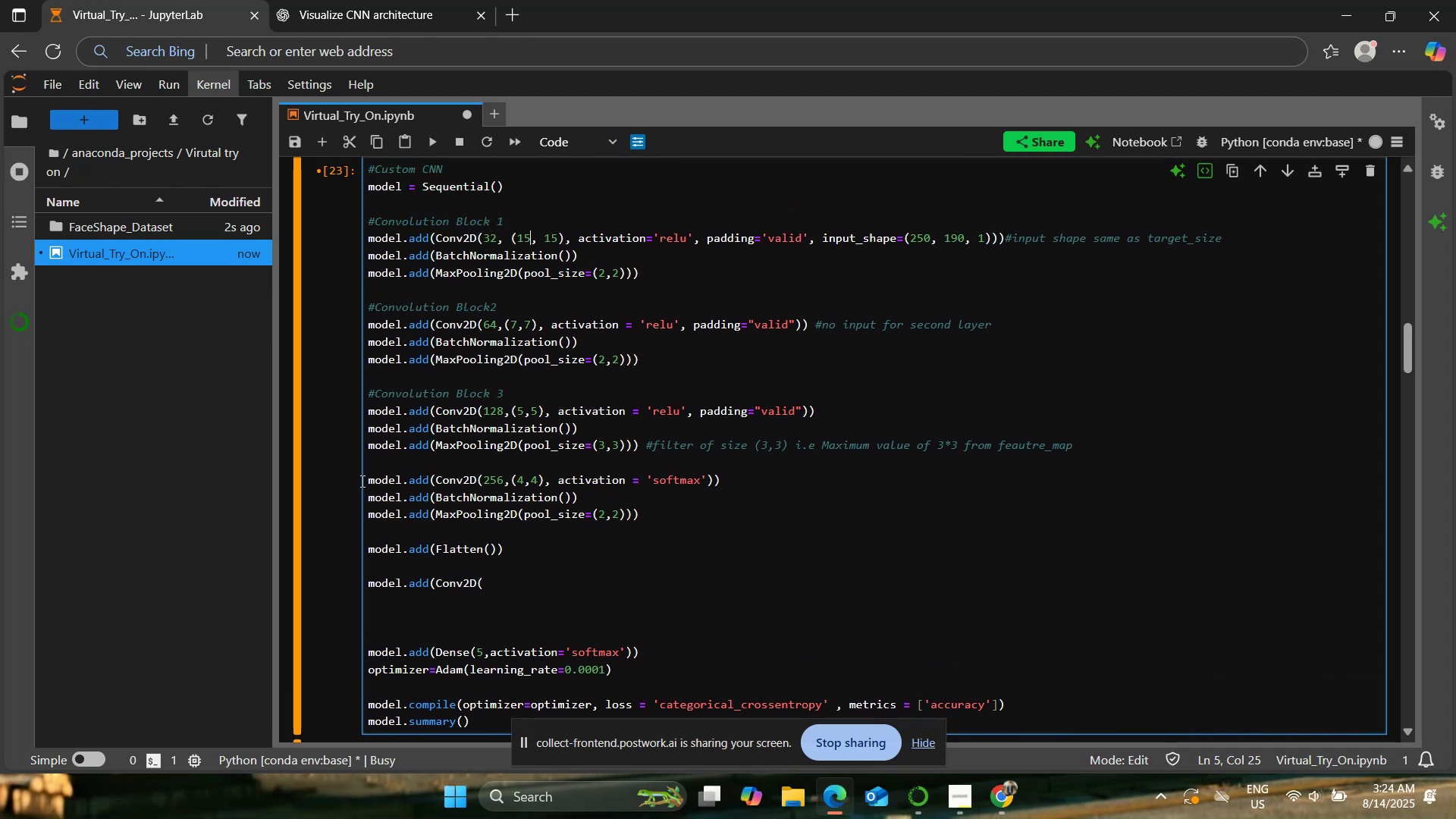 
key(Backspace)
 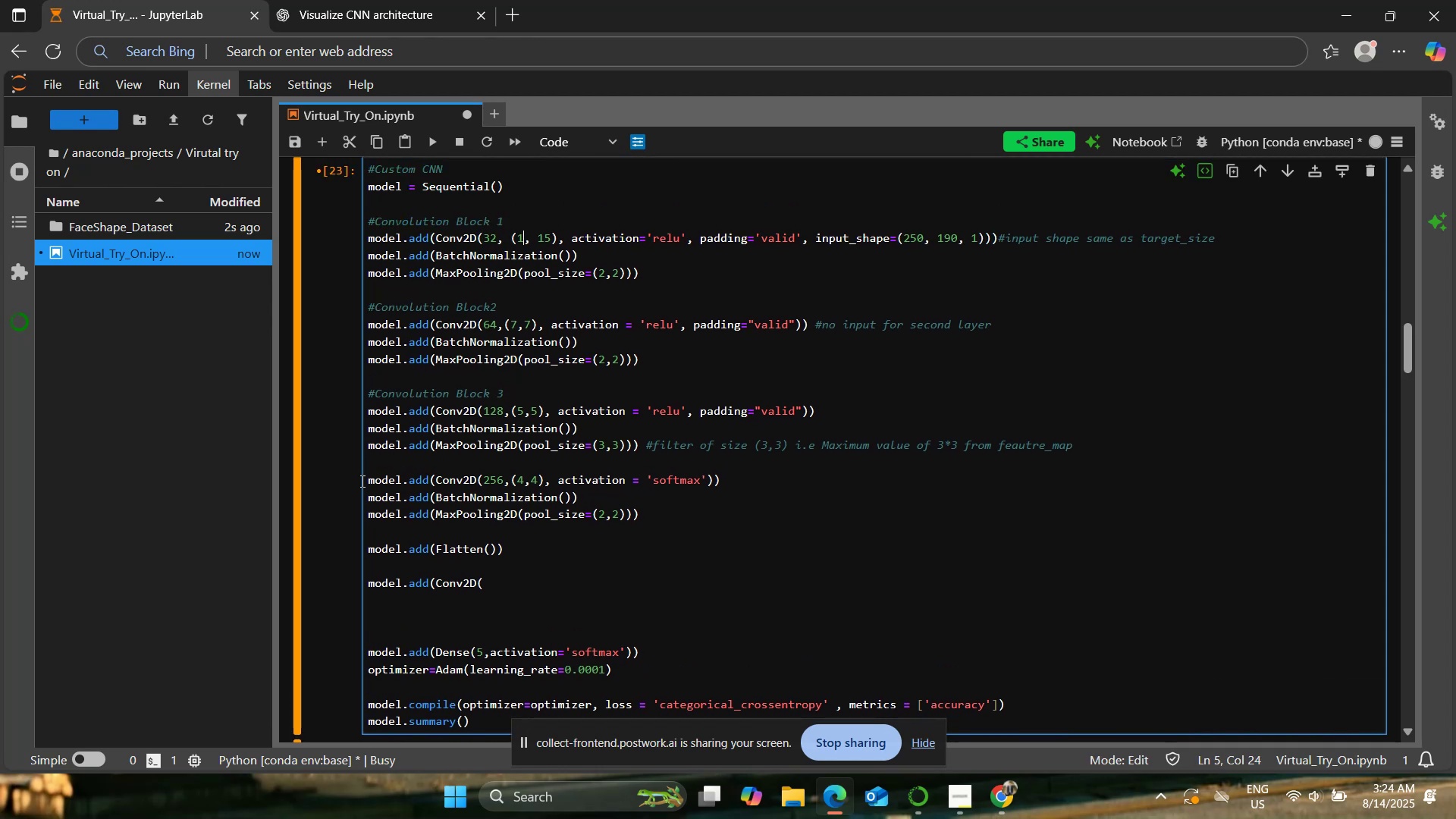 
key(Backspace)
 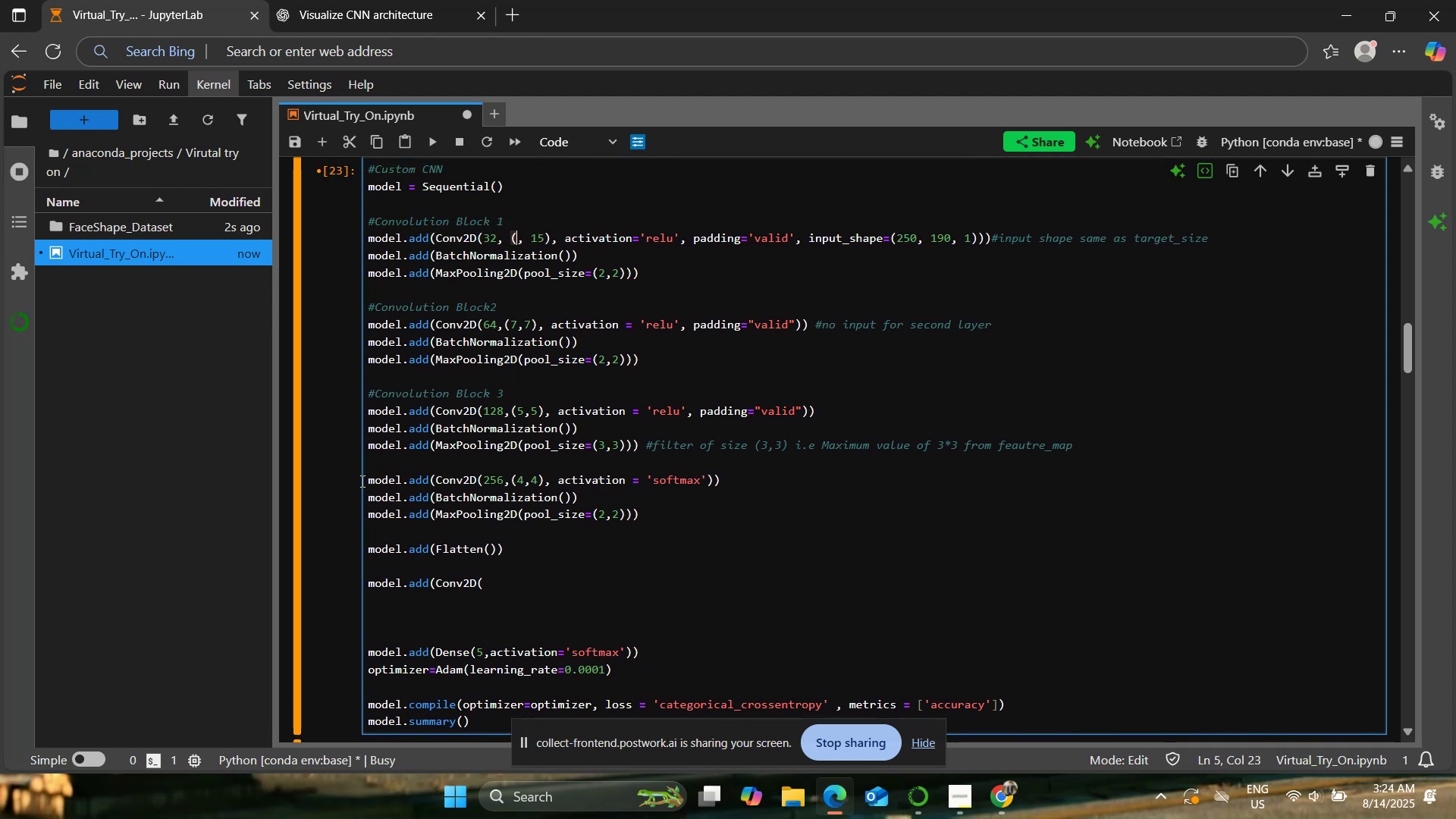 
key(7)
 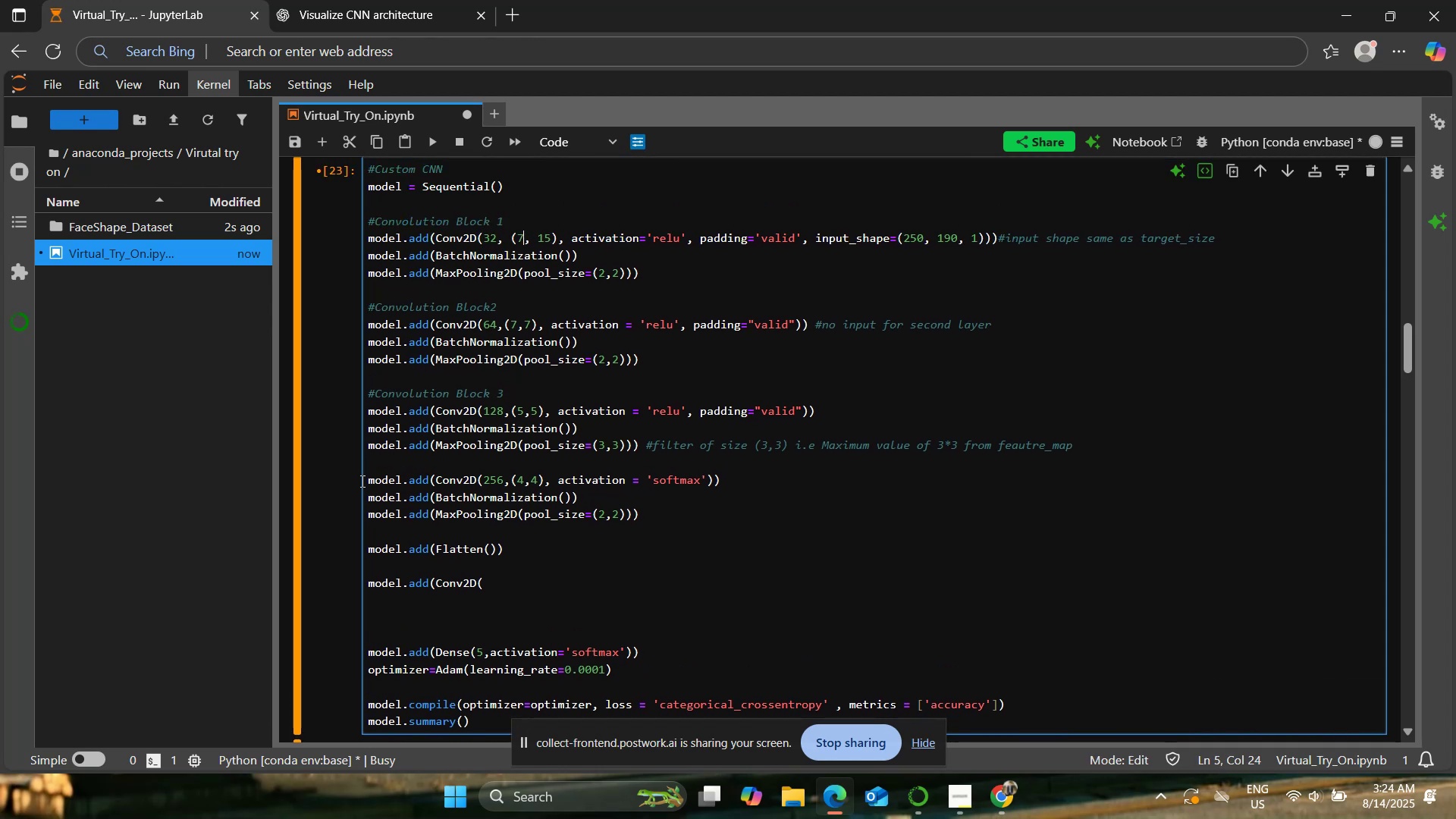 
key(ArrowRight)
 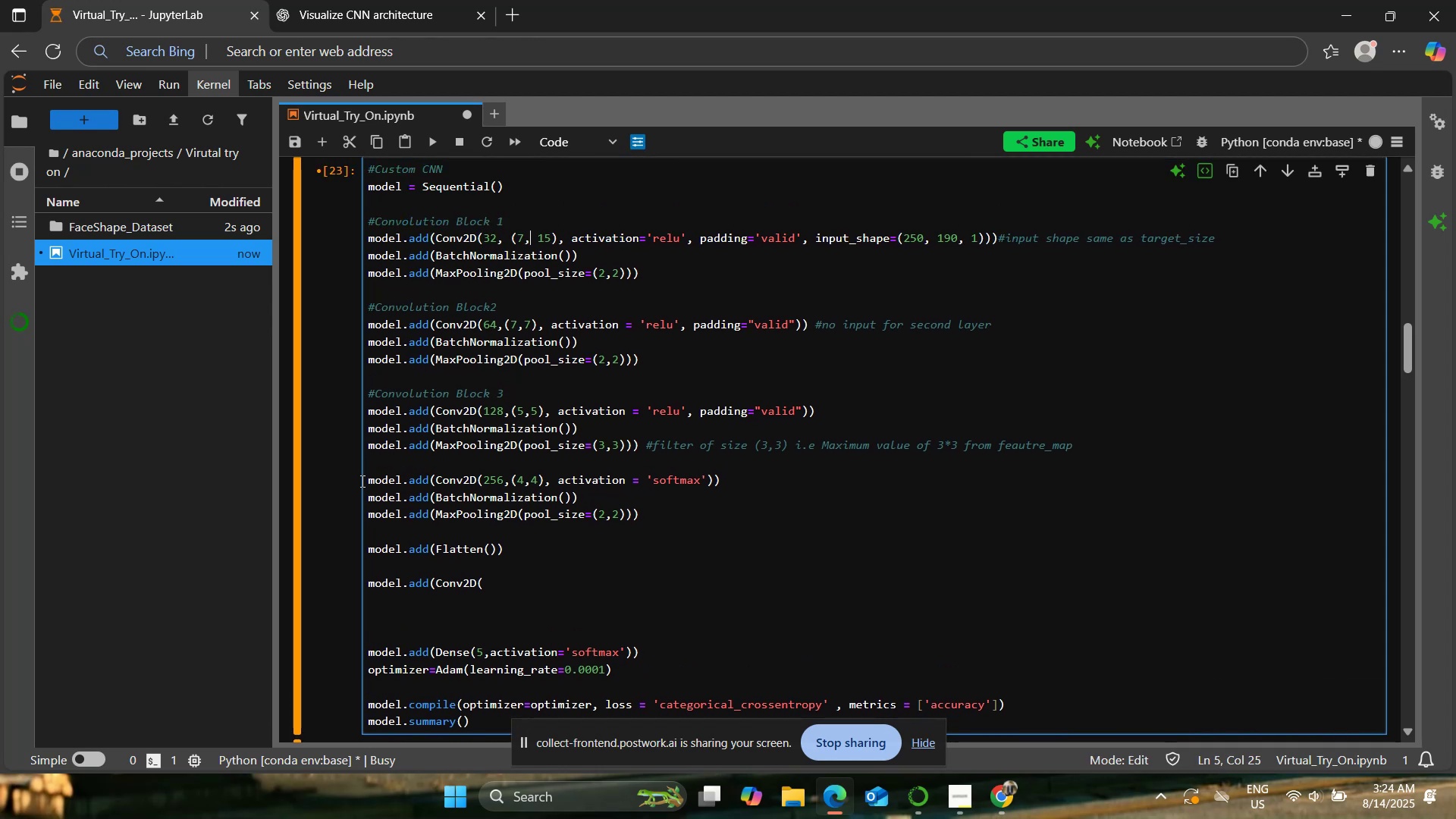 
key(ArrowRight)
 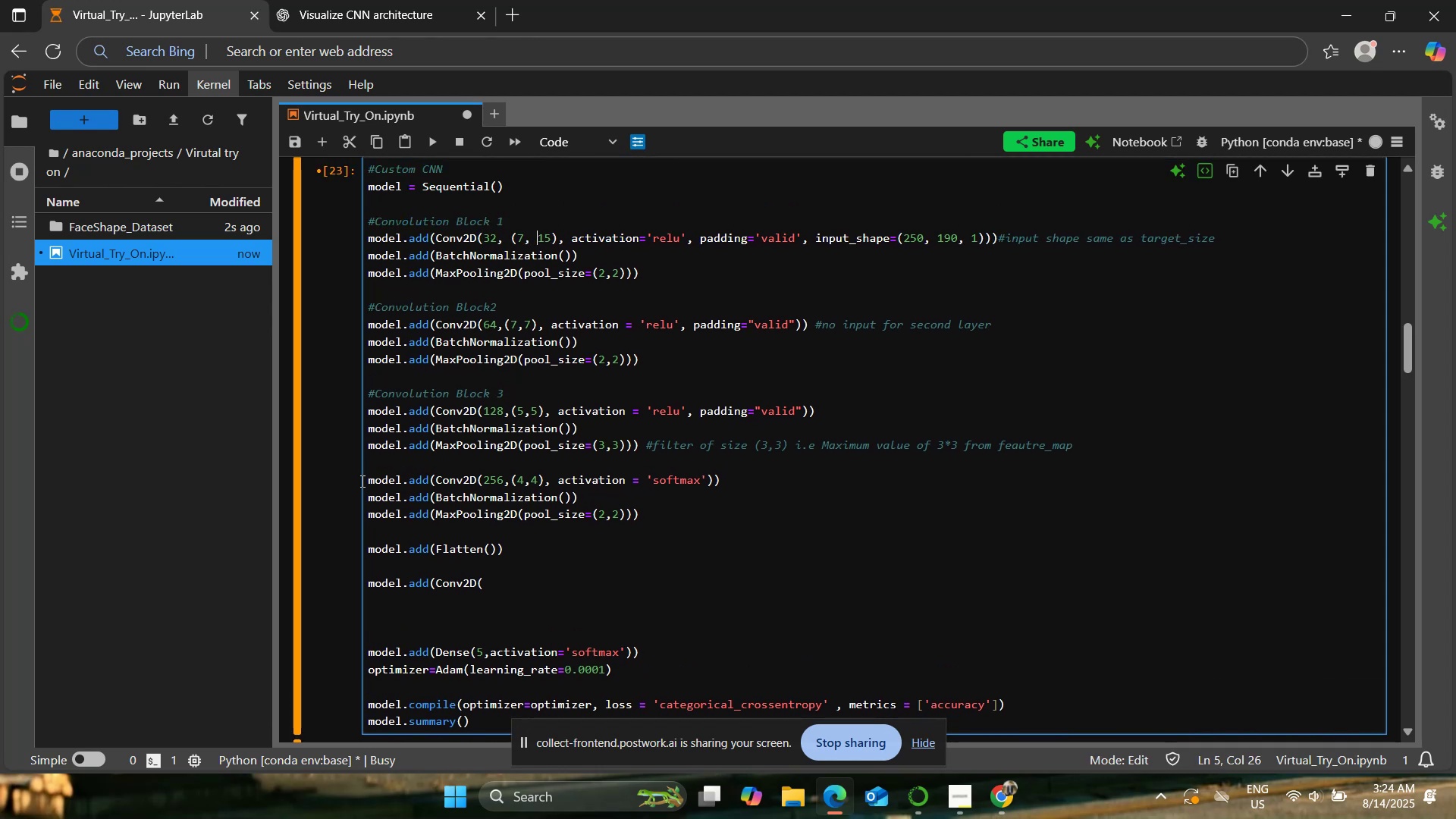 
key(ArrowRight)
 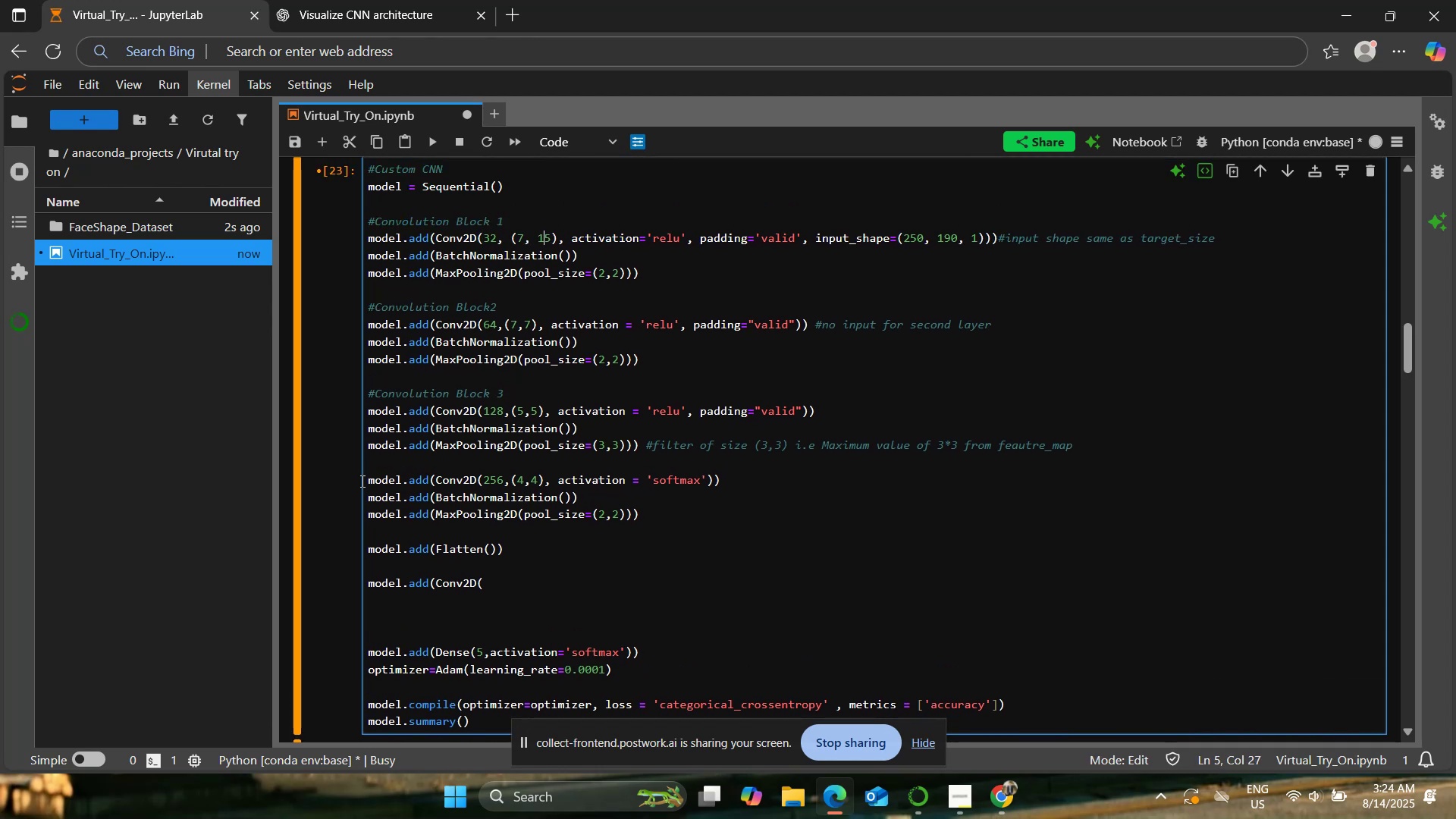 
key(ArrowRight)
 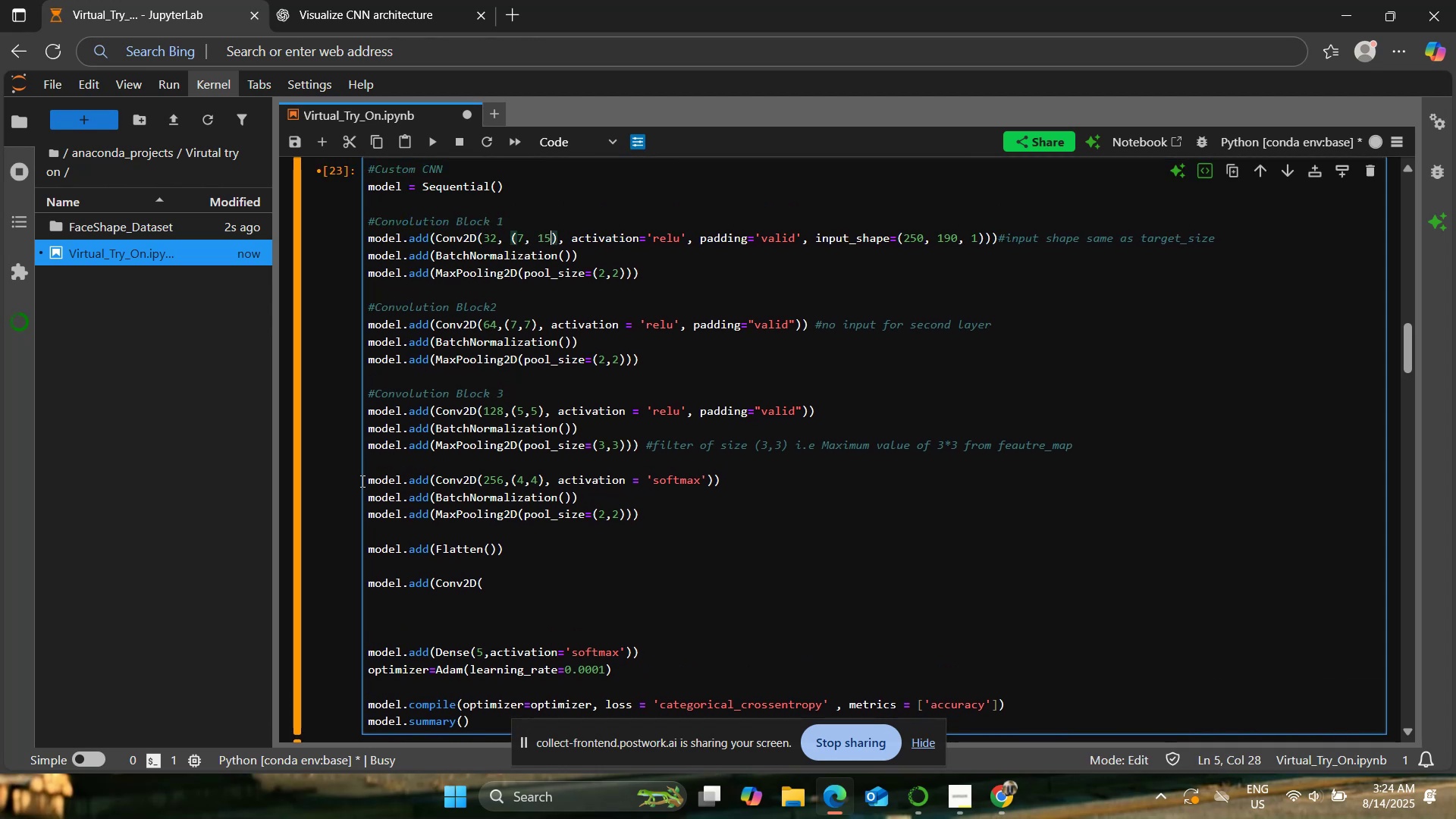 
key(Backspace)
 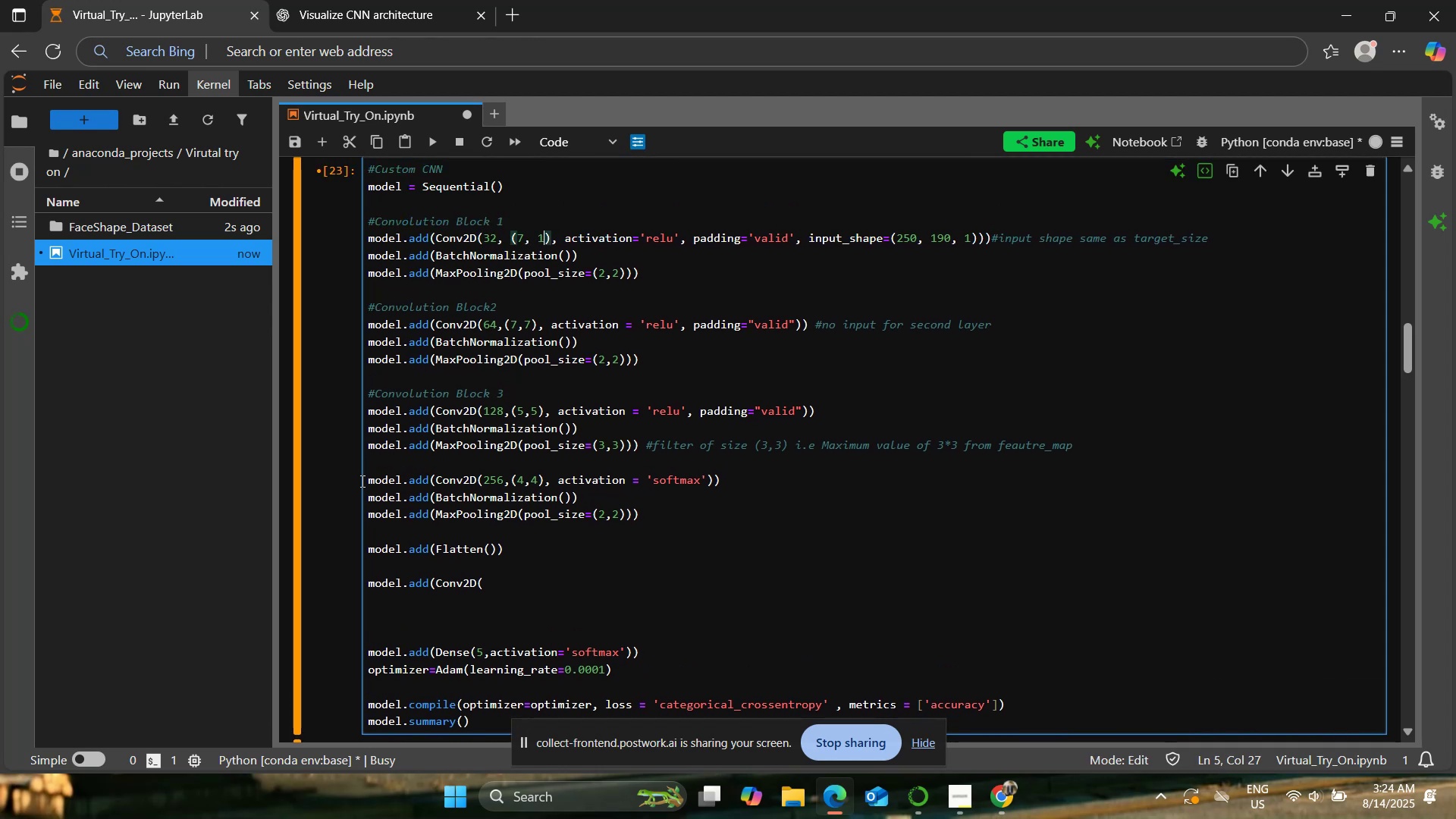 
key(Backspace)
 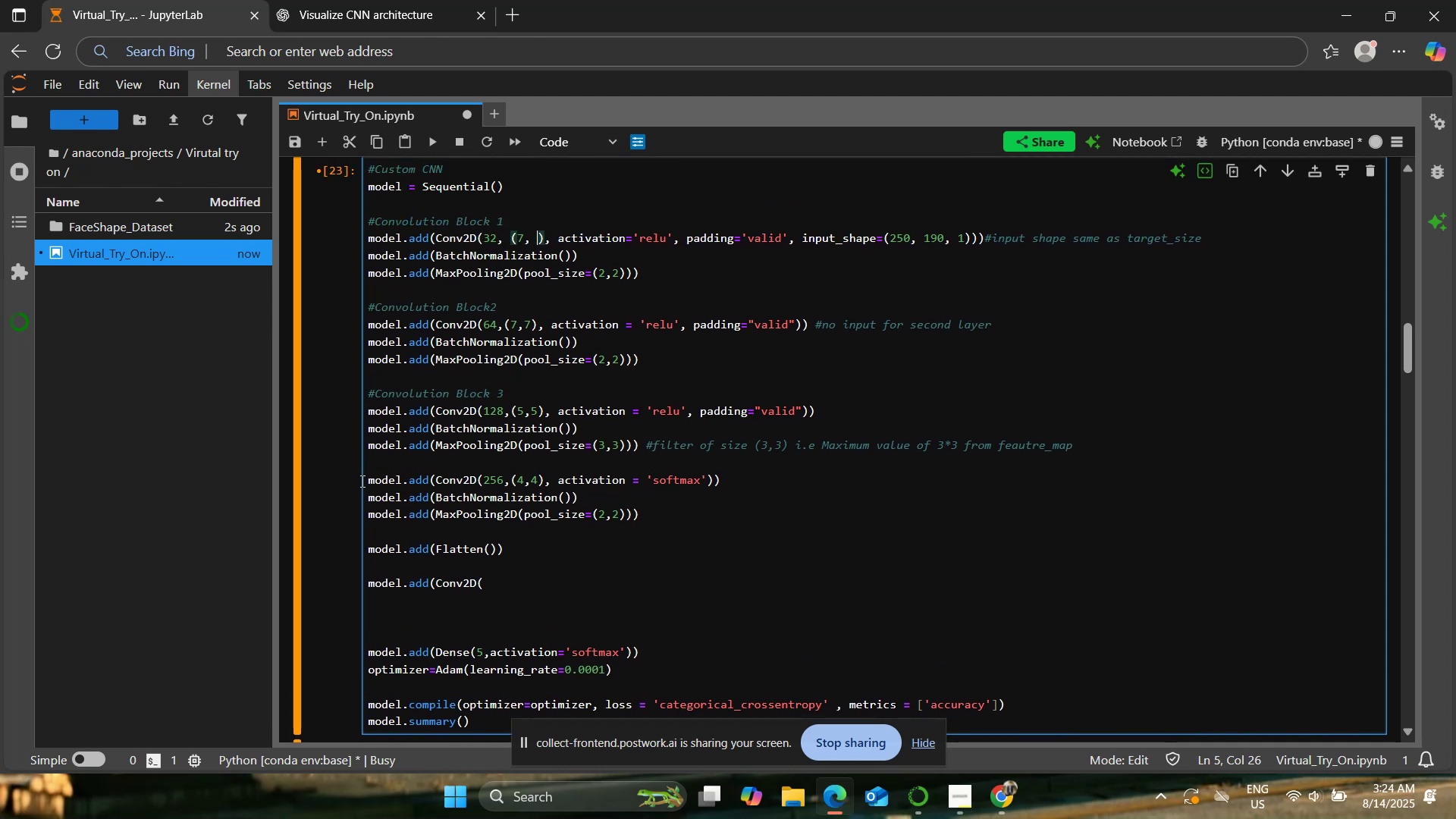 
key(7)
 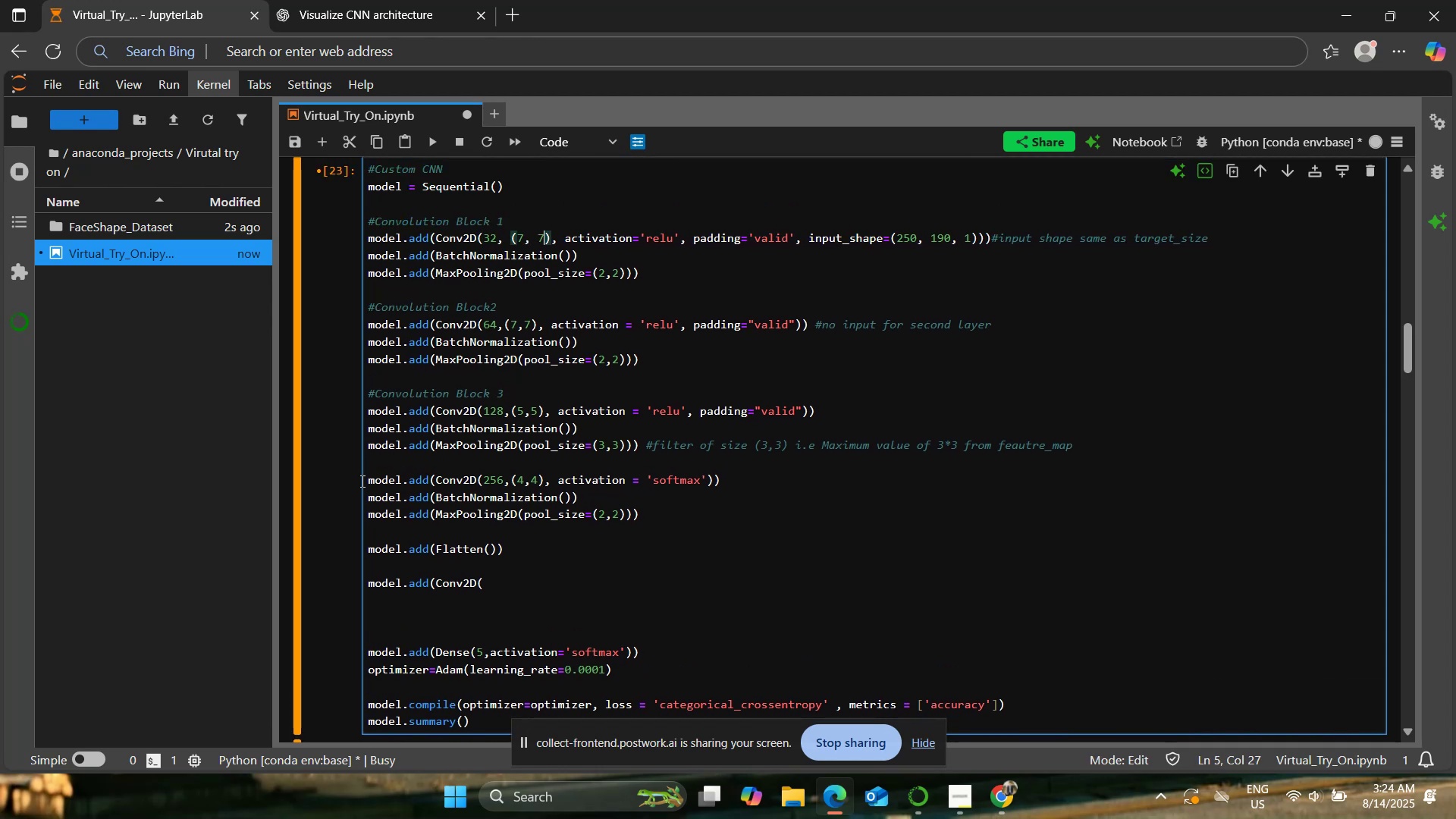 
key(ArrowLeft)
 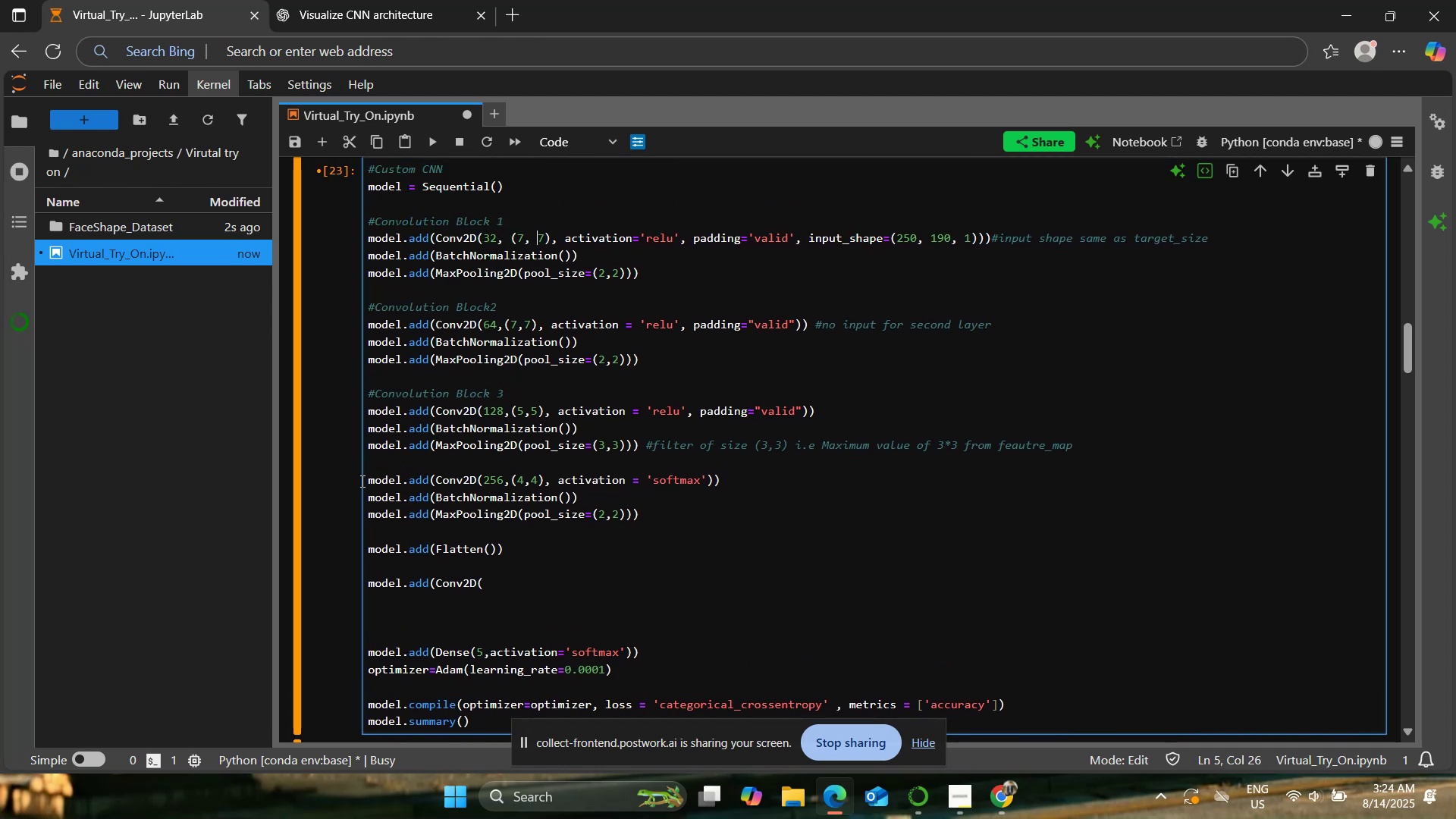 
key(Backspace)
 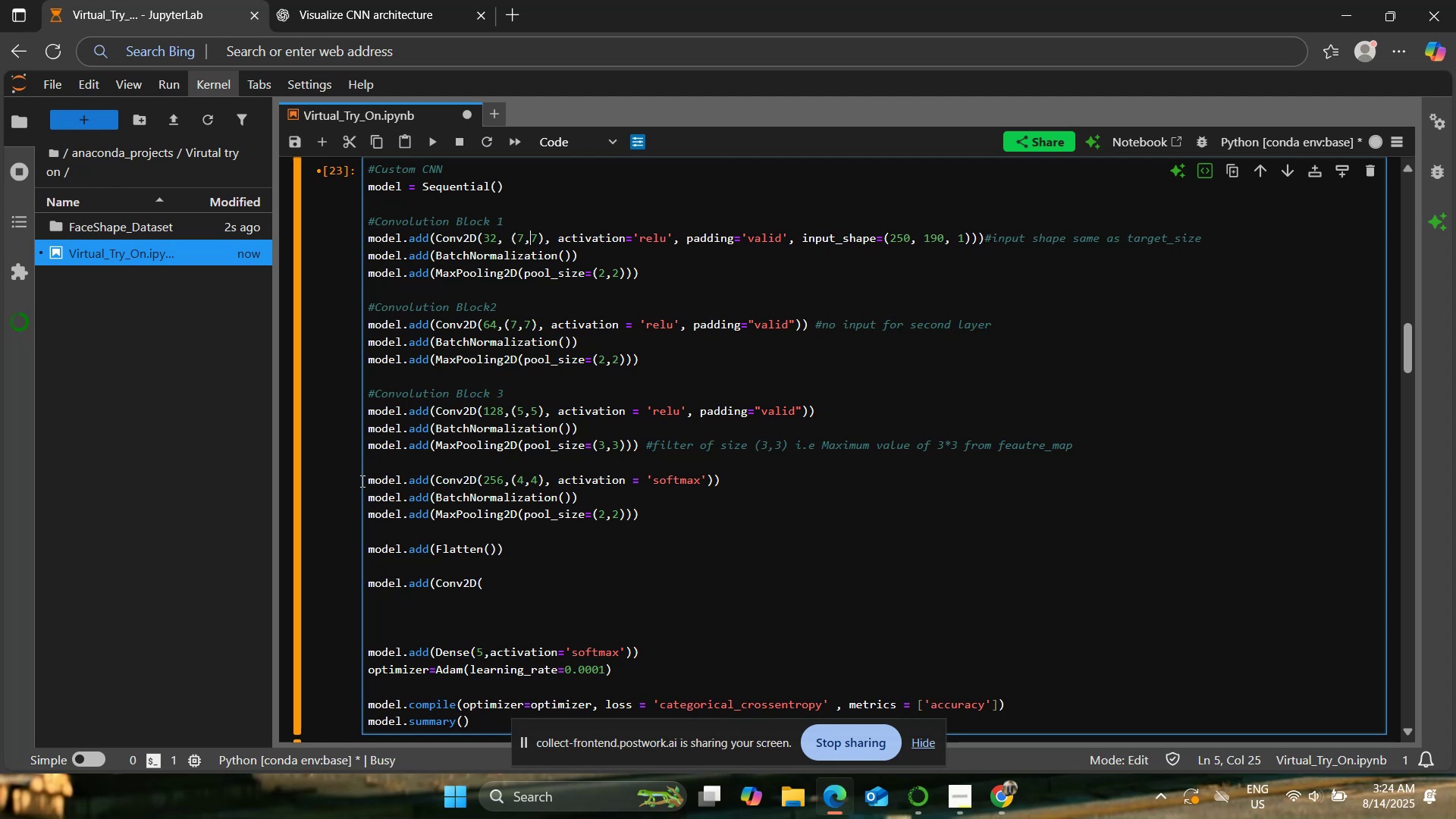 
key(ArrowDown)
 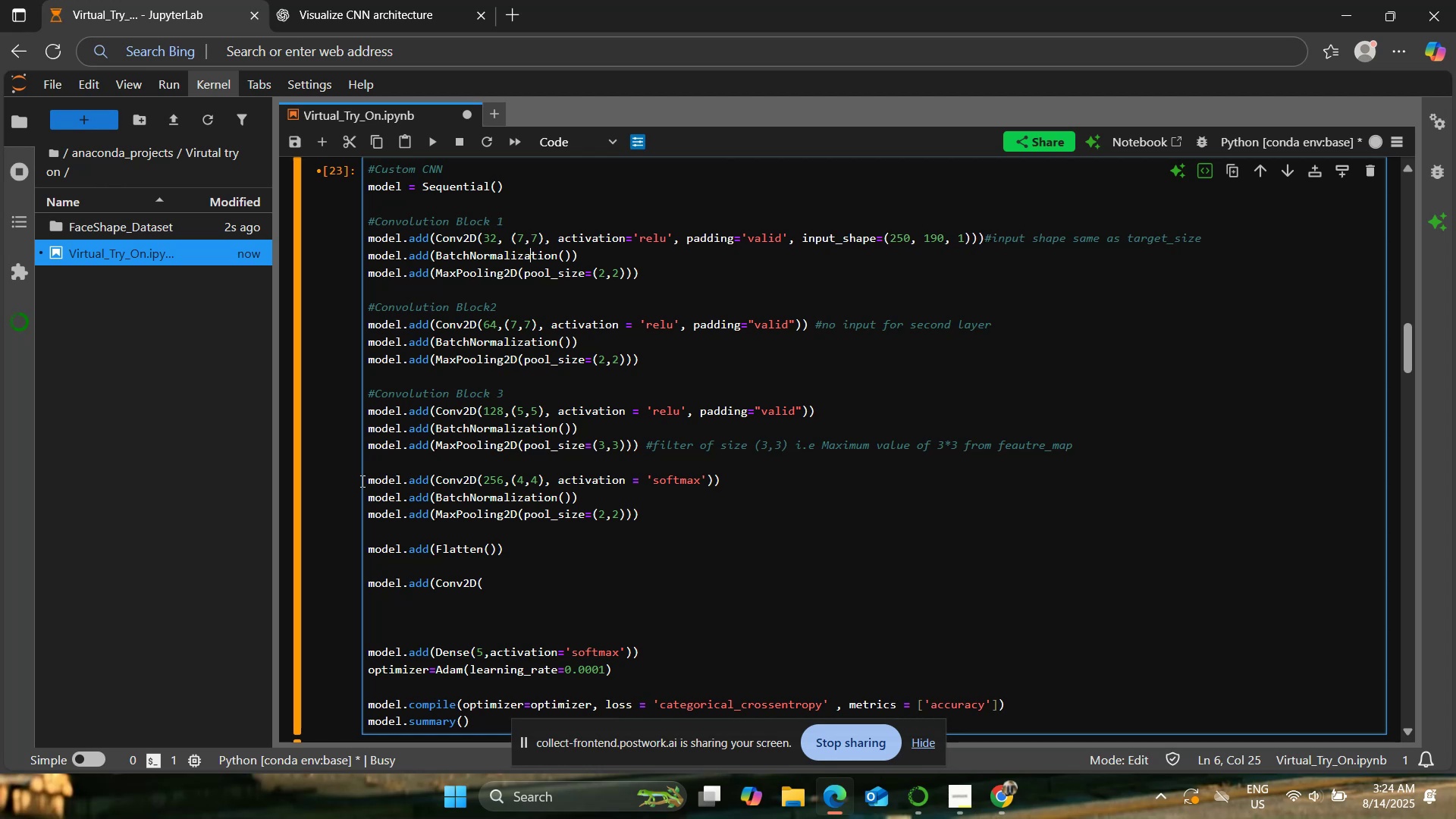 
key(ArrowDown)
 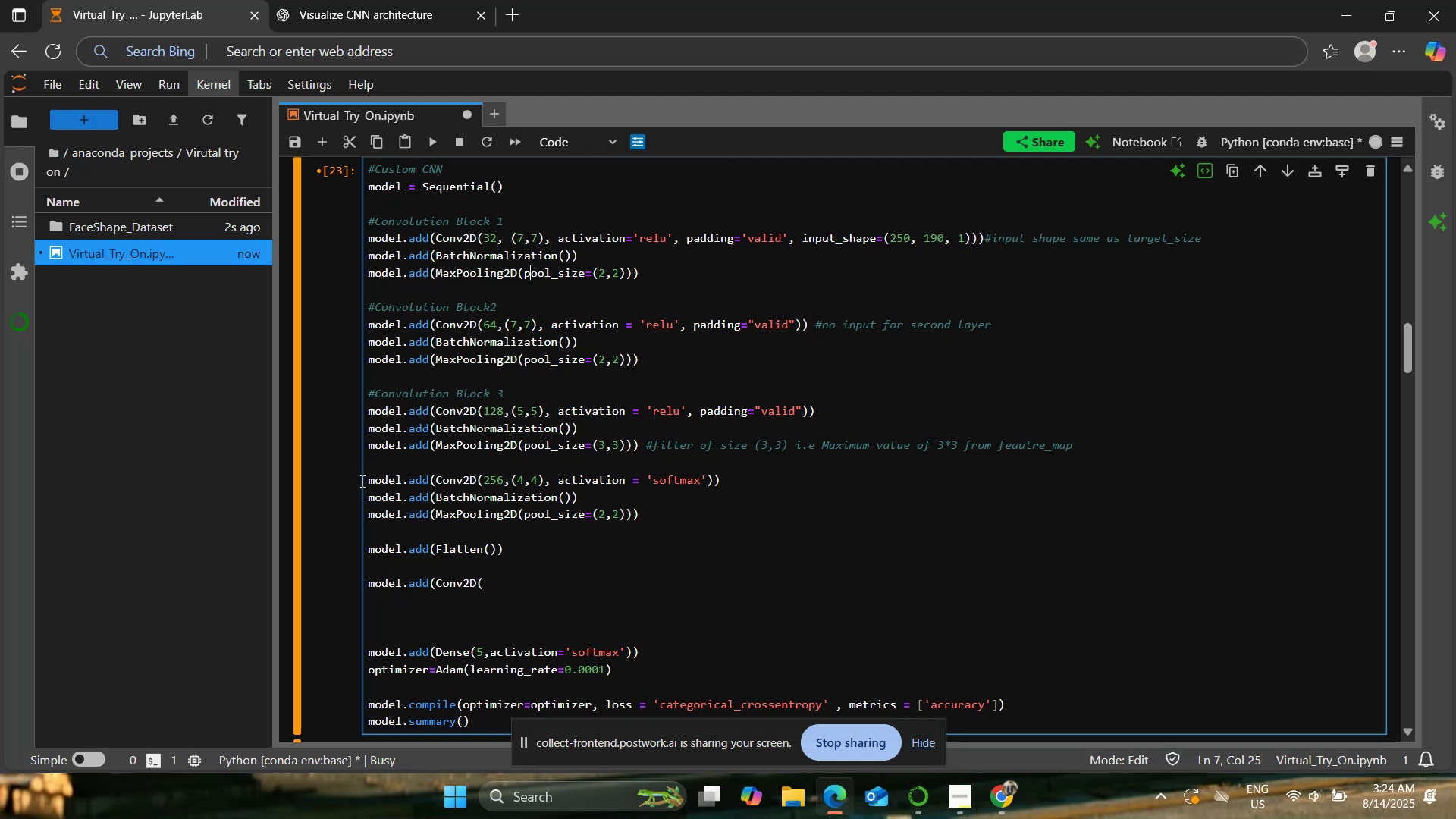 
key(ArrowDown)
 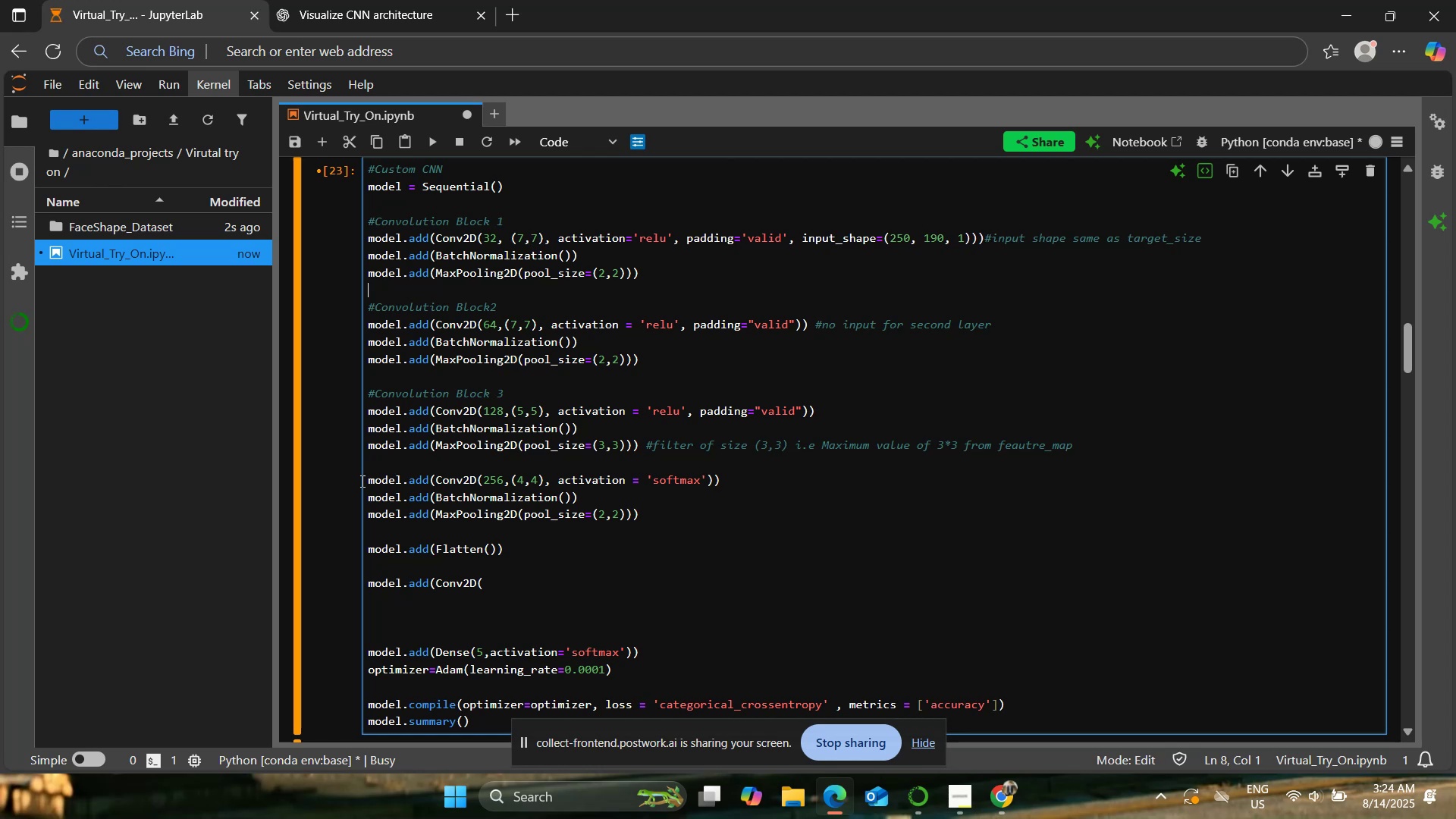 
key(ArrowDown)
 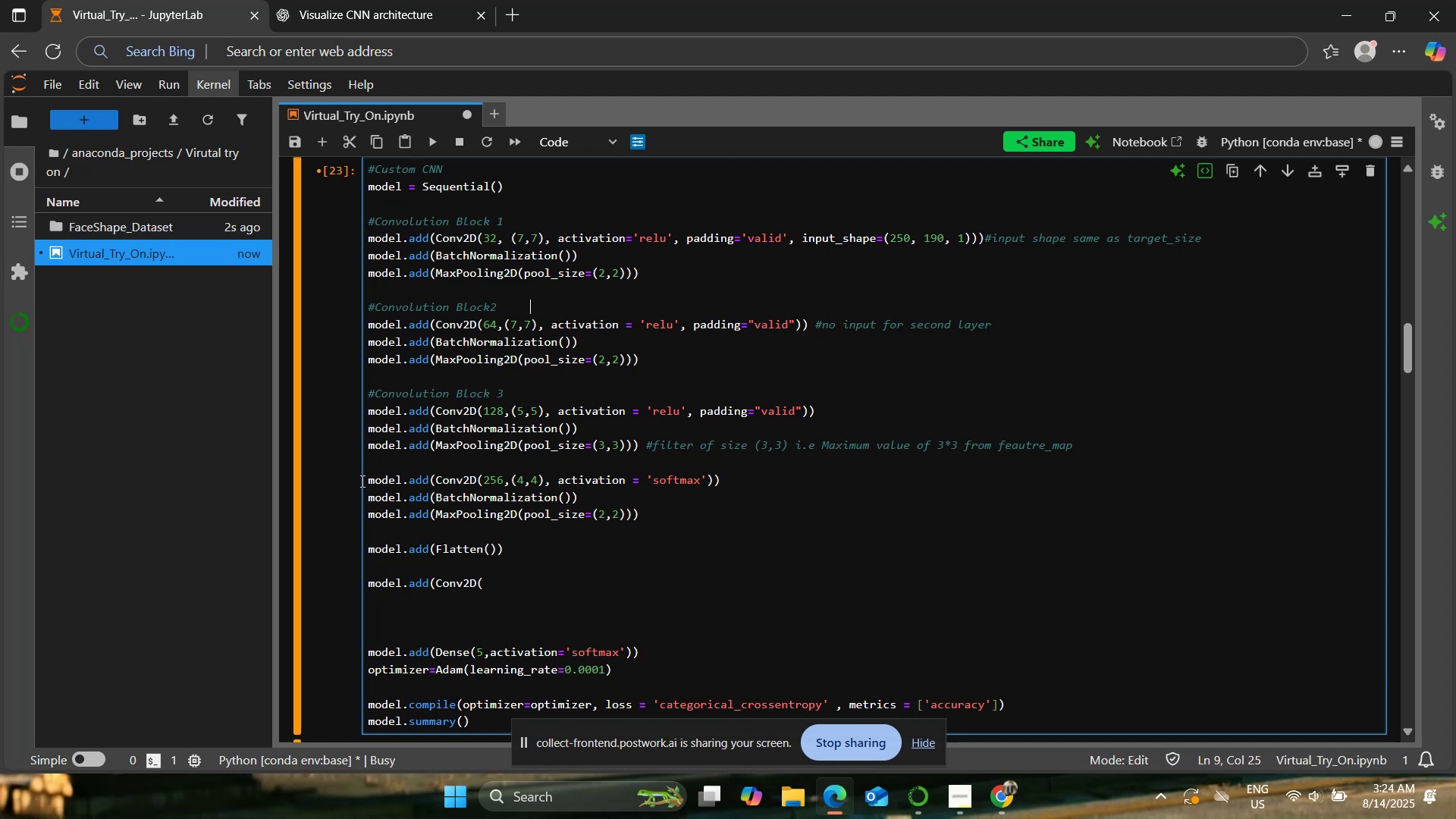 
key(ArrowDown)
 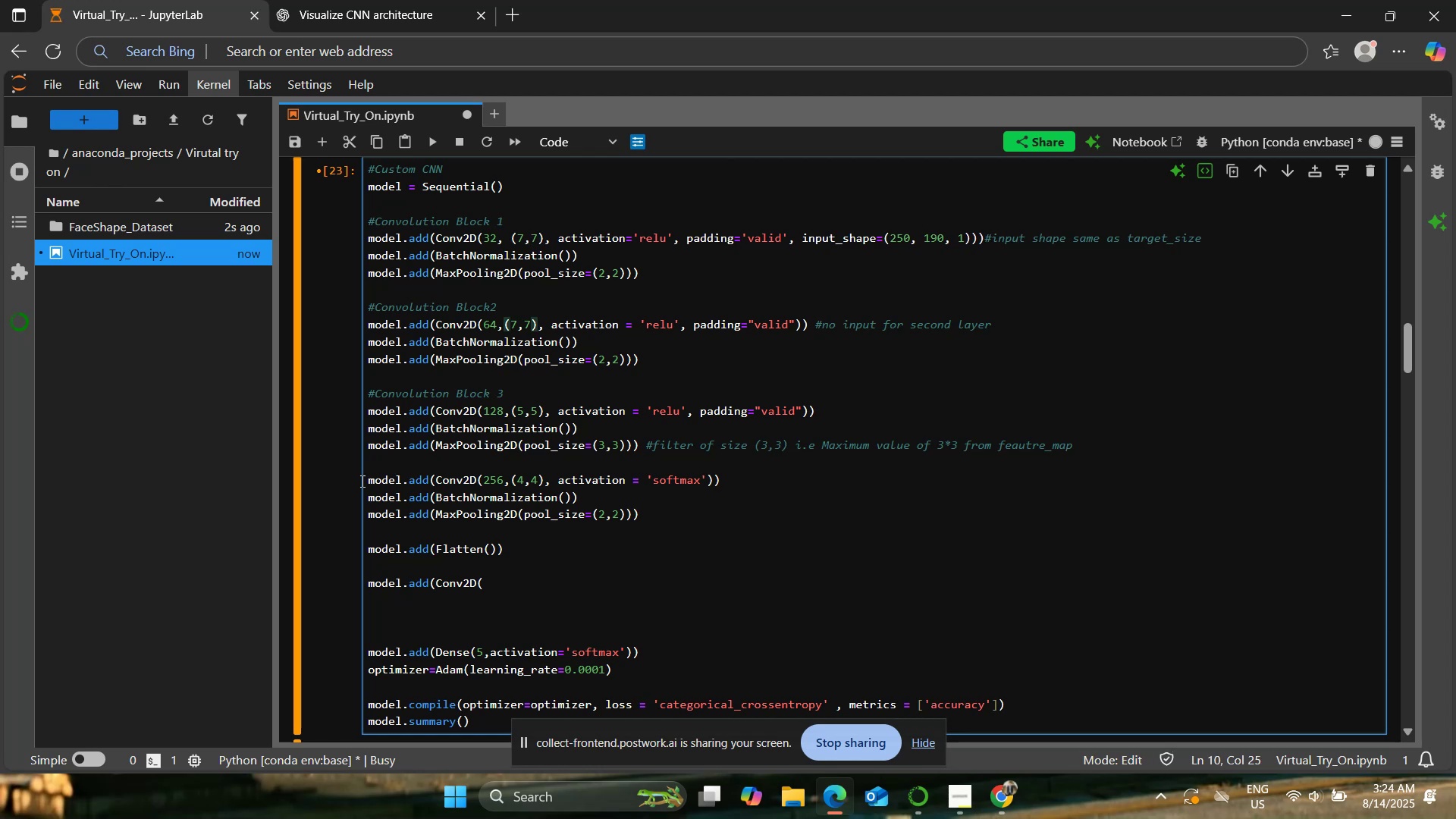 
key(ArrowLeft)
 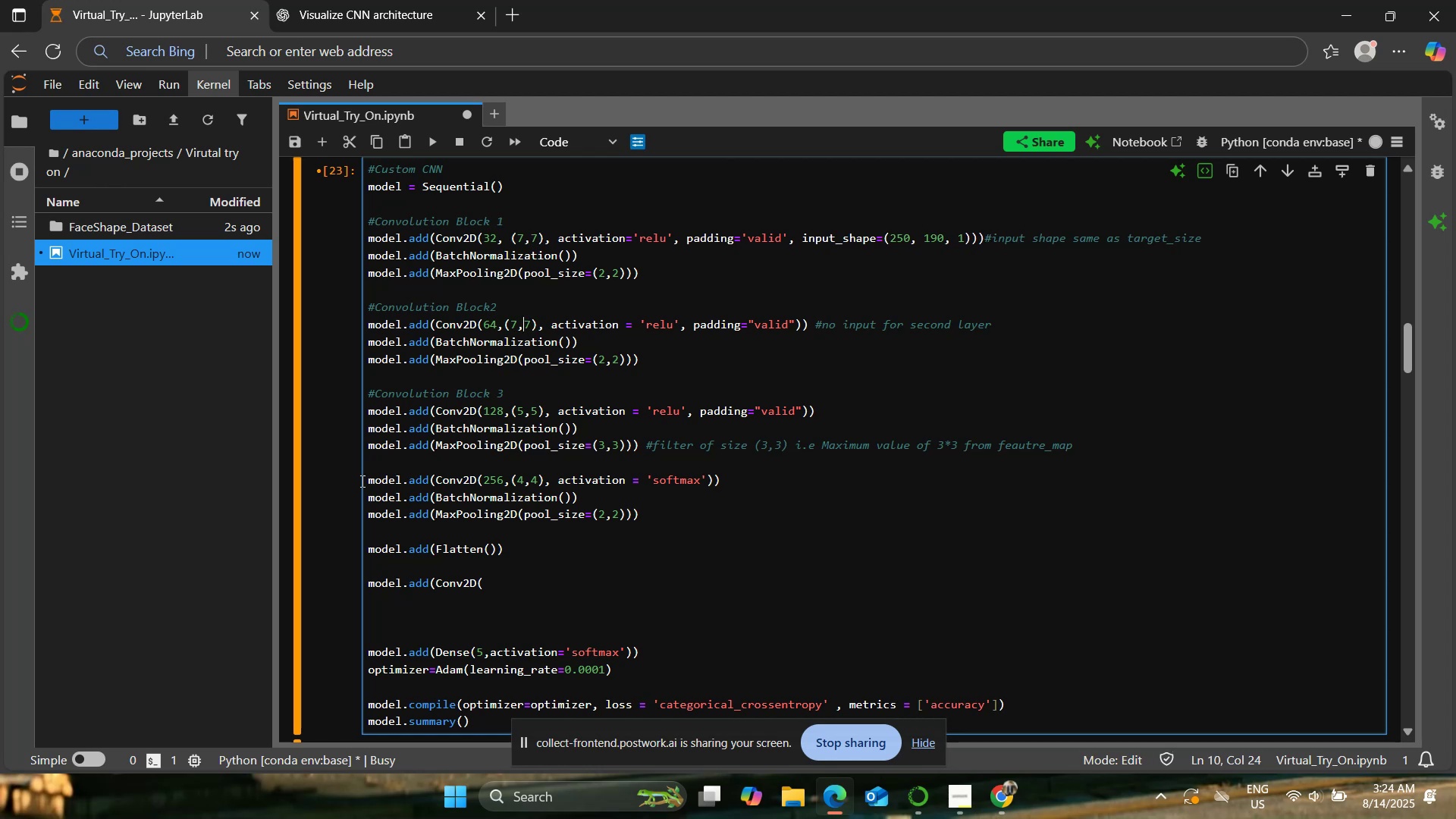 
key(ArrowLeft)
 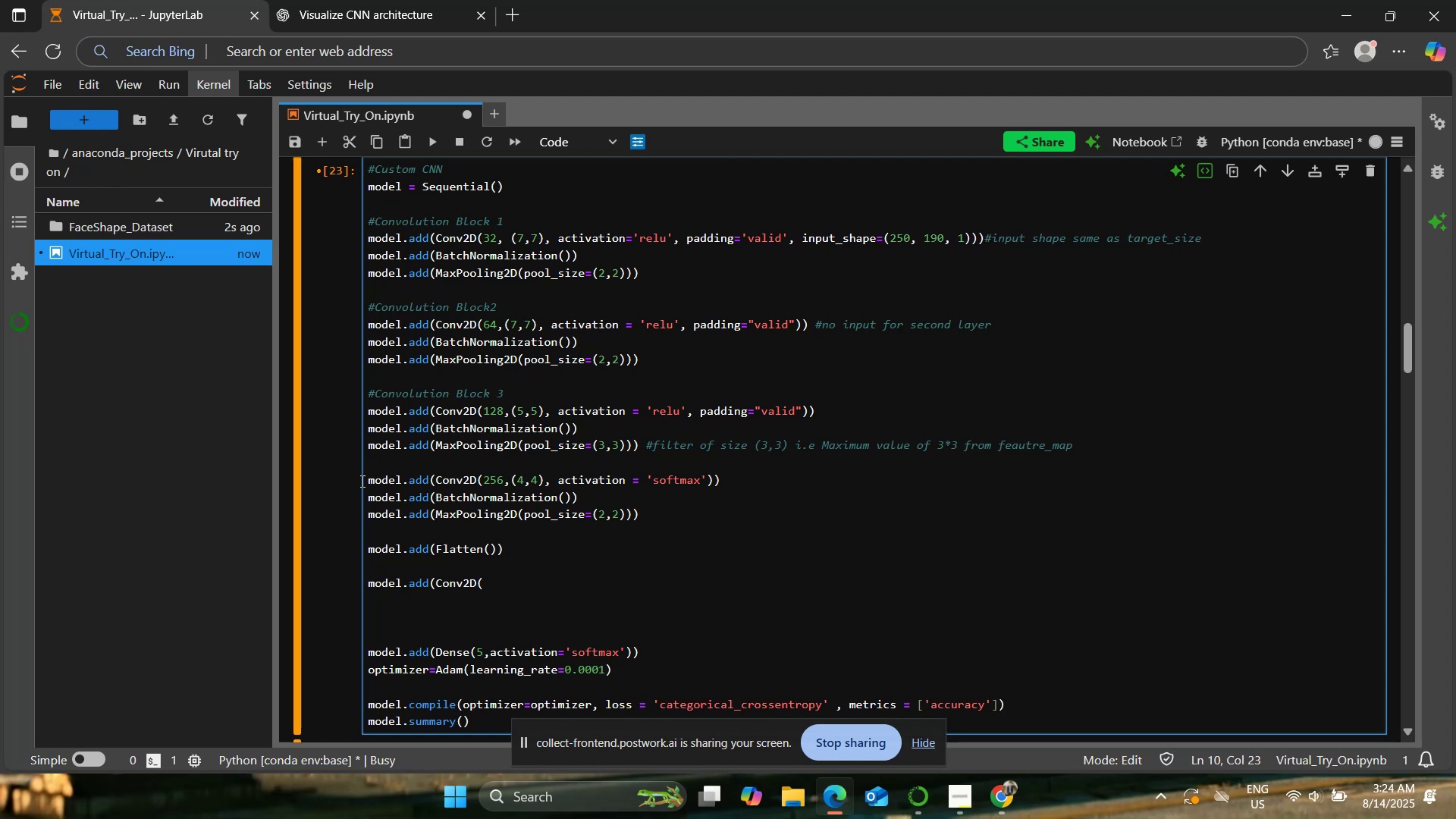 
key(ArrowUp)
 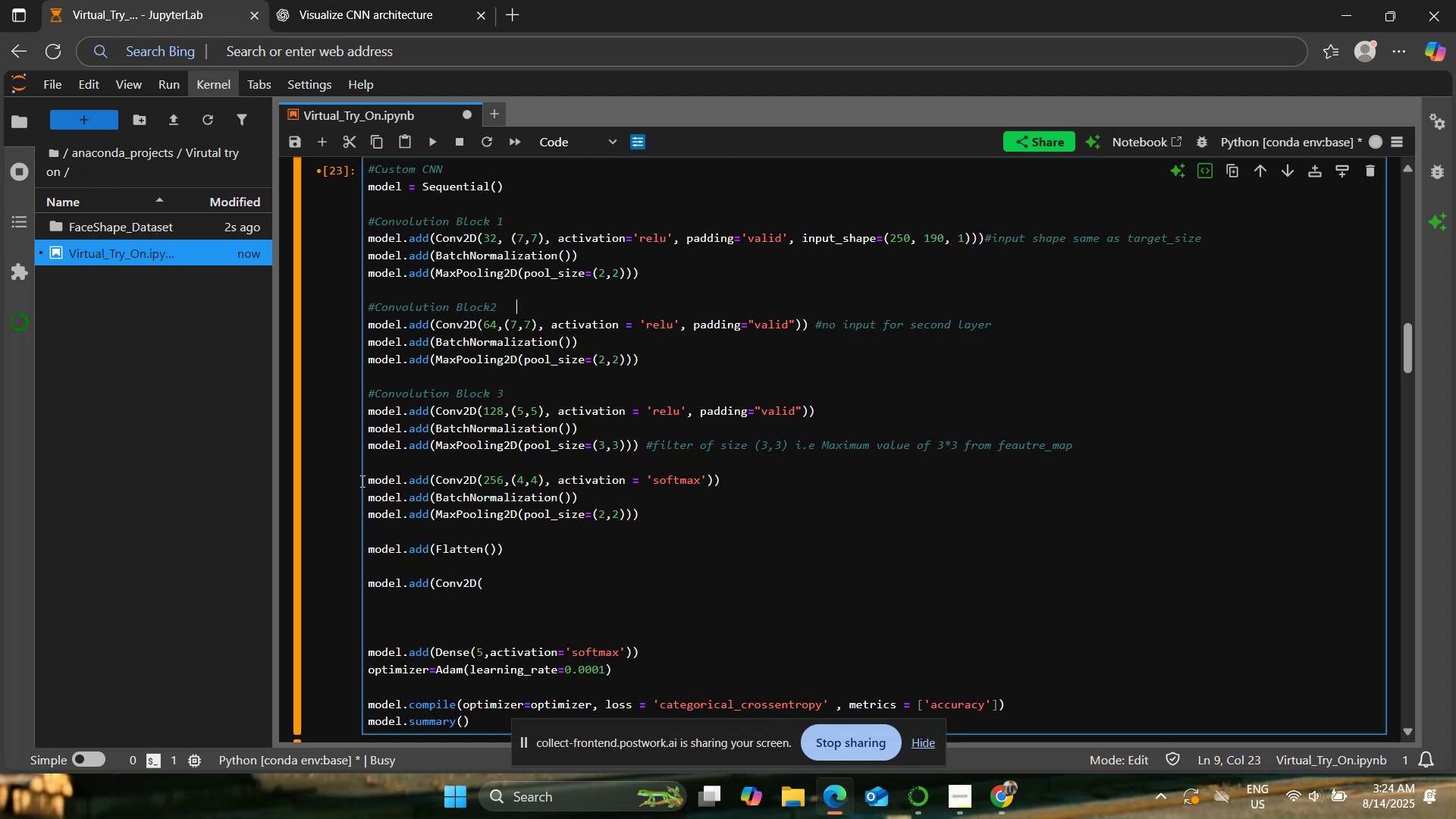 
key(ArrowUp)
 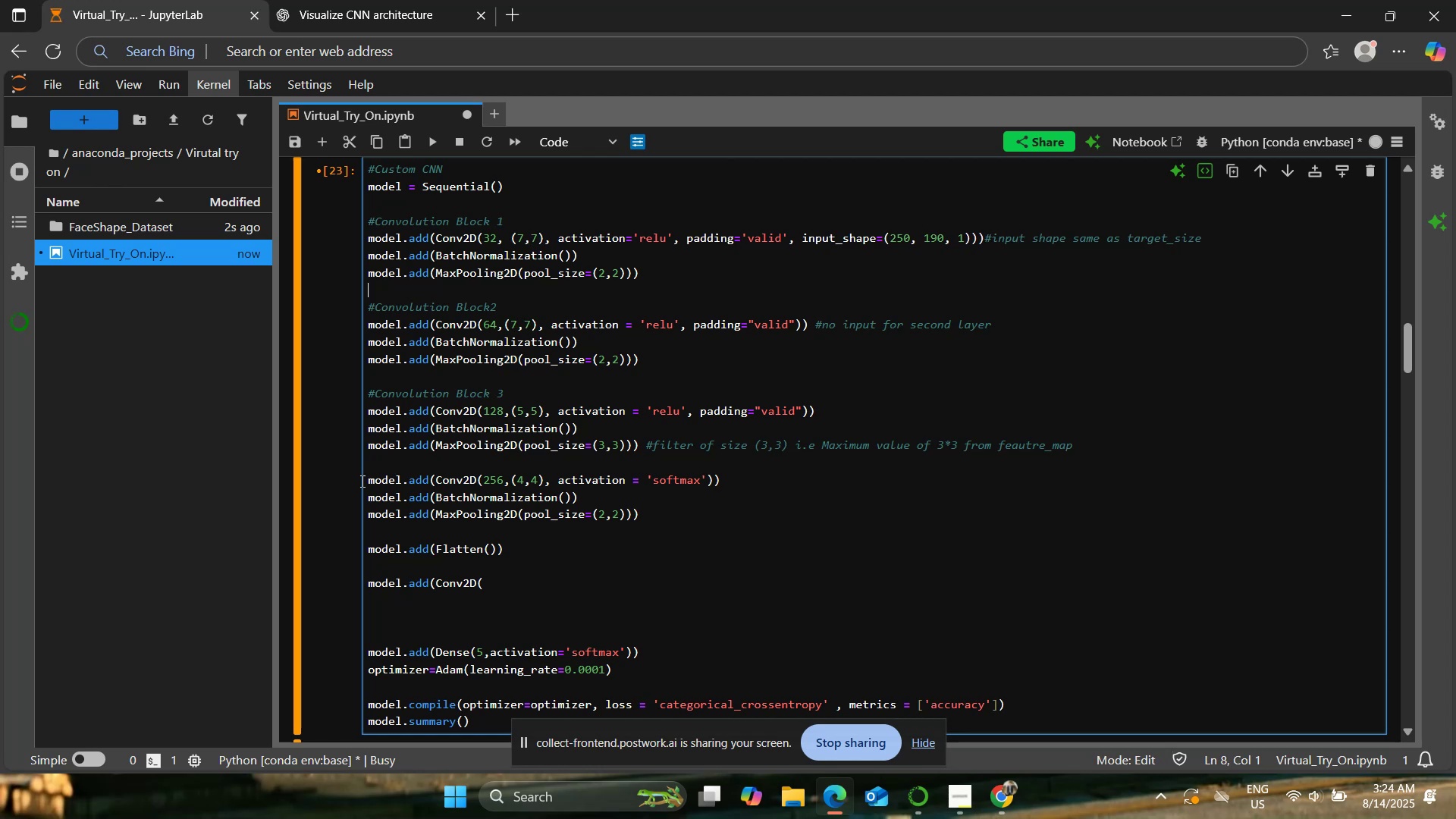 
key(ArrowUp)
 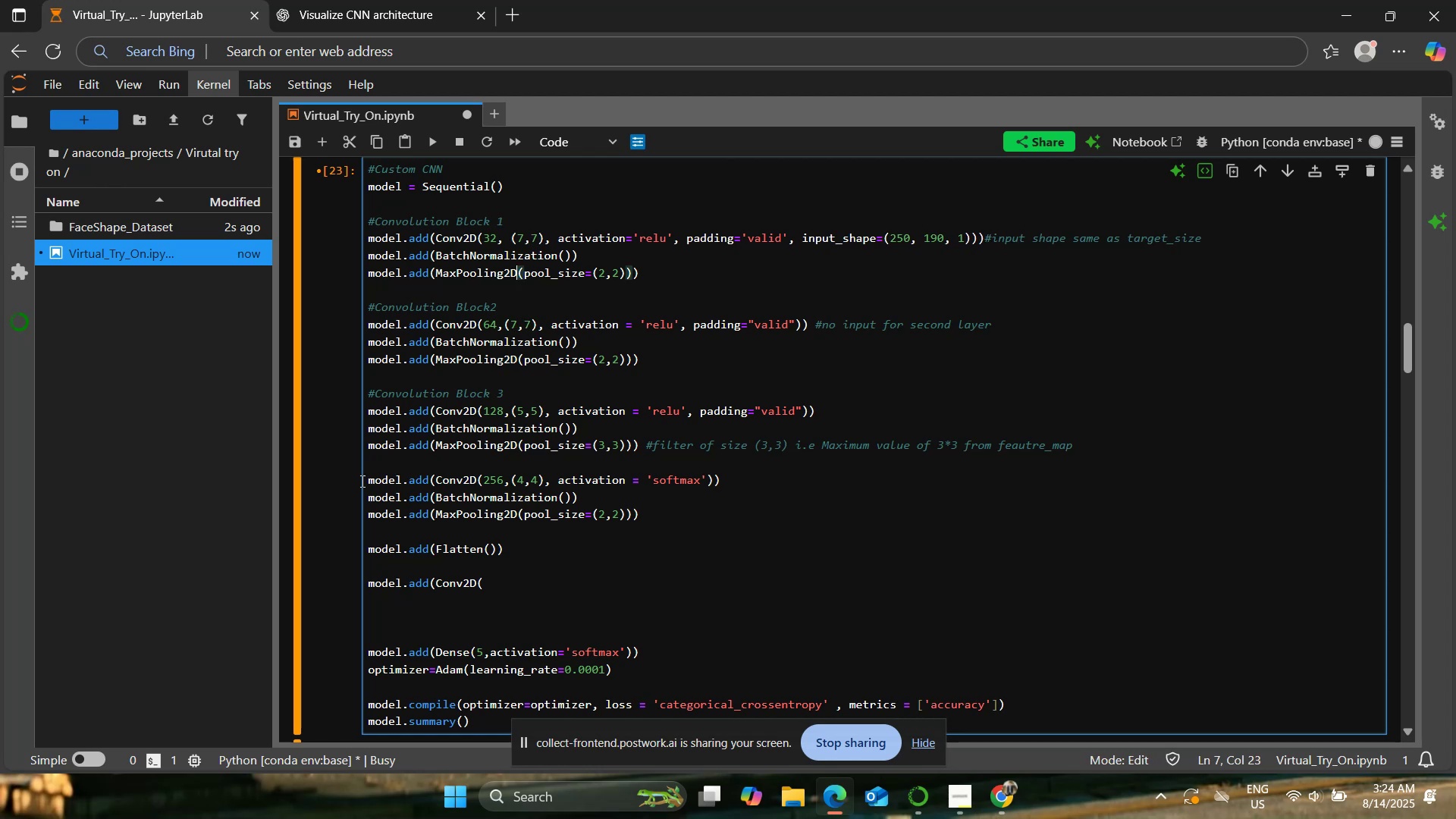 
key(ArrowUp)
 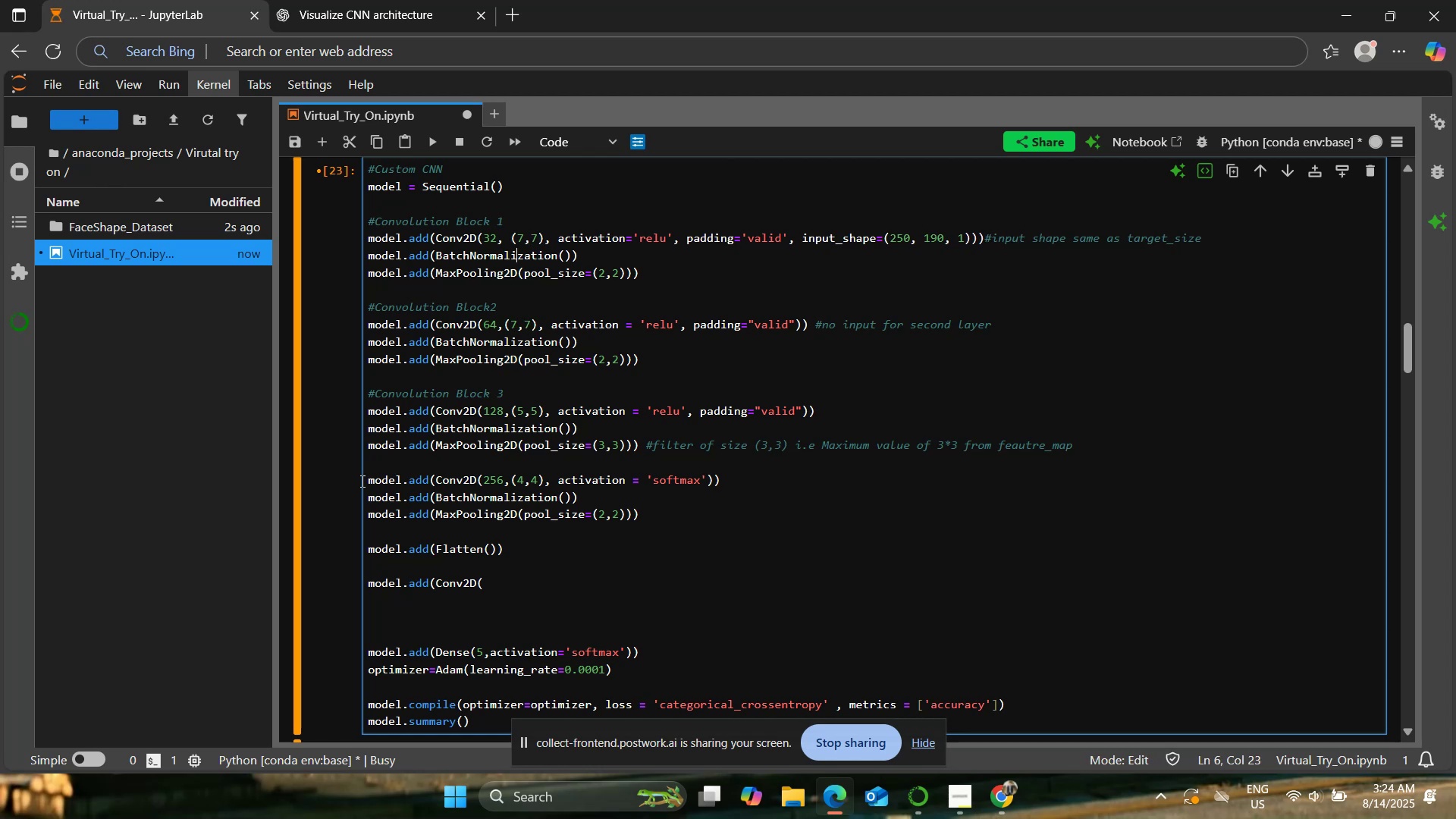 
key(ArrowUp)
 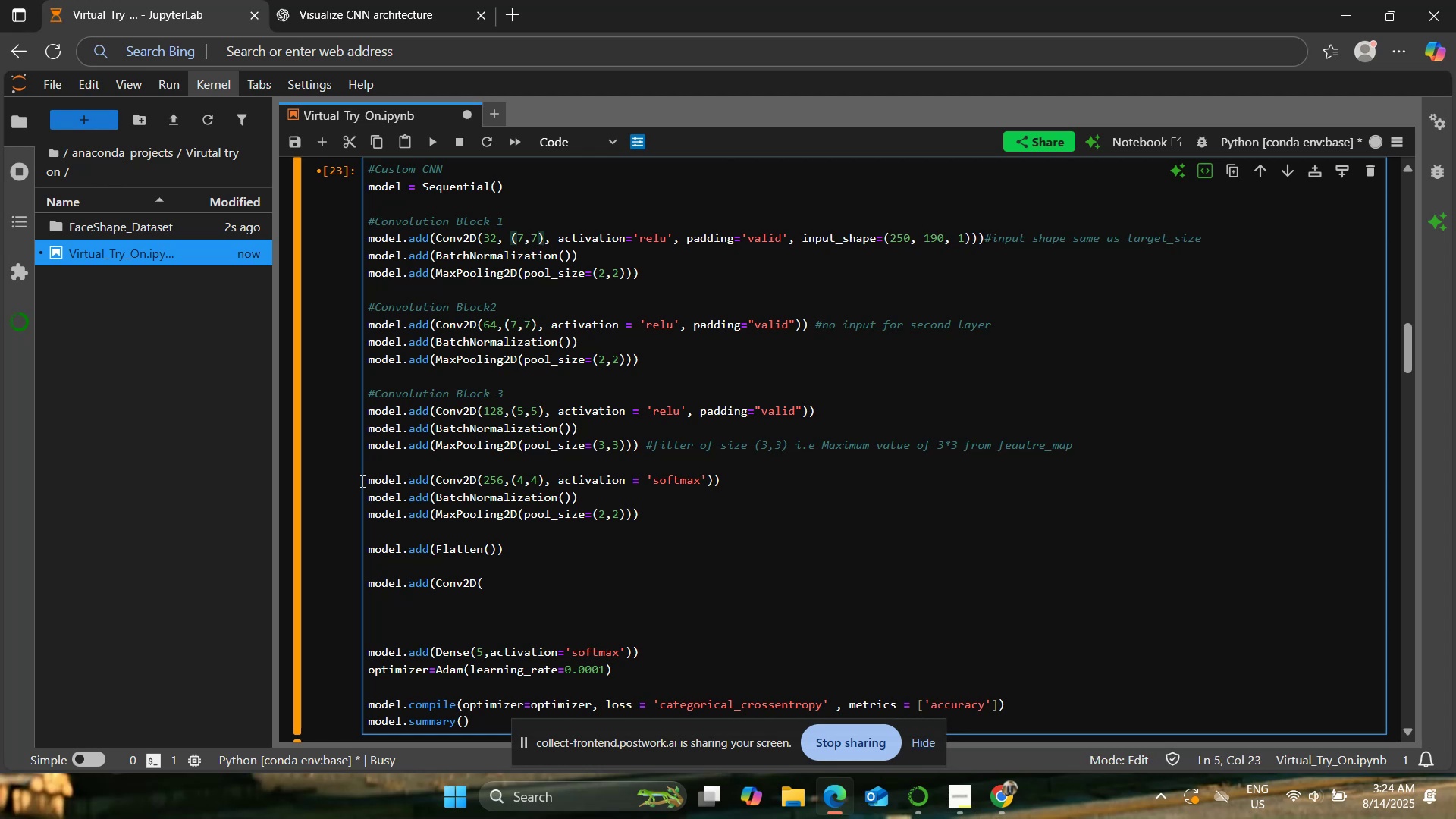 
key(ArrowDown)
 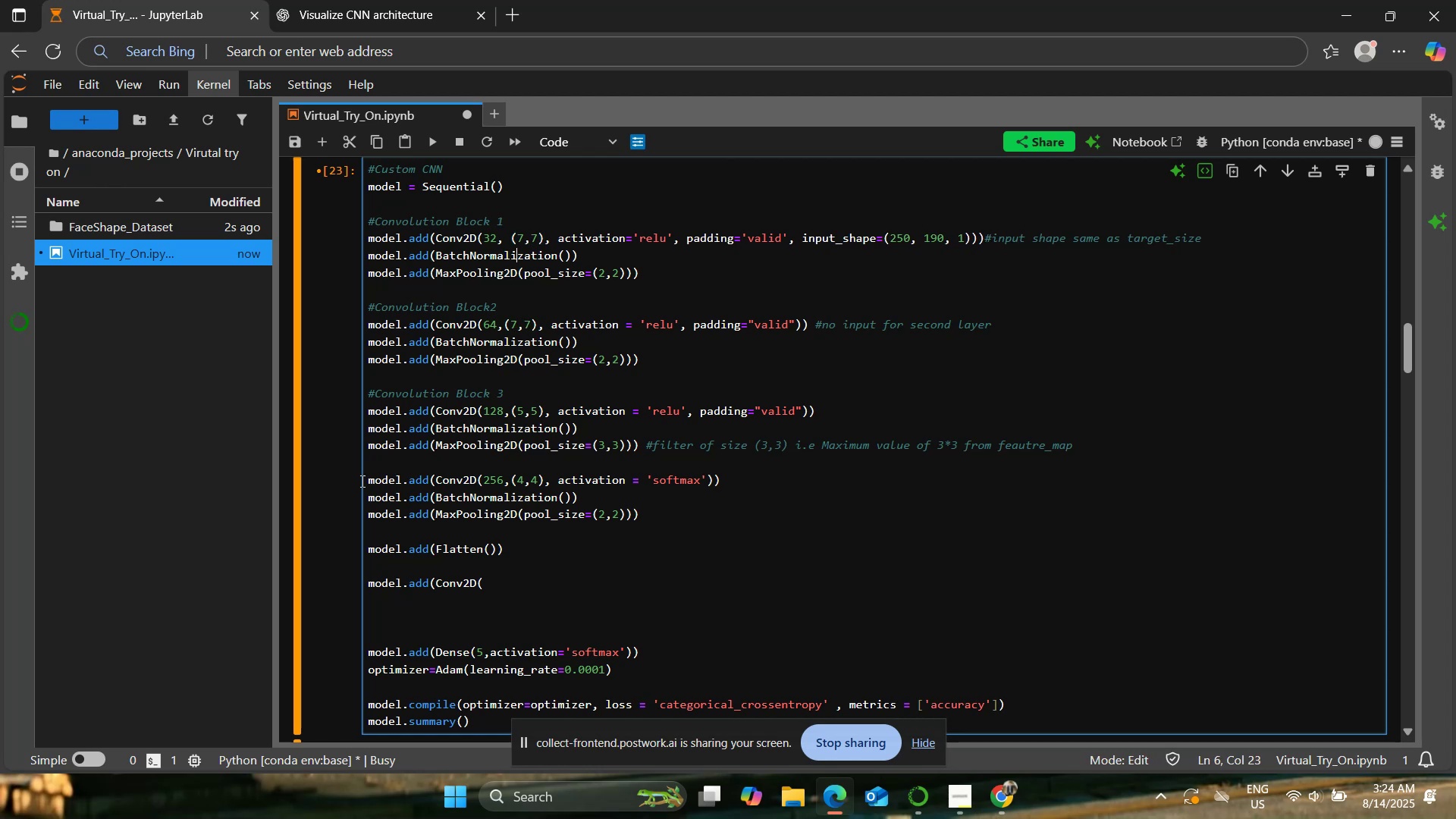 
key(ArrowLeft)
 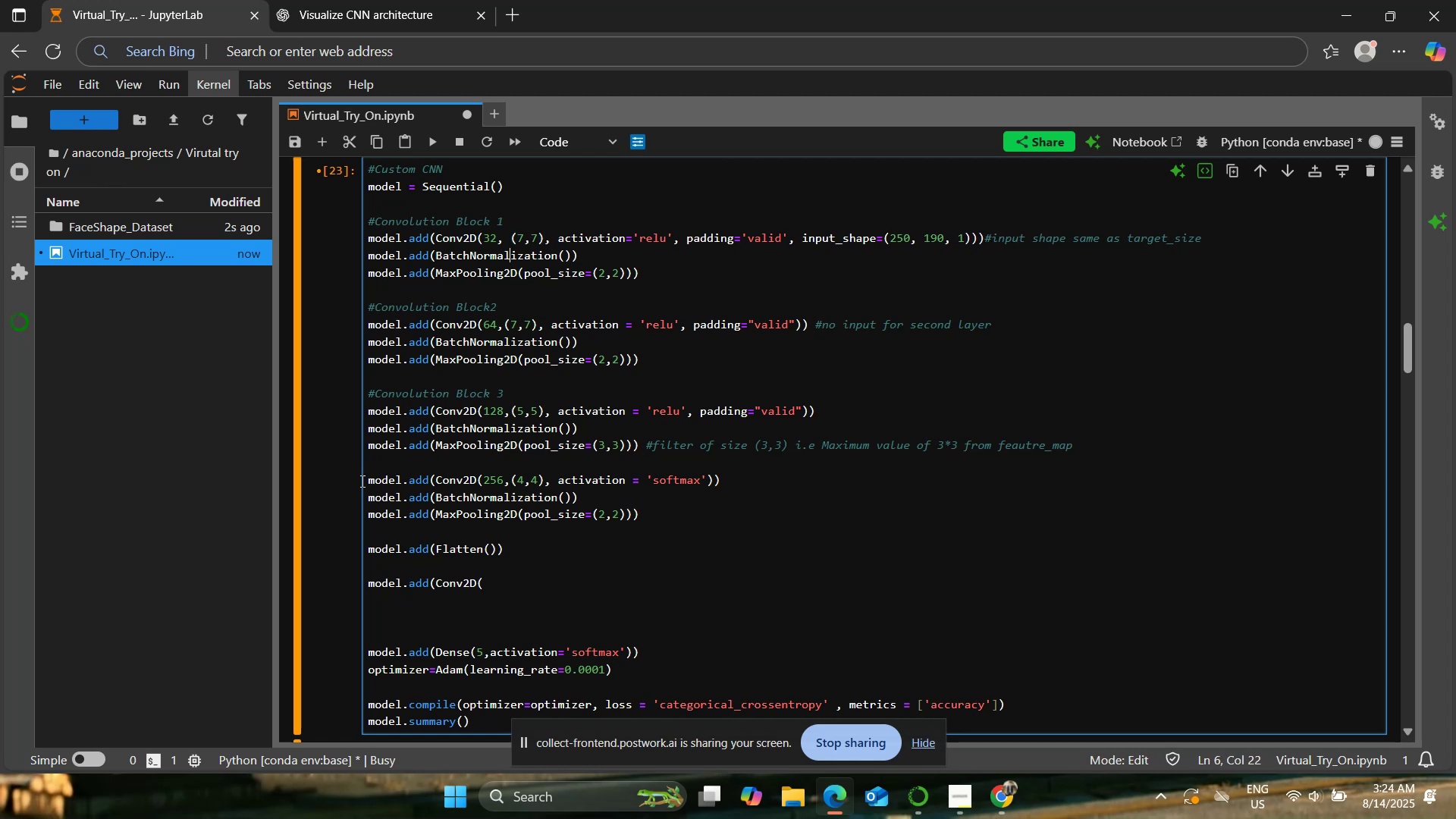 
key(ArrowUp)
 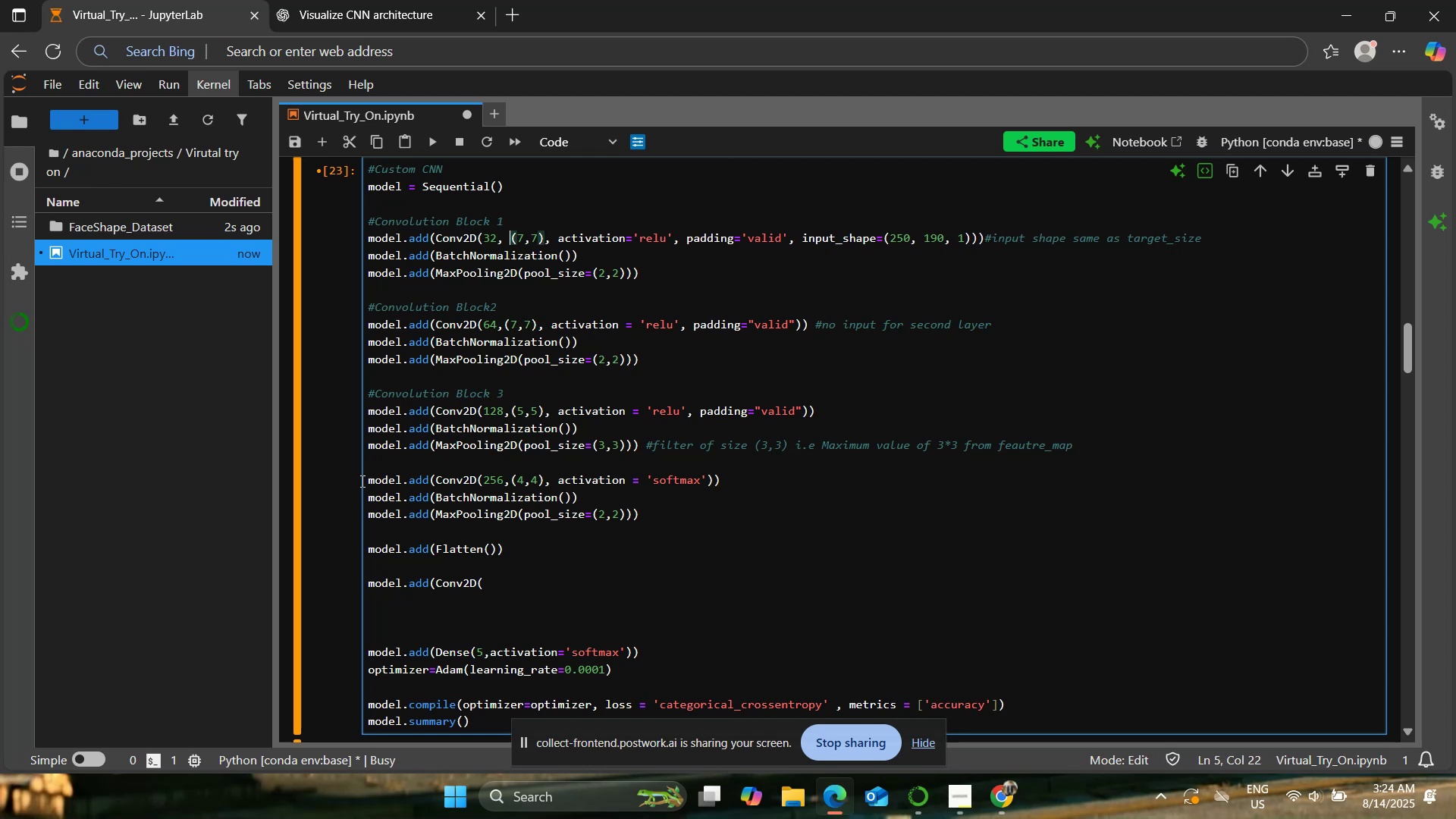 
key(ArrowLeft)
 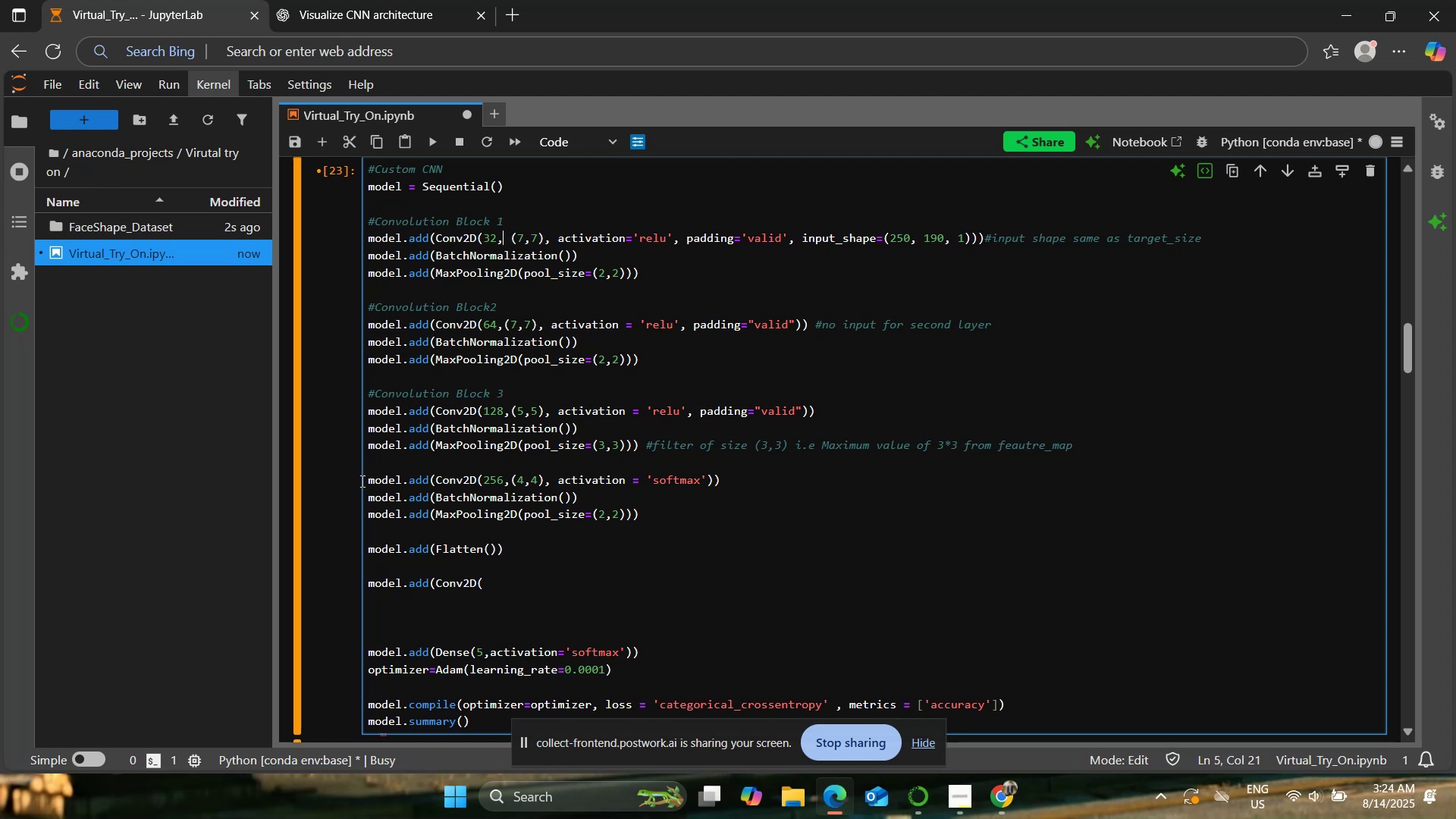 
key(ArrowLeft)
 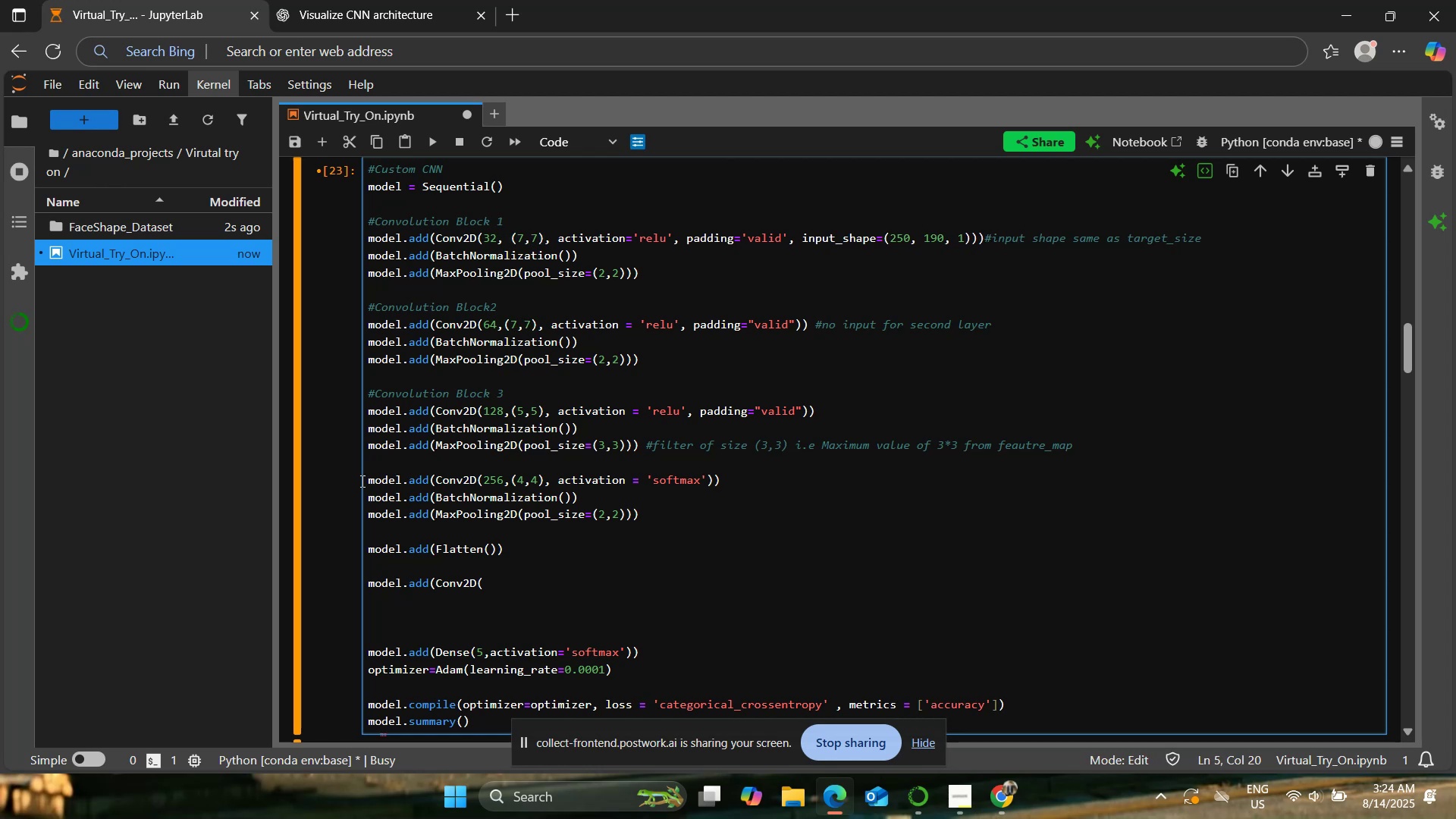 
key(Backspace)
key(Backspace)
type(64)
 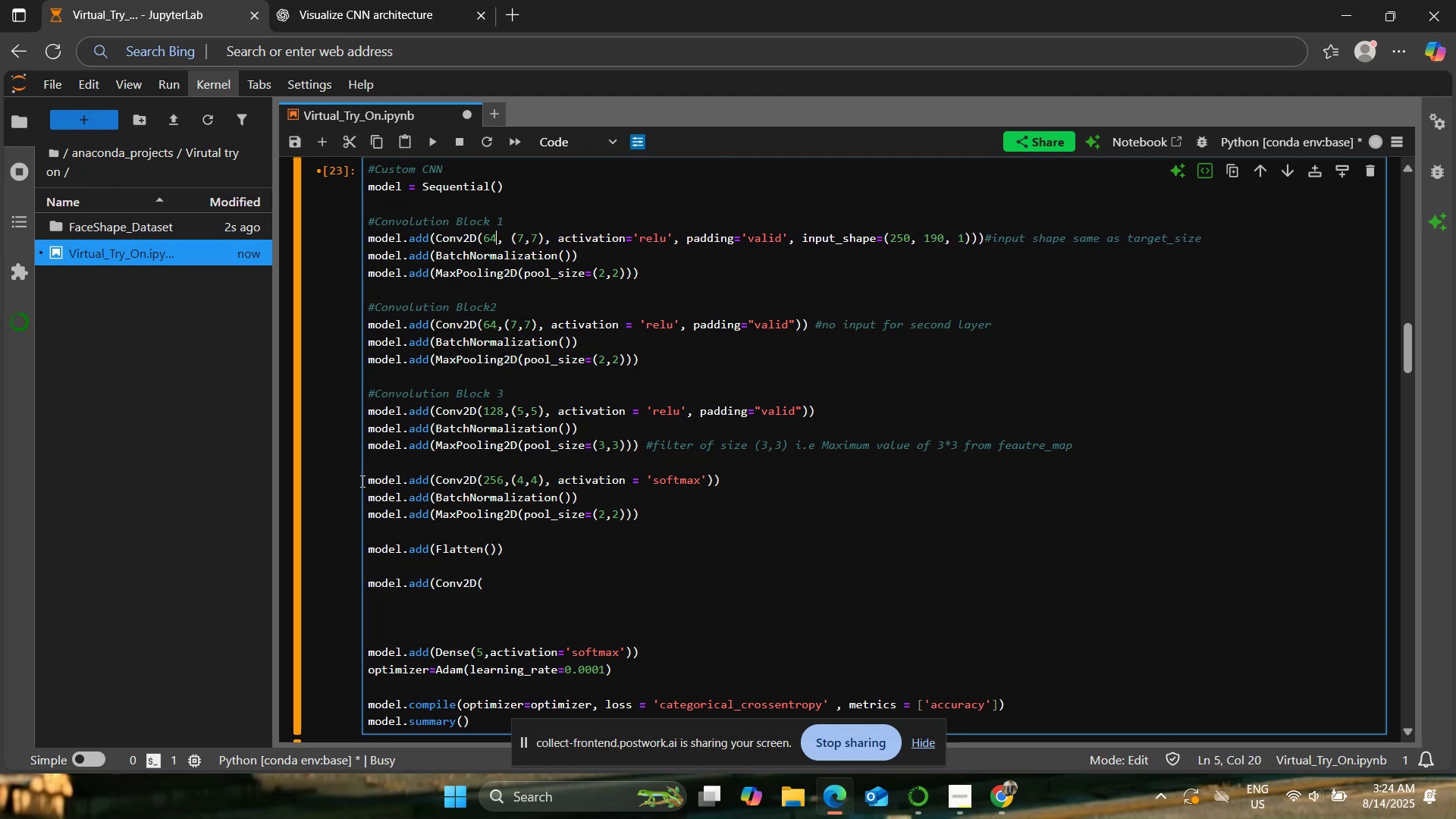 
key(ArrowDown)
 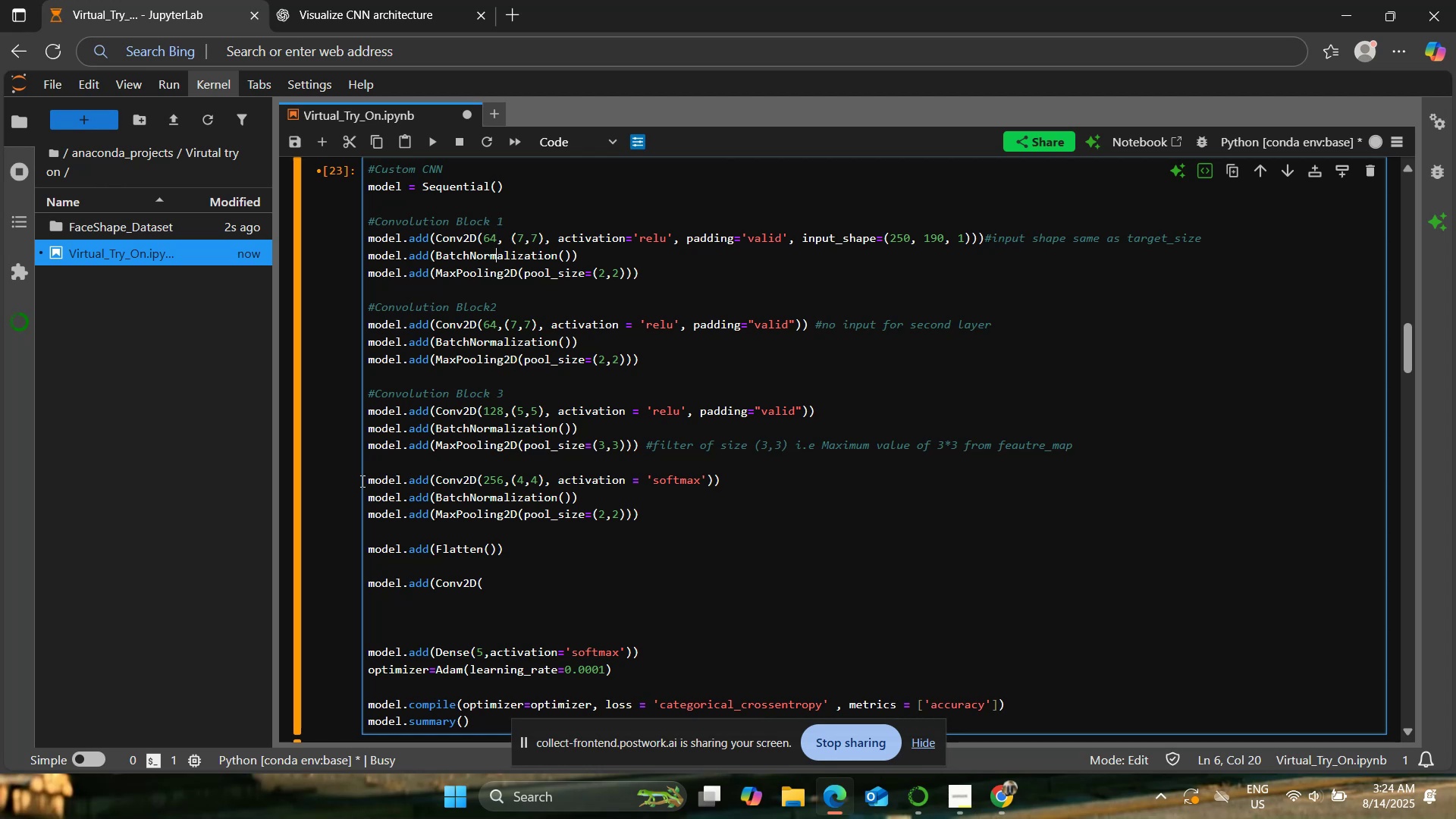 
key(ArrowDown)
 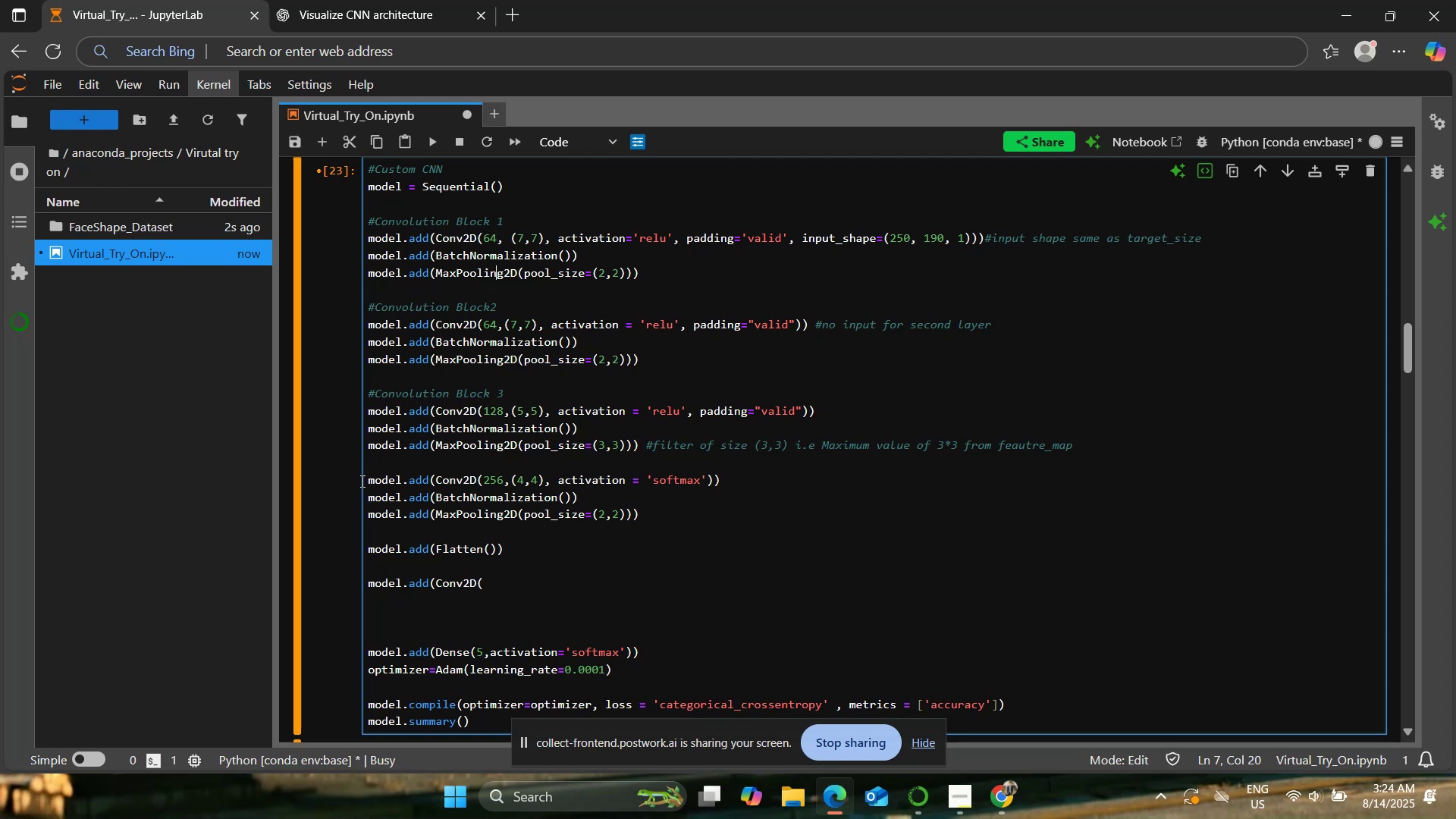 
key(ArrowDown)
 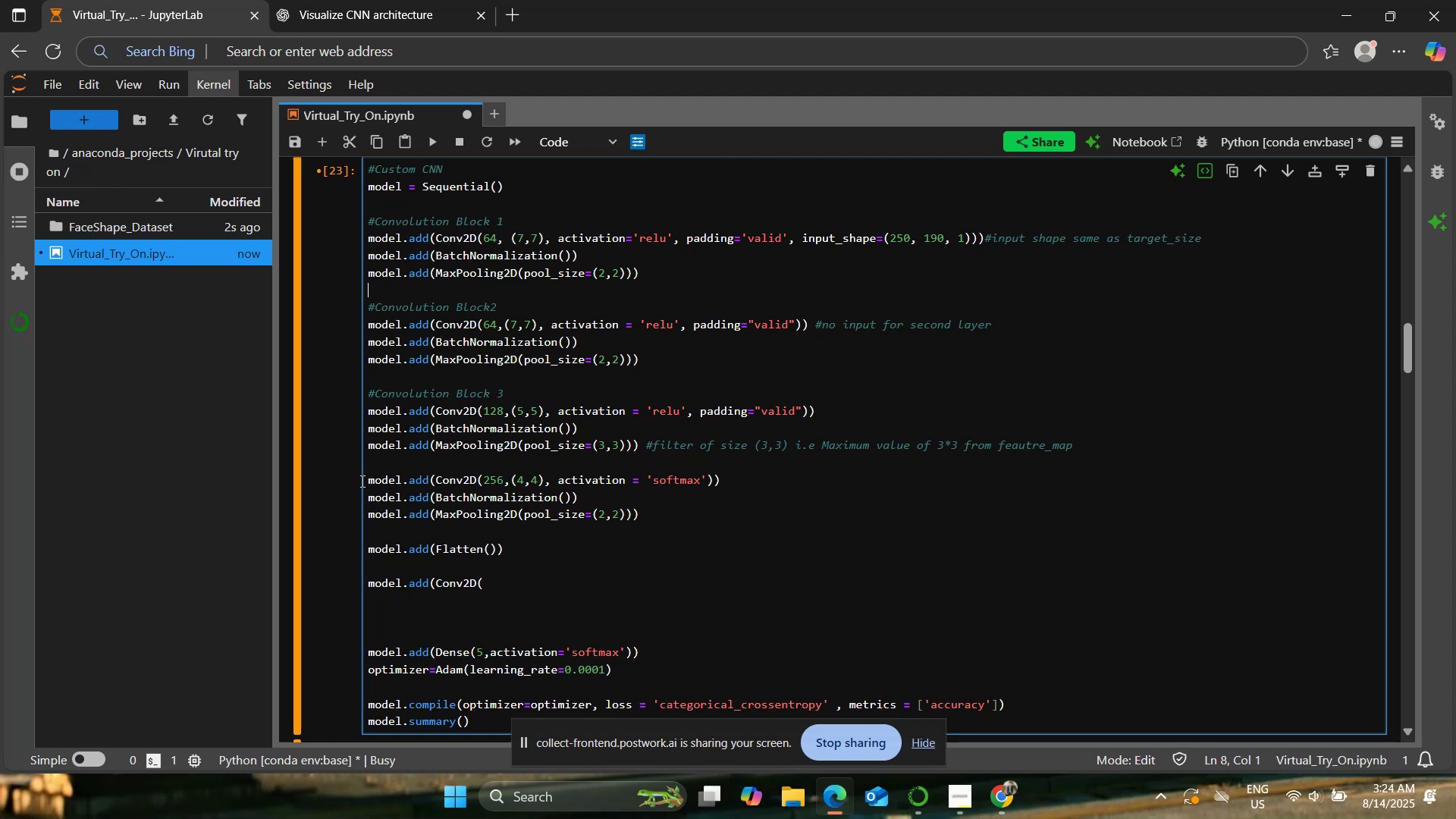 
key(ArrowDown)
 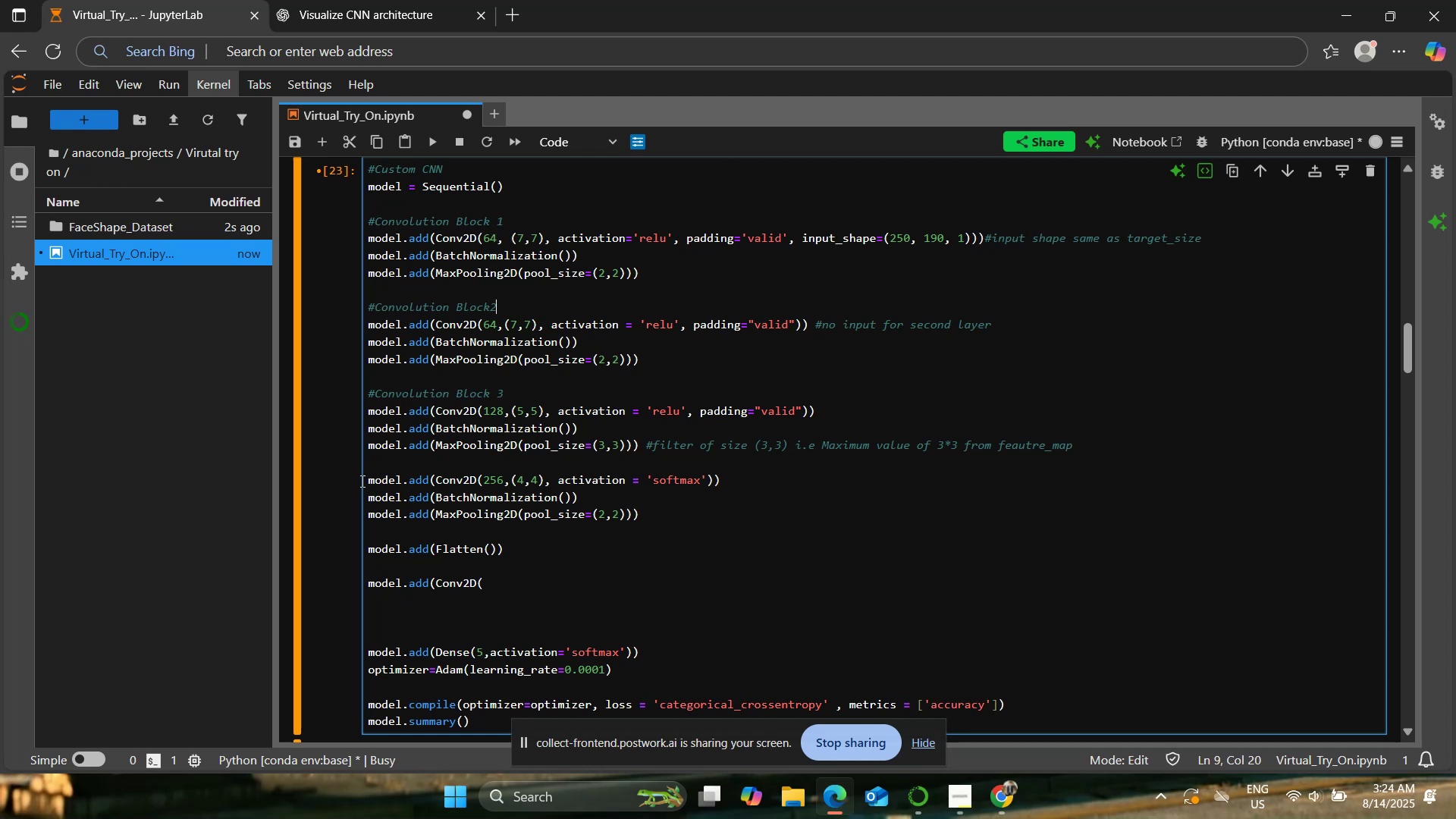 
key(ArrowDown)
 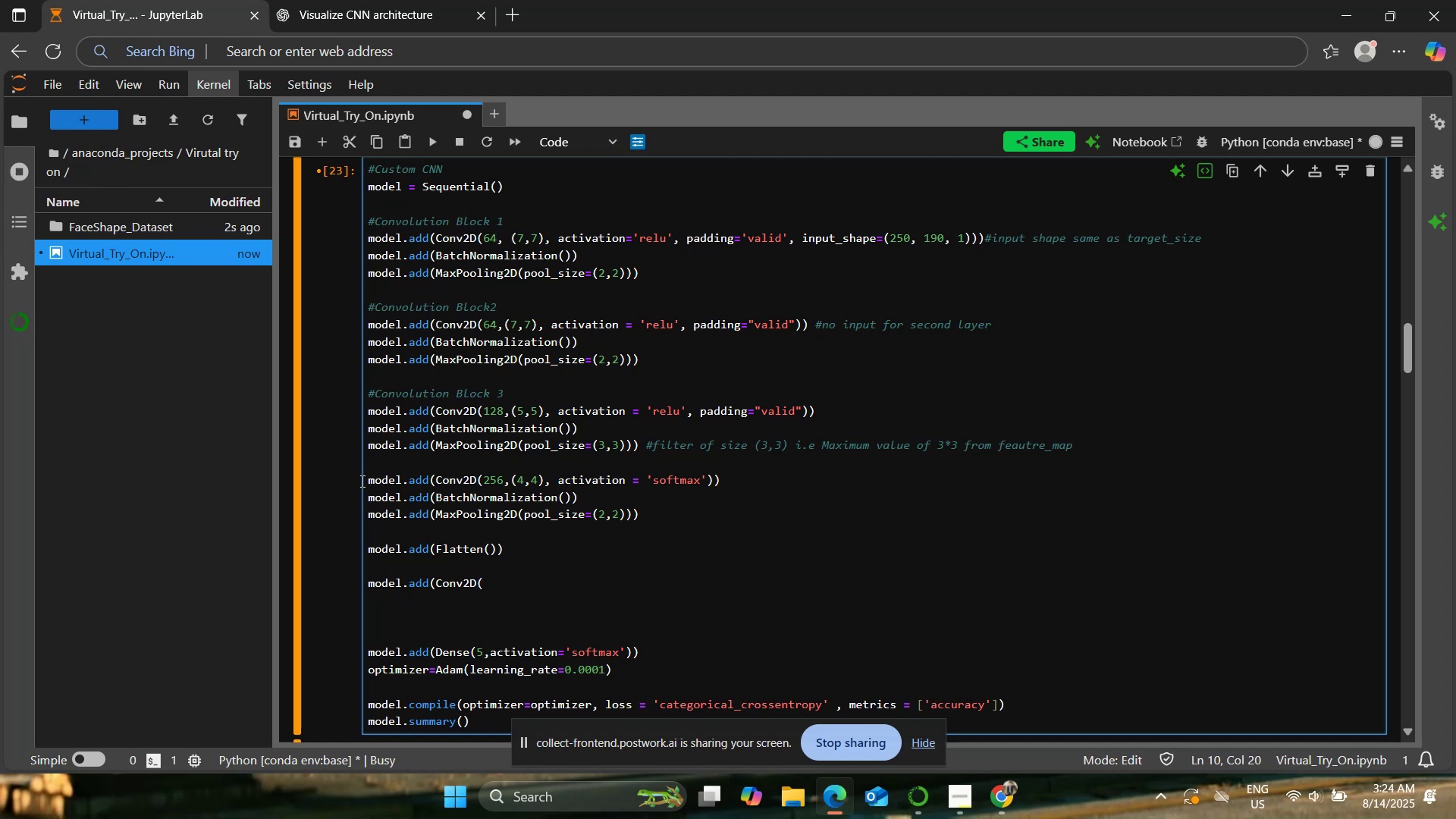 
key(Backspace)
key(Backspace)
type(43)
 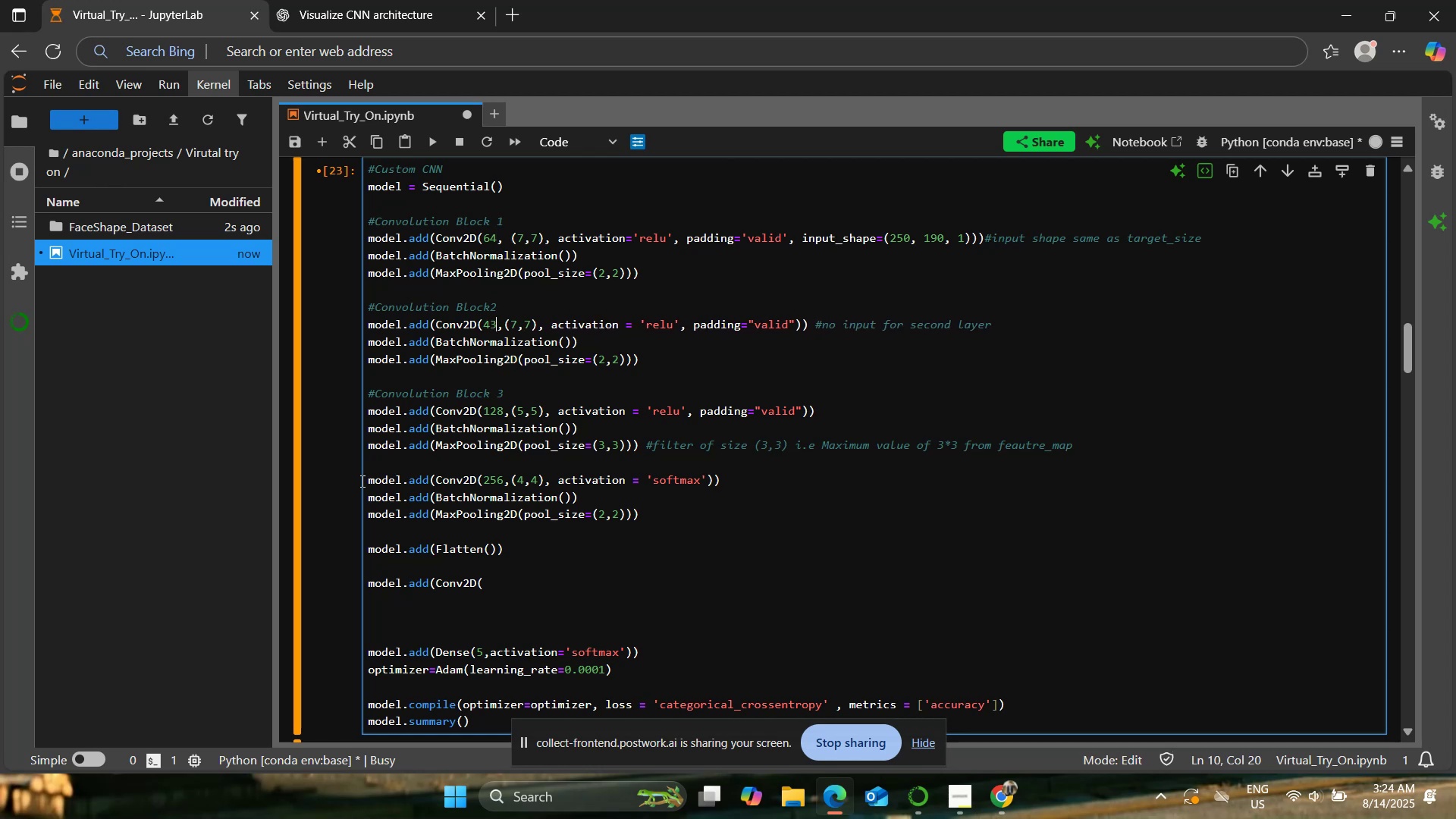 
key(ArrowRight)
 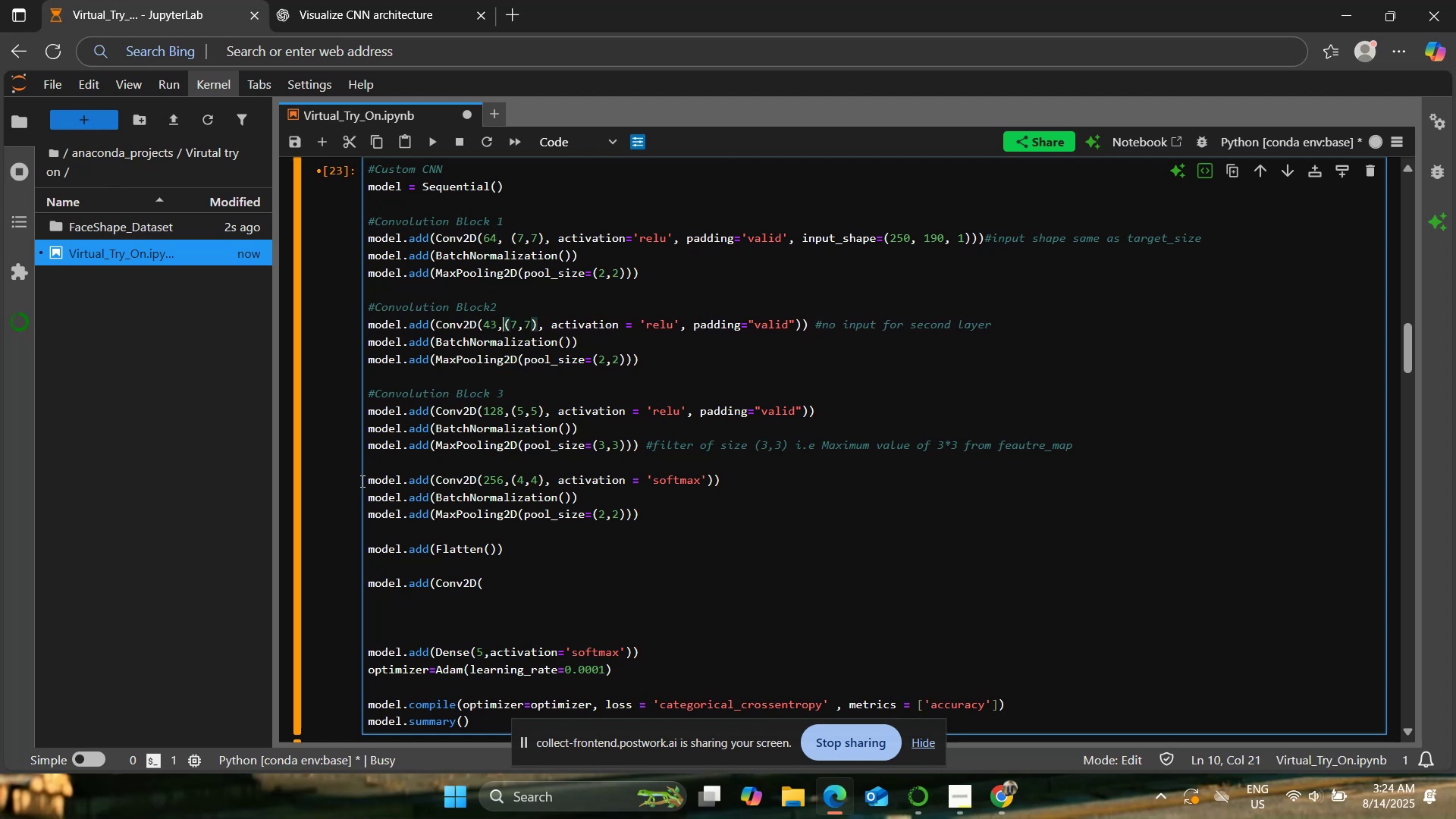 
key(ArrowLeft)
 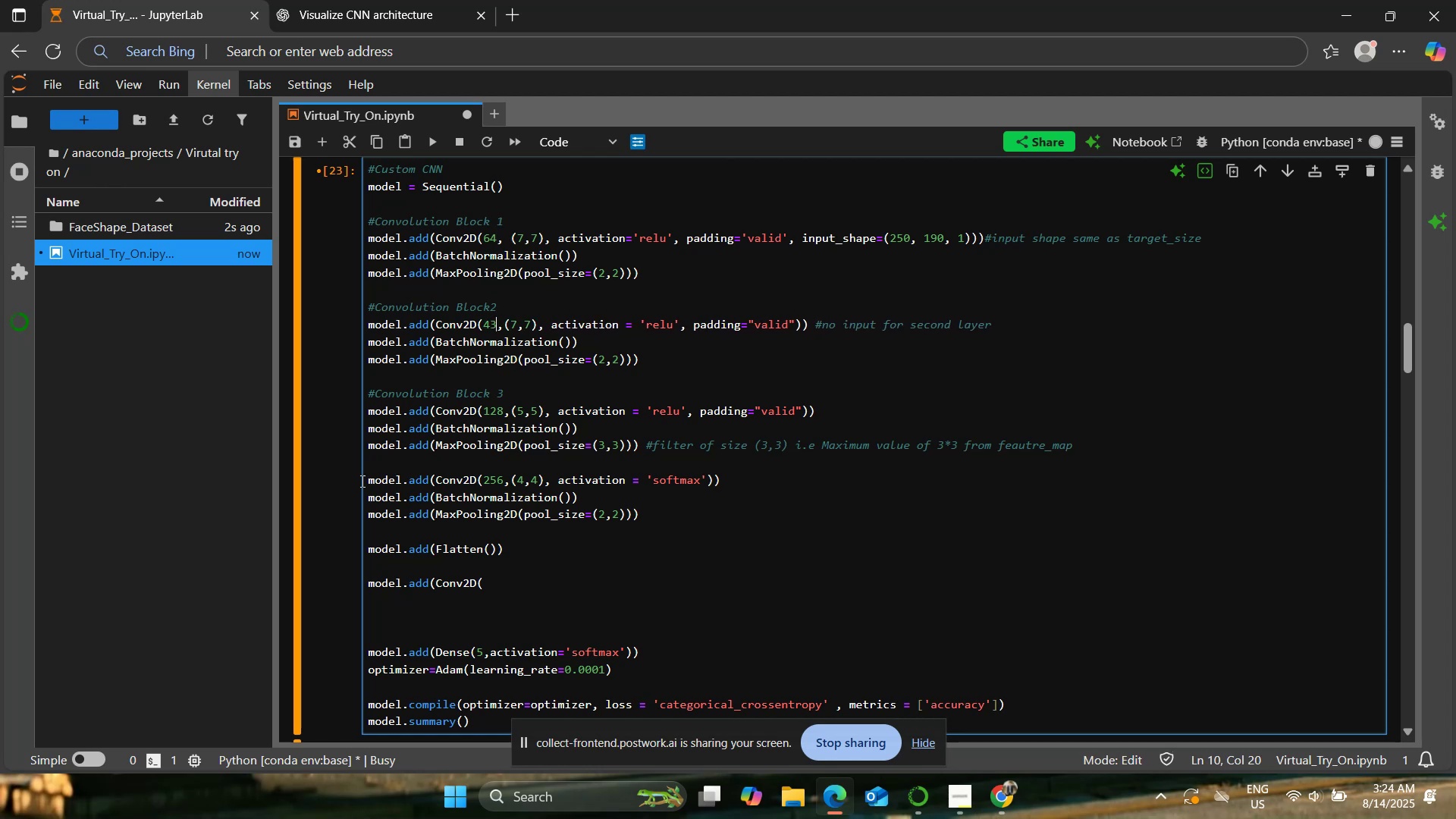 
key(Backspace)
key(Backspace)
type(32)
 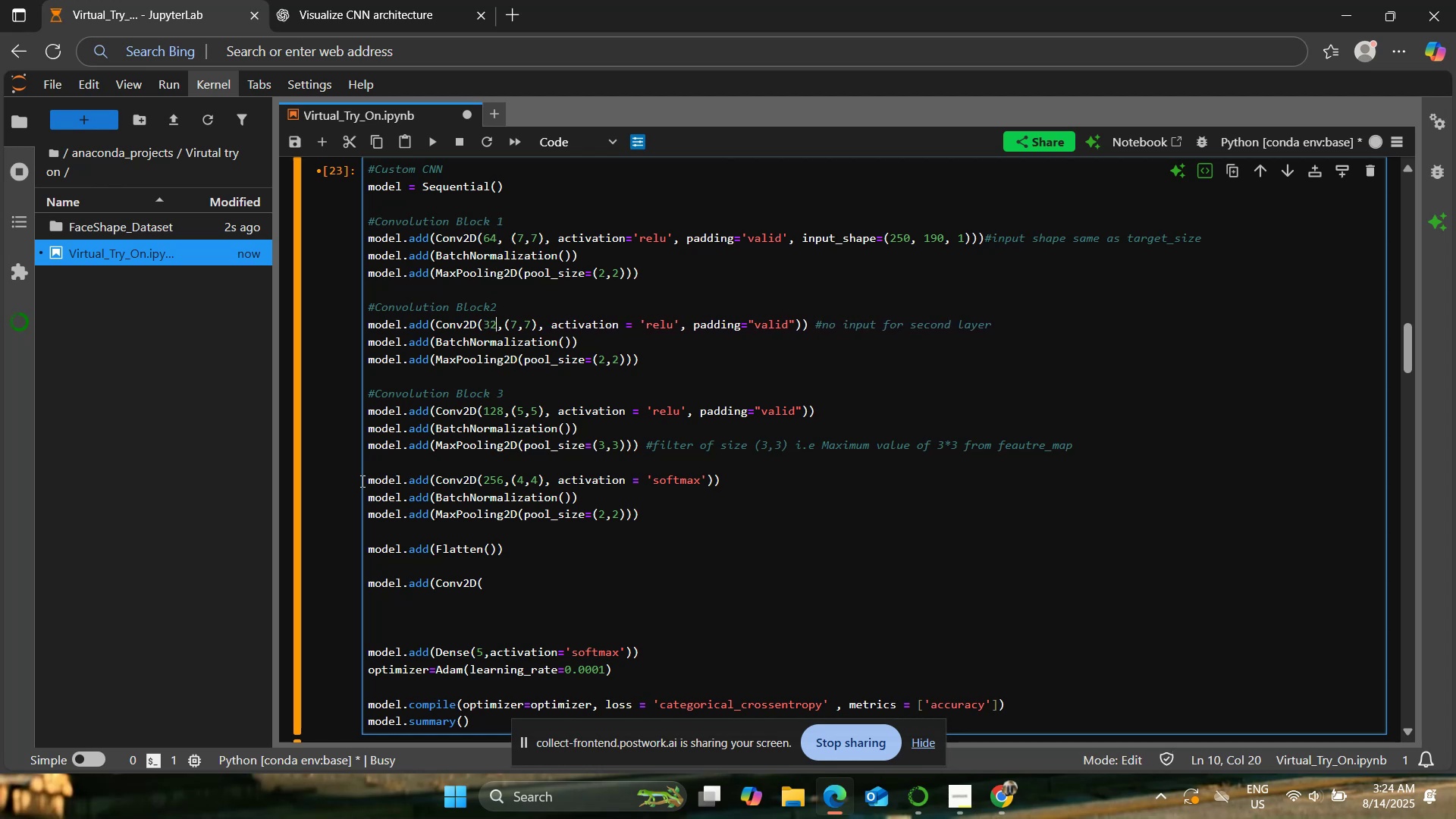 
key(ArrowRight)
 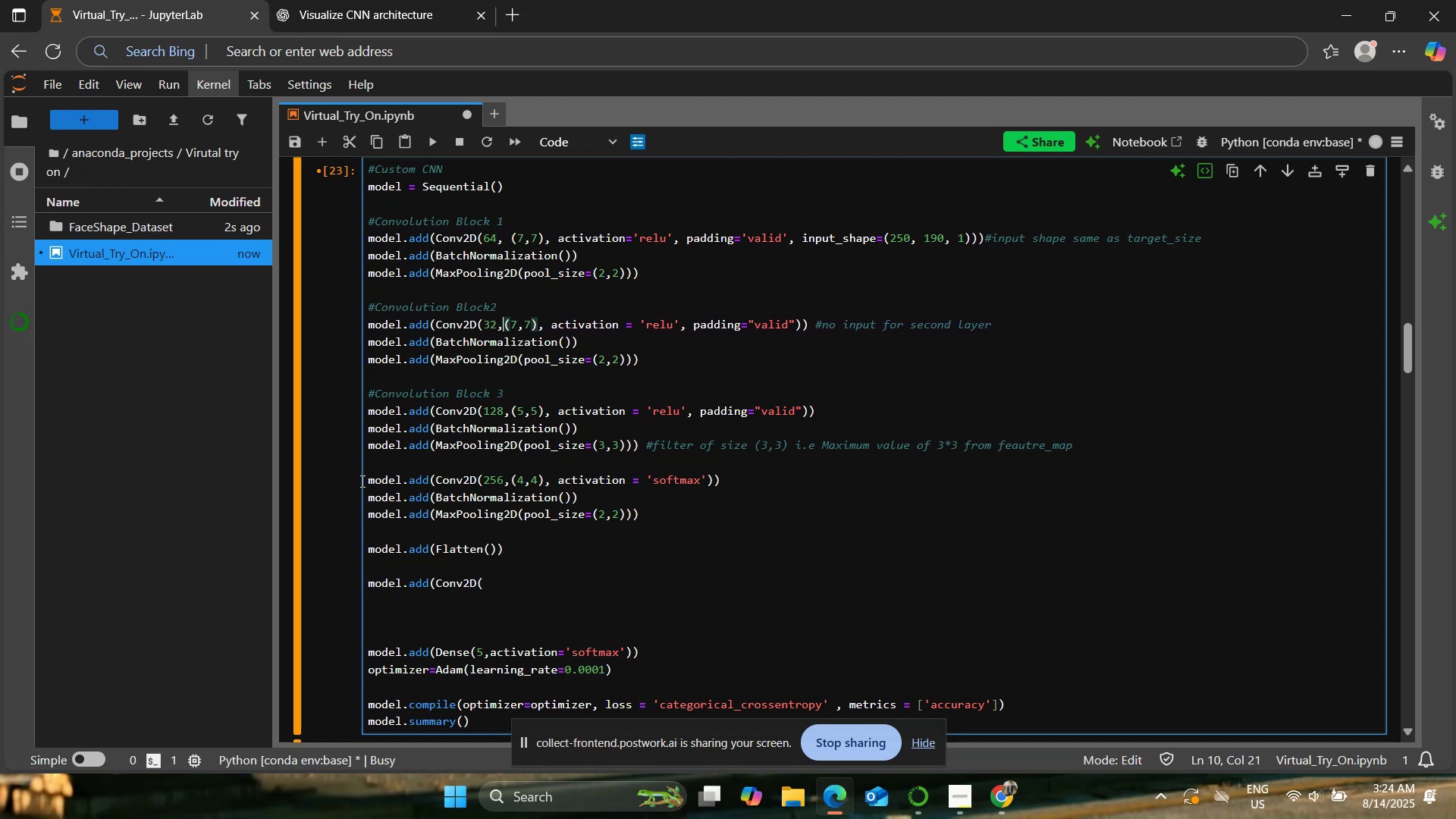 
key(ArrowRight)
 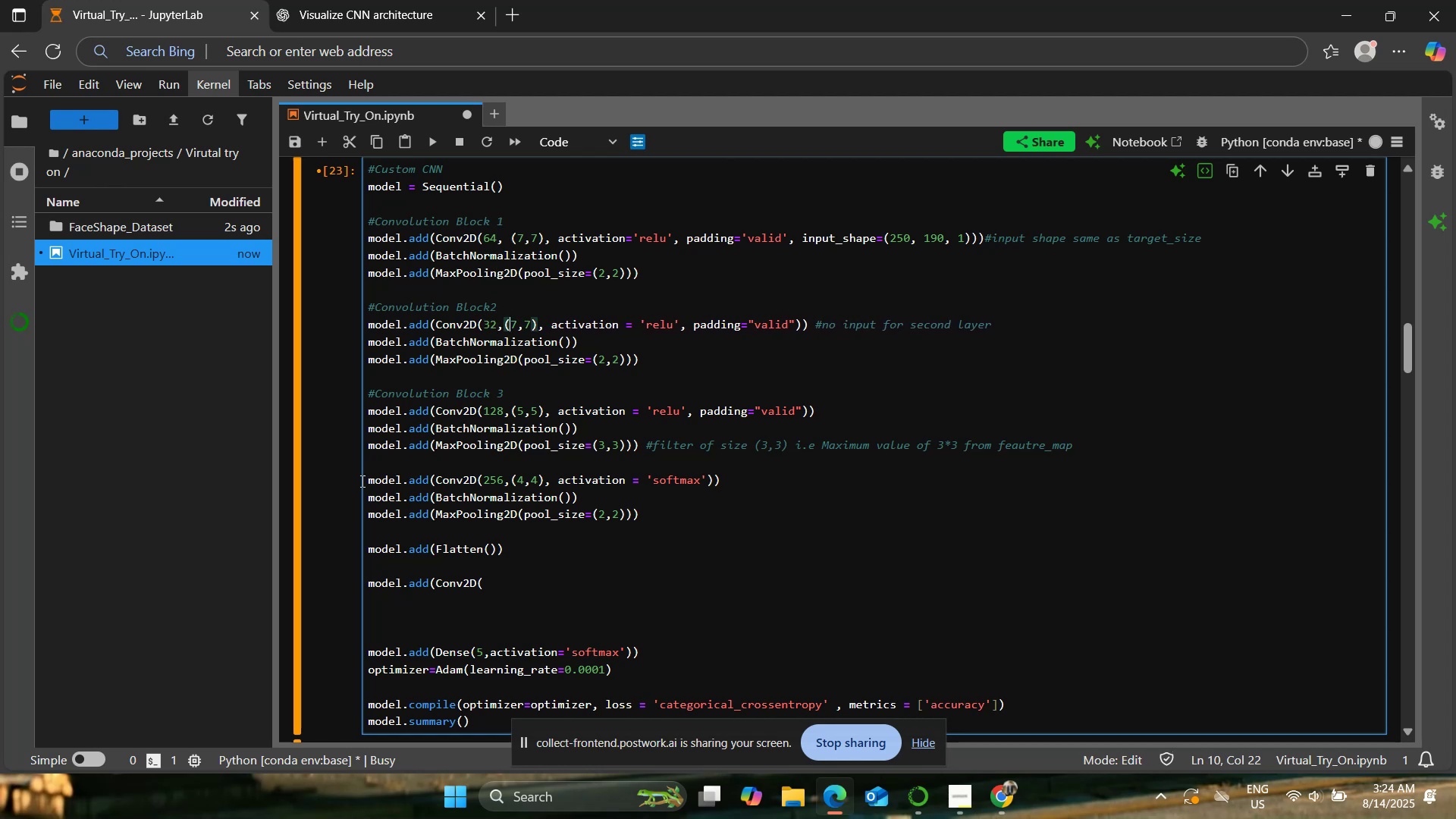 
key(ArrowRight)
 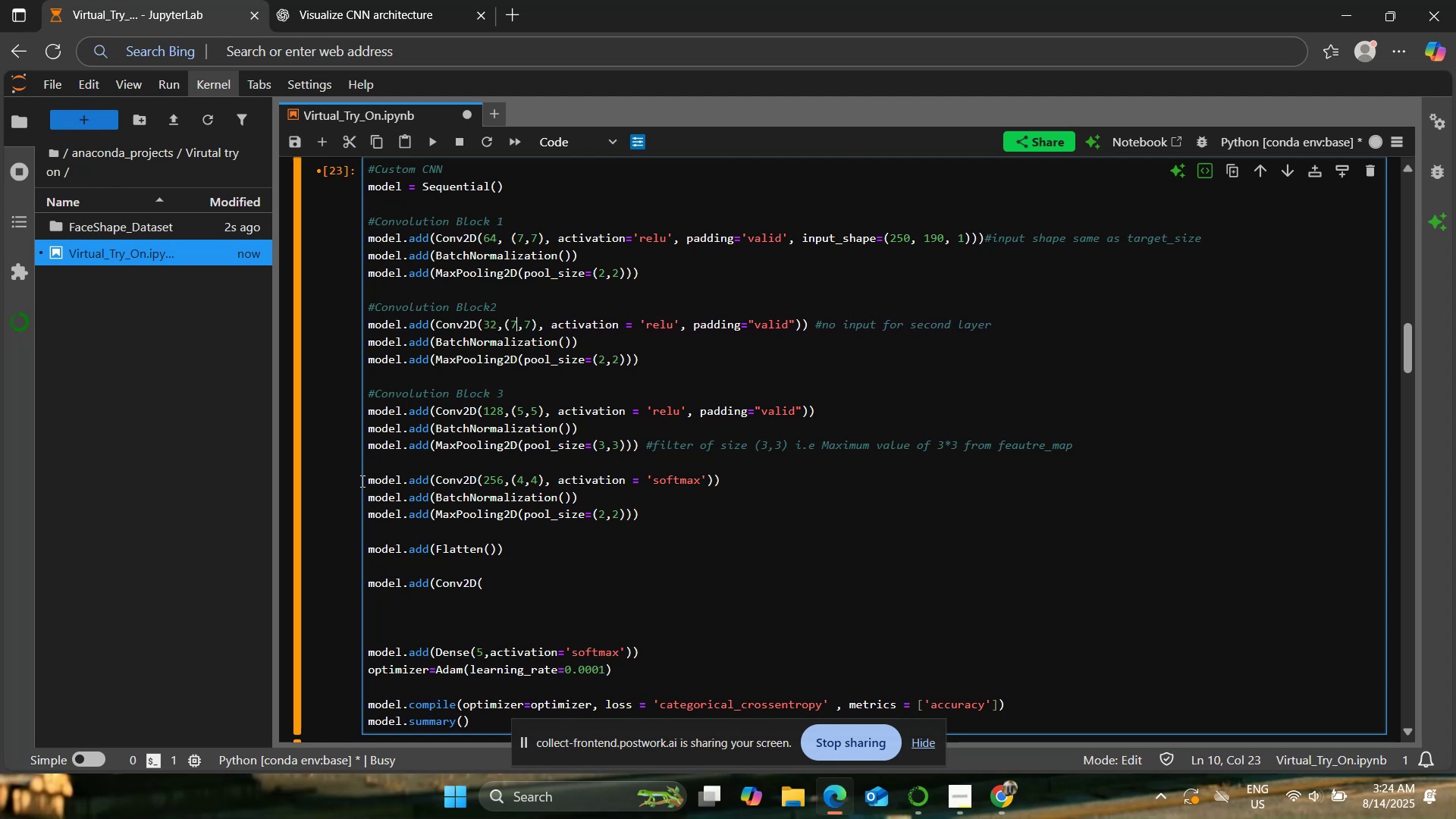 
key(Backspace)
 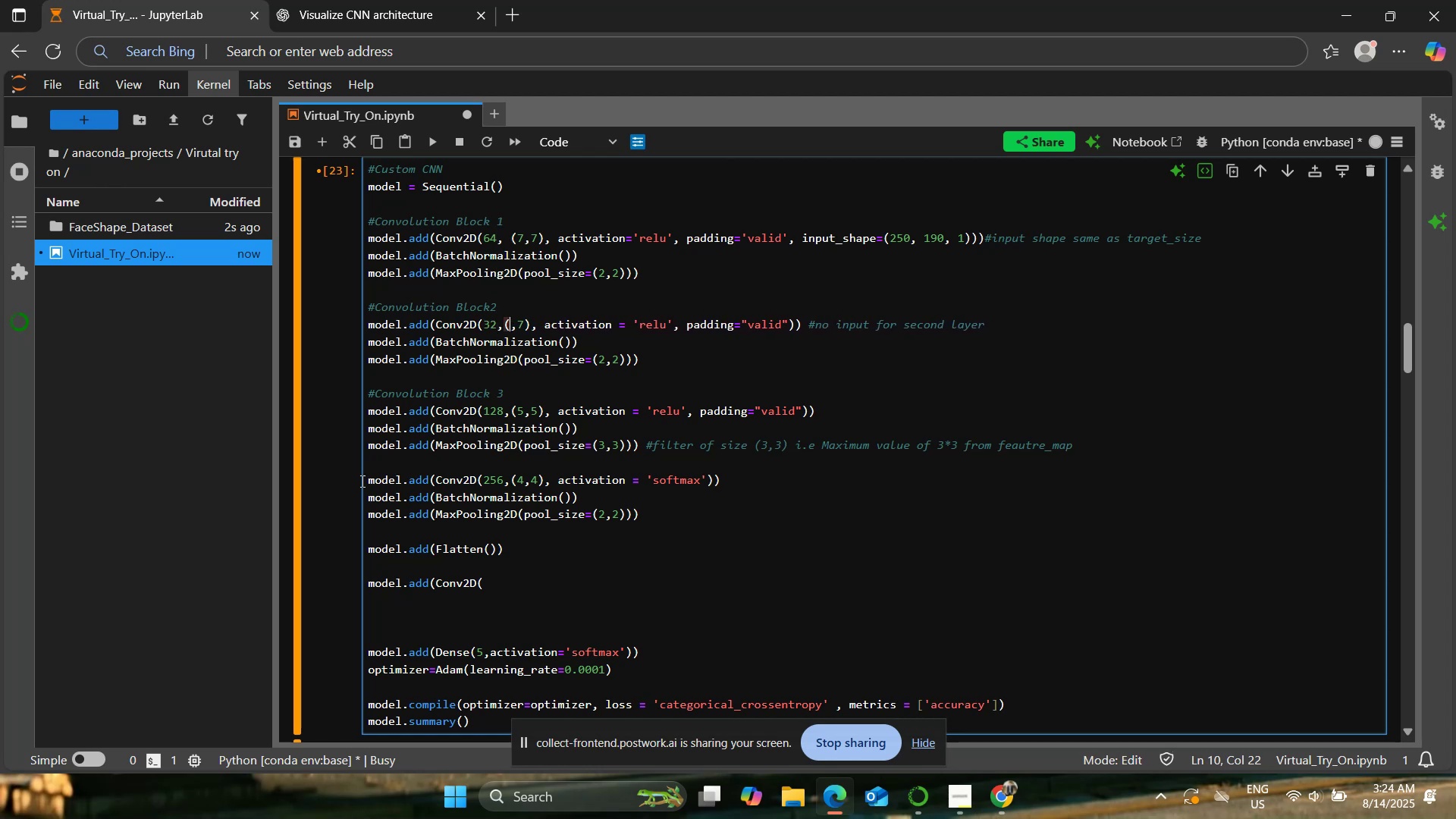 
key(6)
 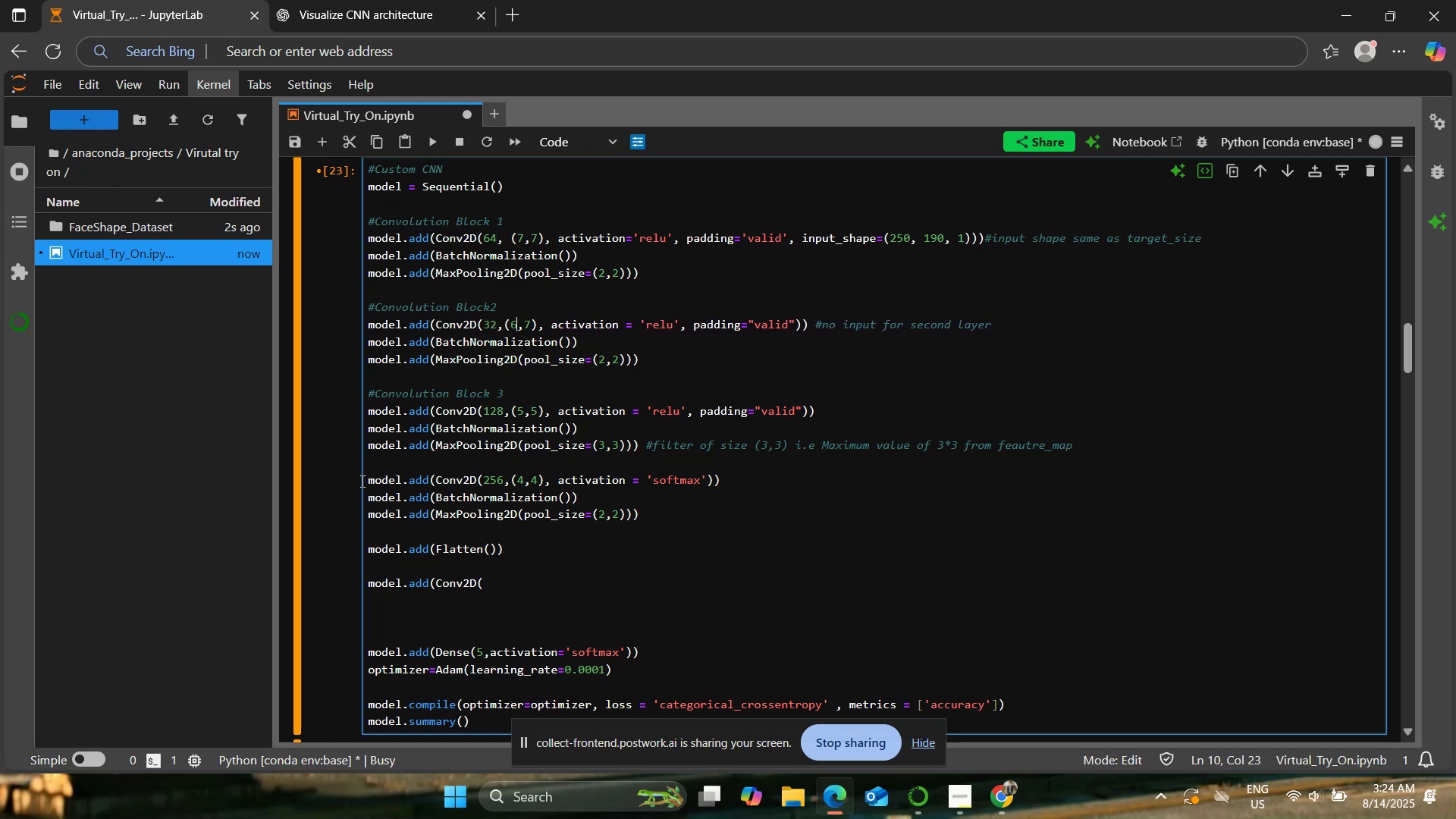 
key(ArrowRight)
 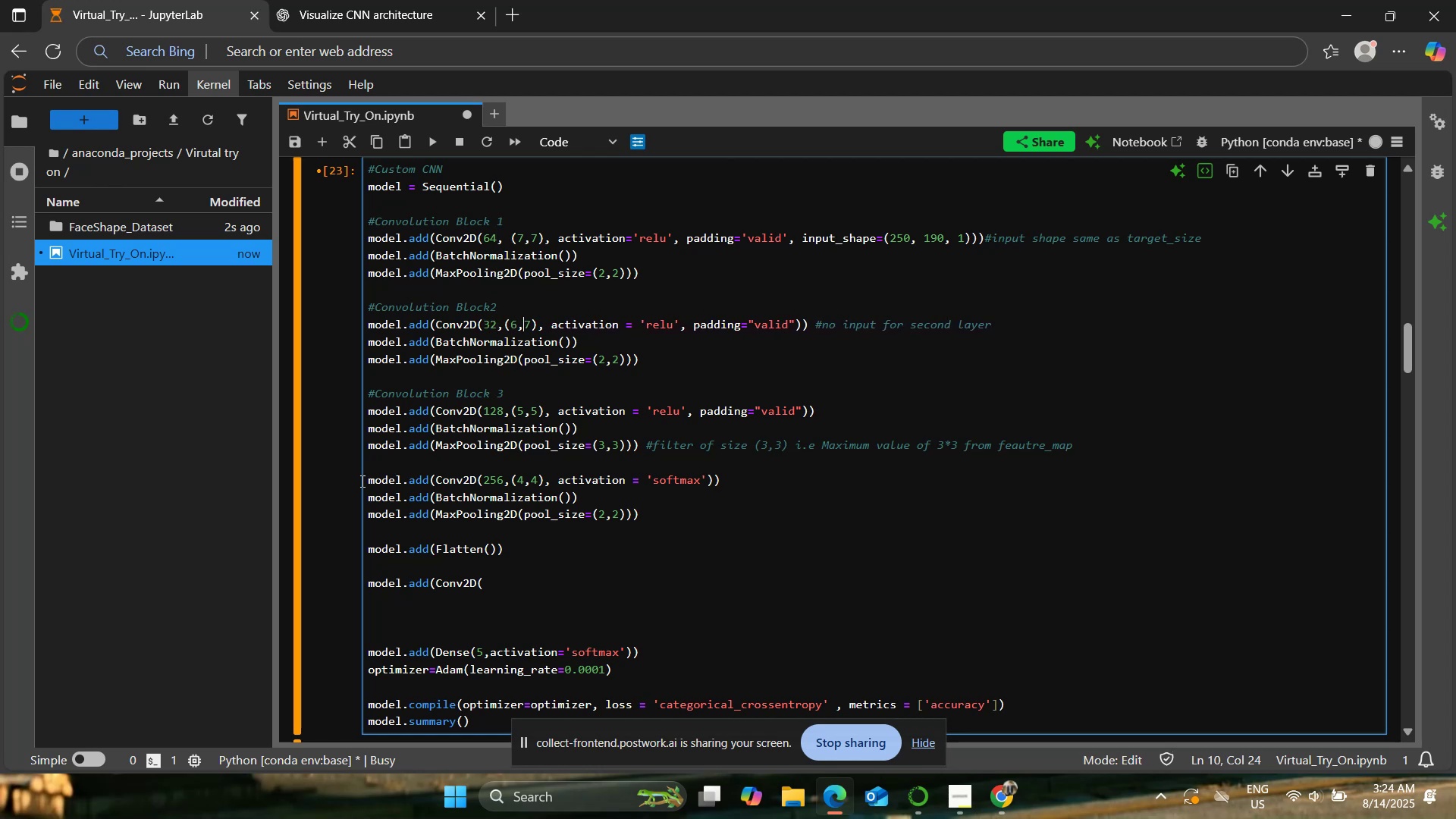 
key(ArrowRight)
 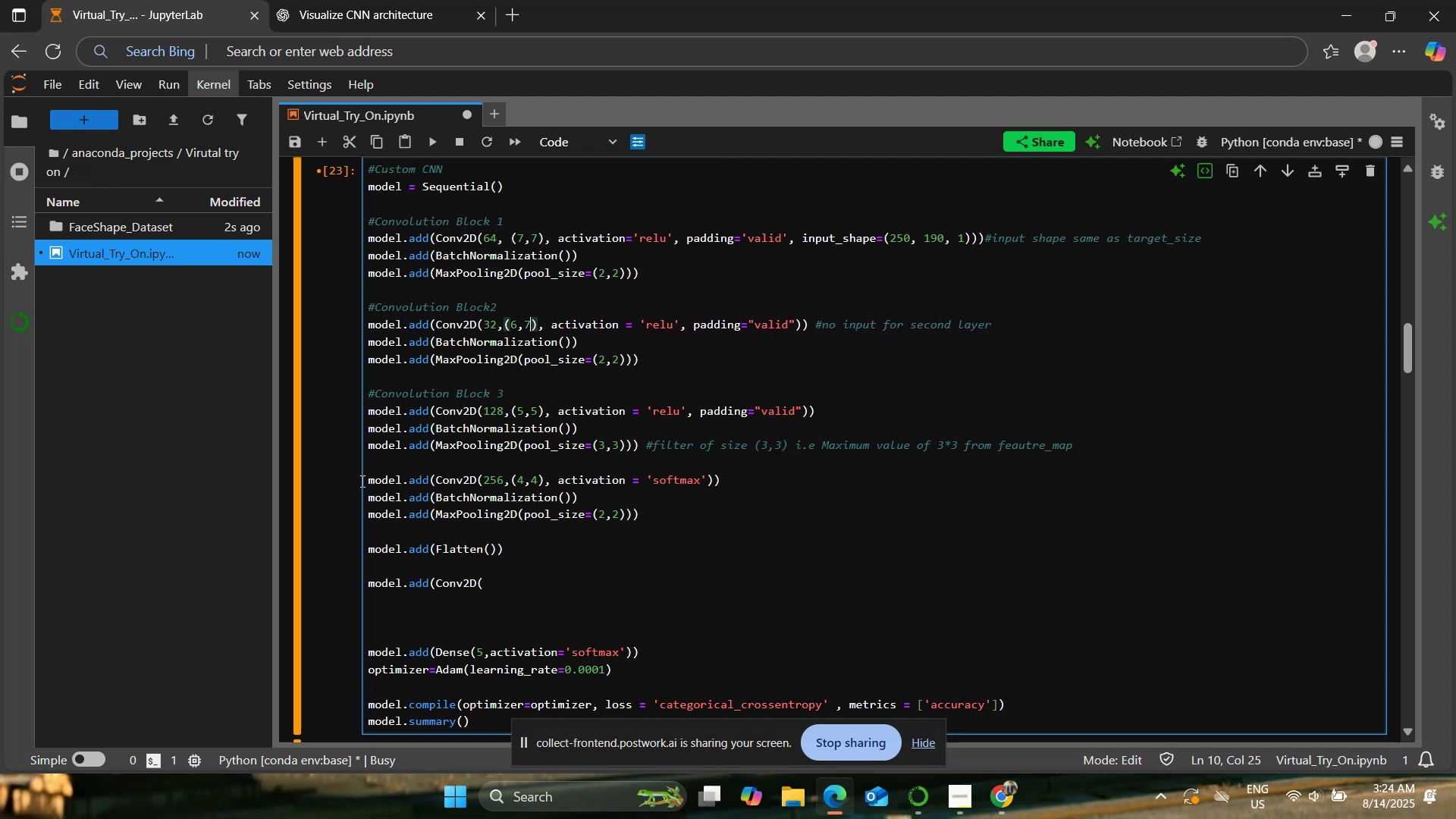 
key(Backspace)
 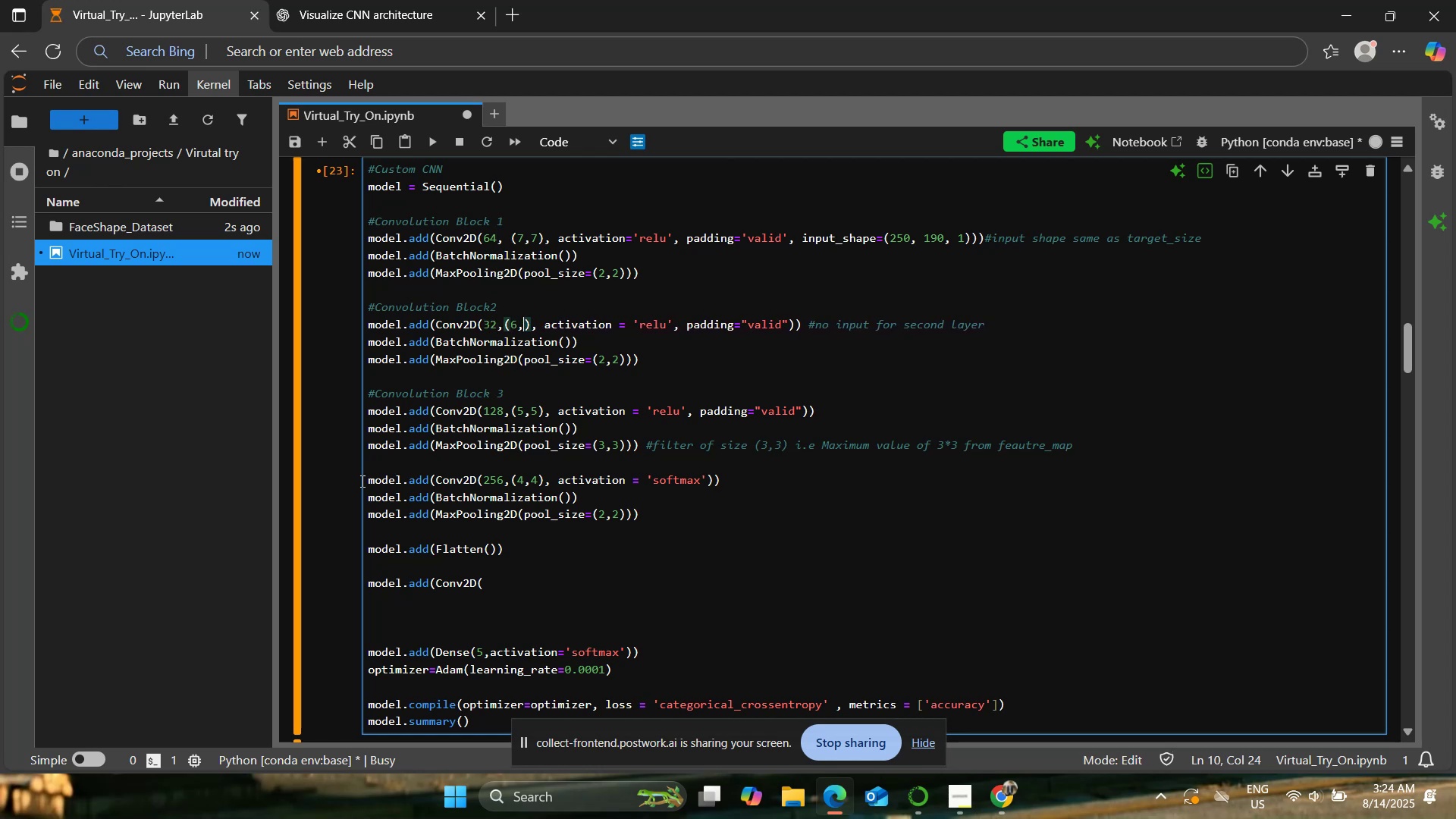 
key(6)
 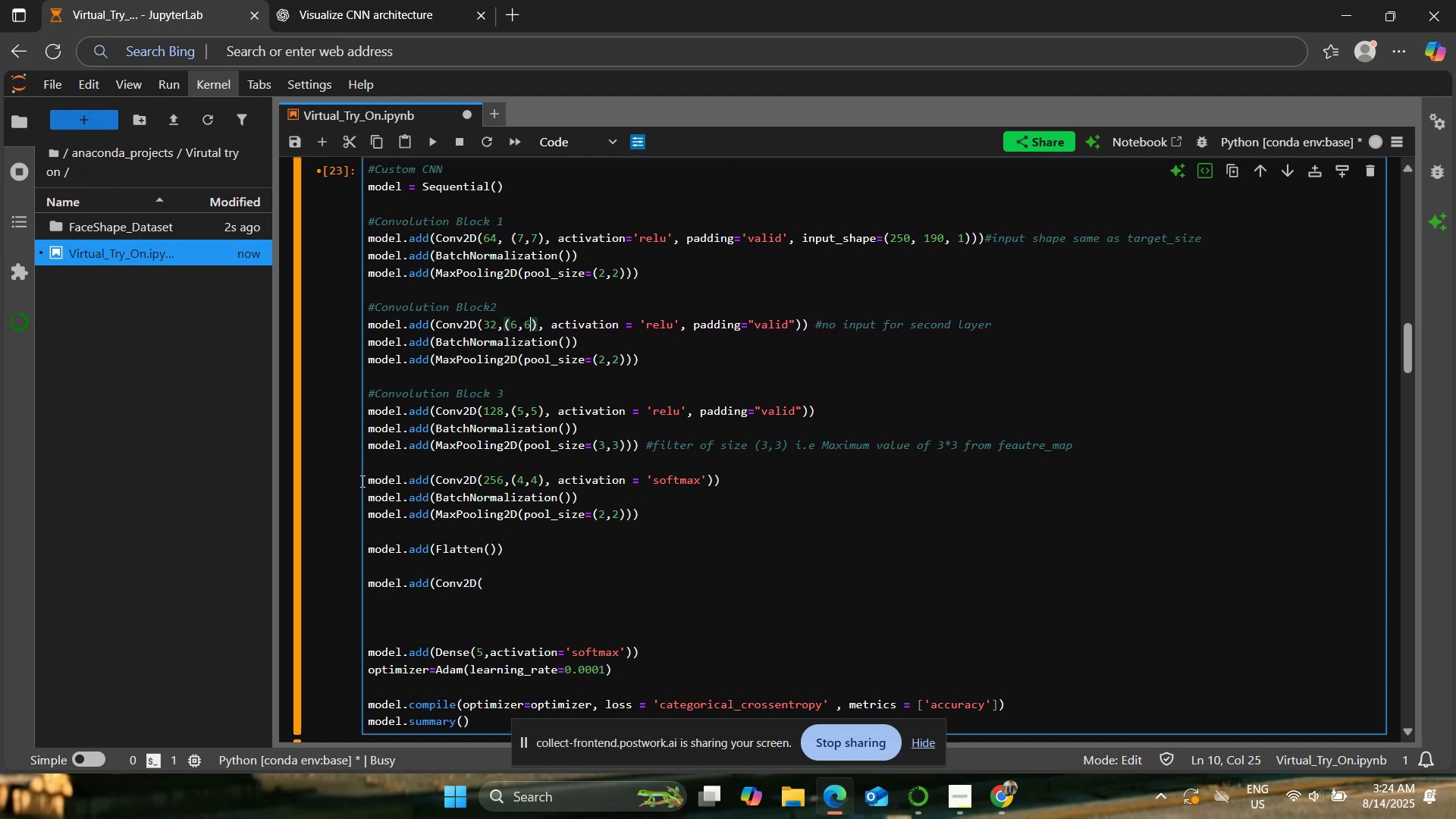 
key(ArrowUp)
 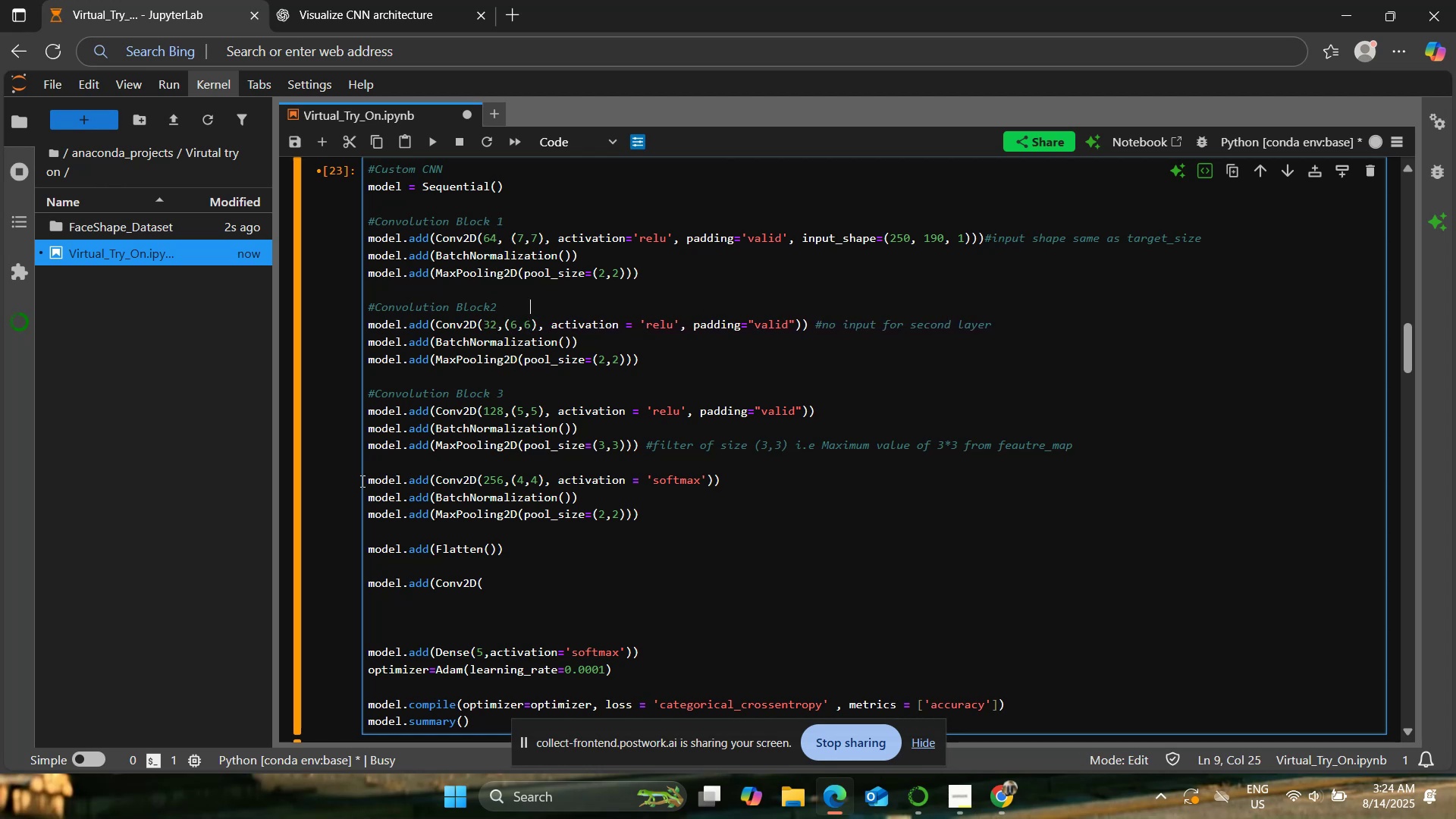 
key(ArrowUp)
 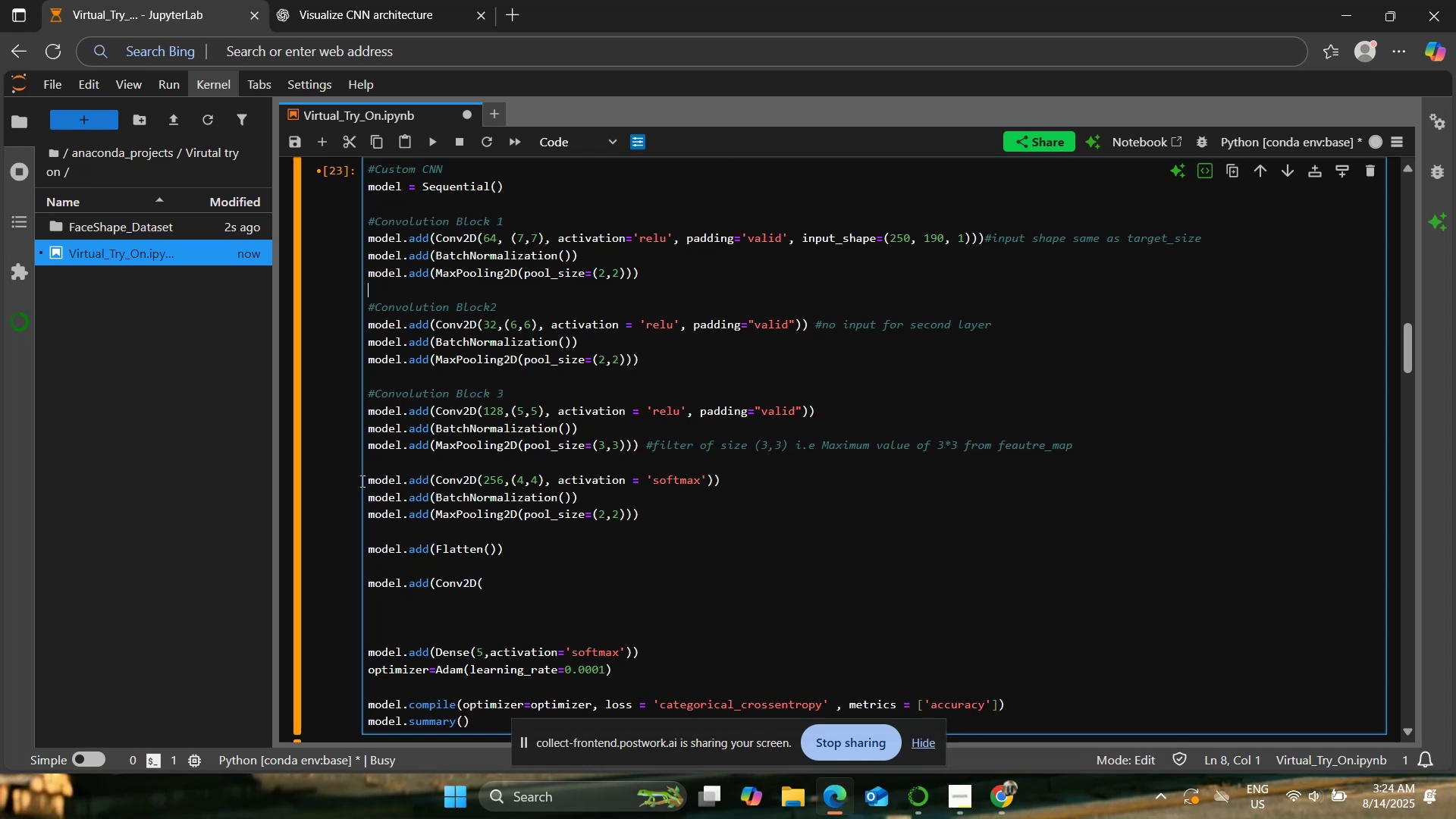 
key(ArrowUp)
 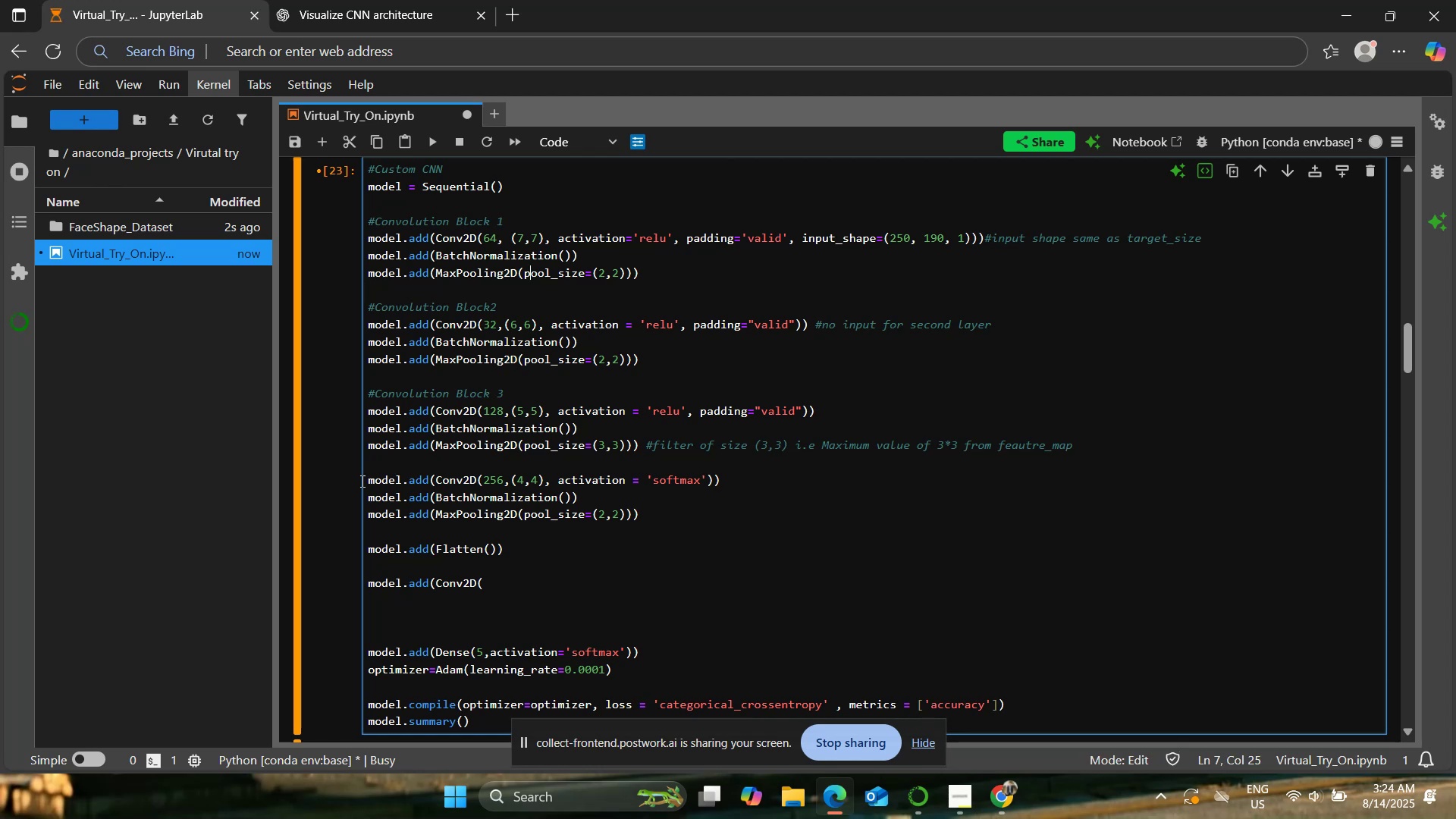 
key(ArrowUp)
 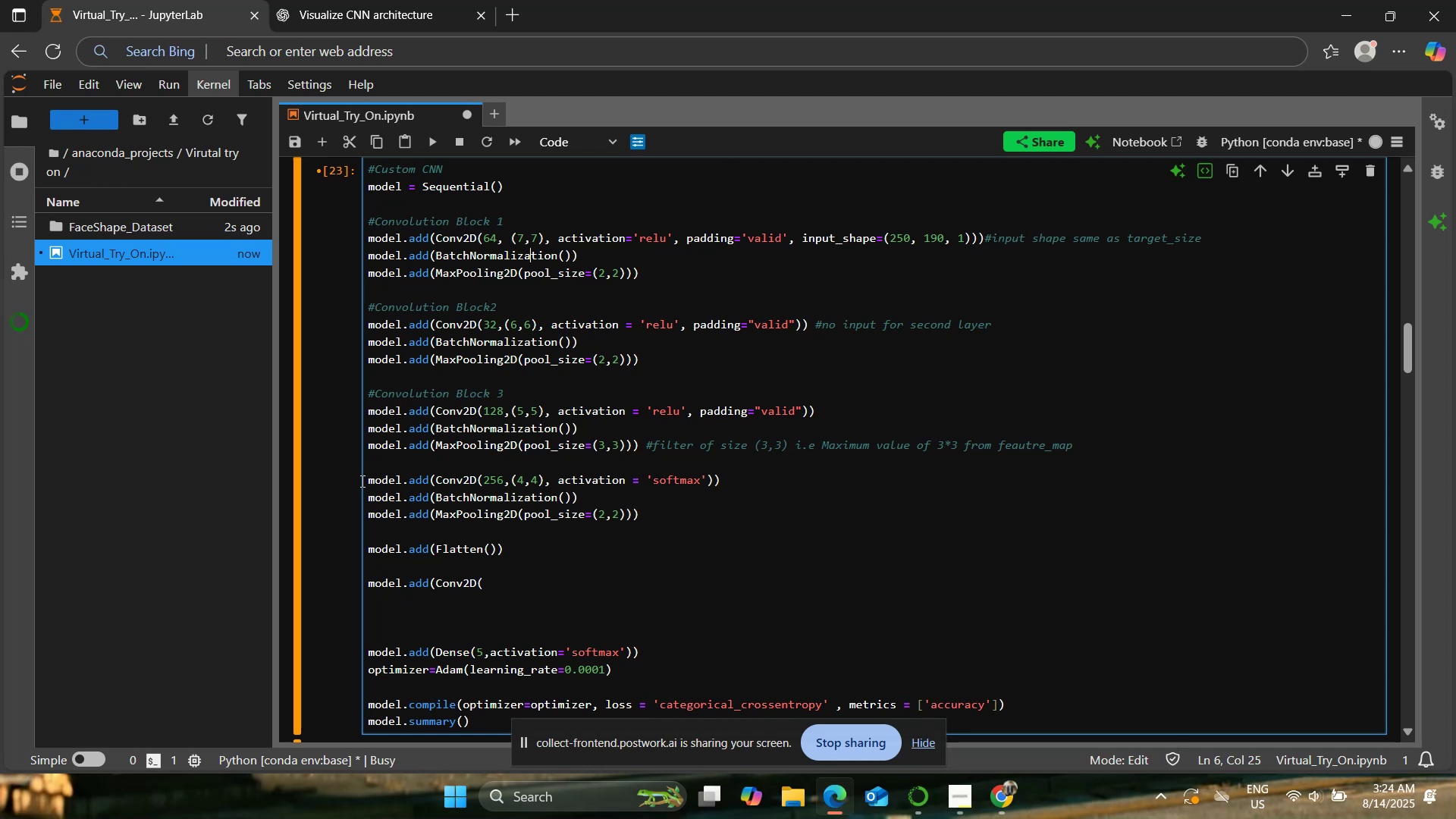 
key(ArrowUp)
 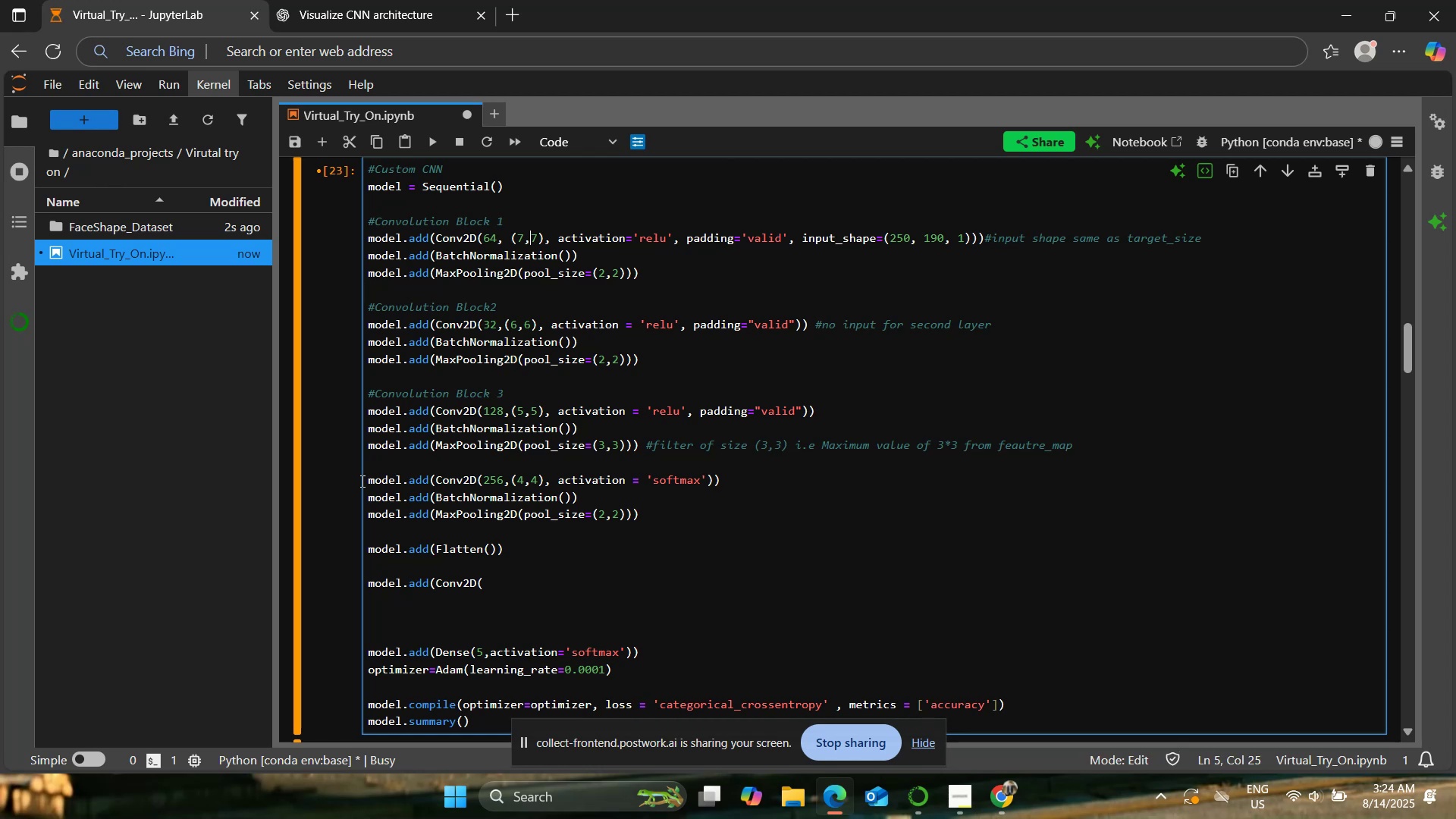 
key(ArrowLeft)
 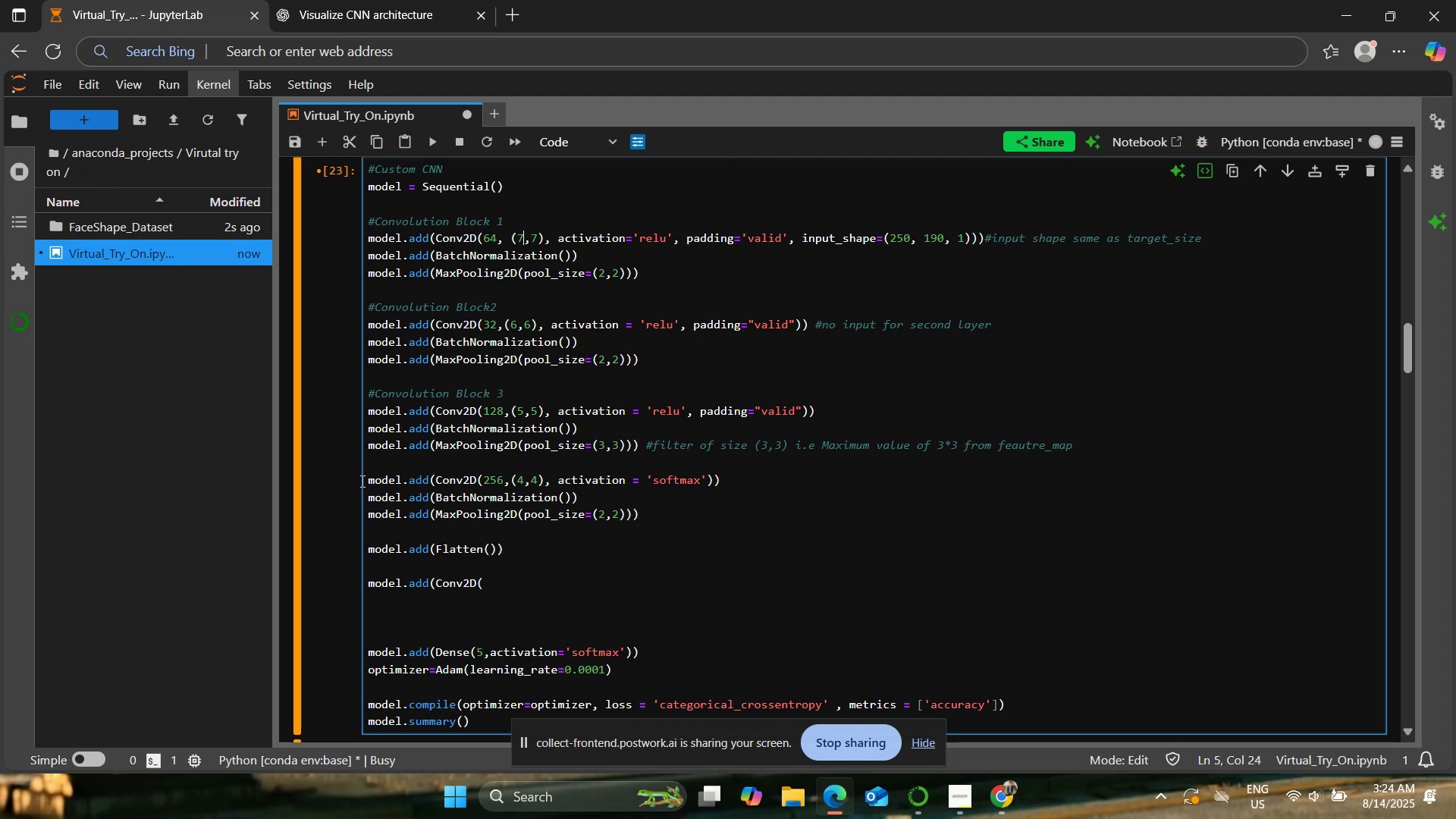 
key(ArrowUp)
 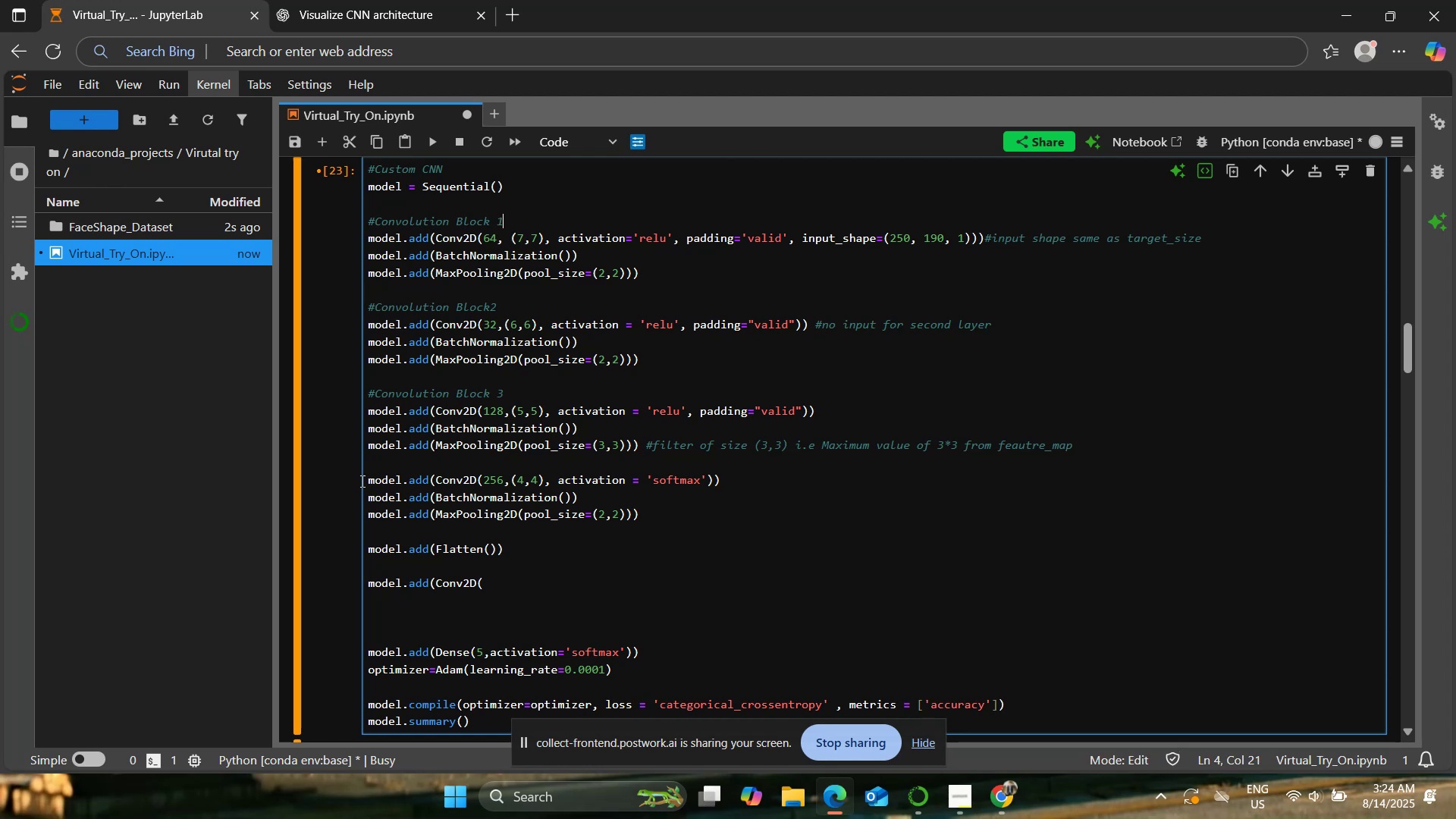 
key(ArrowLeft)
 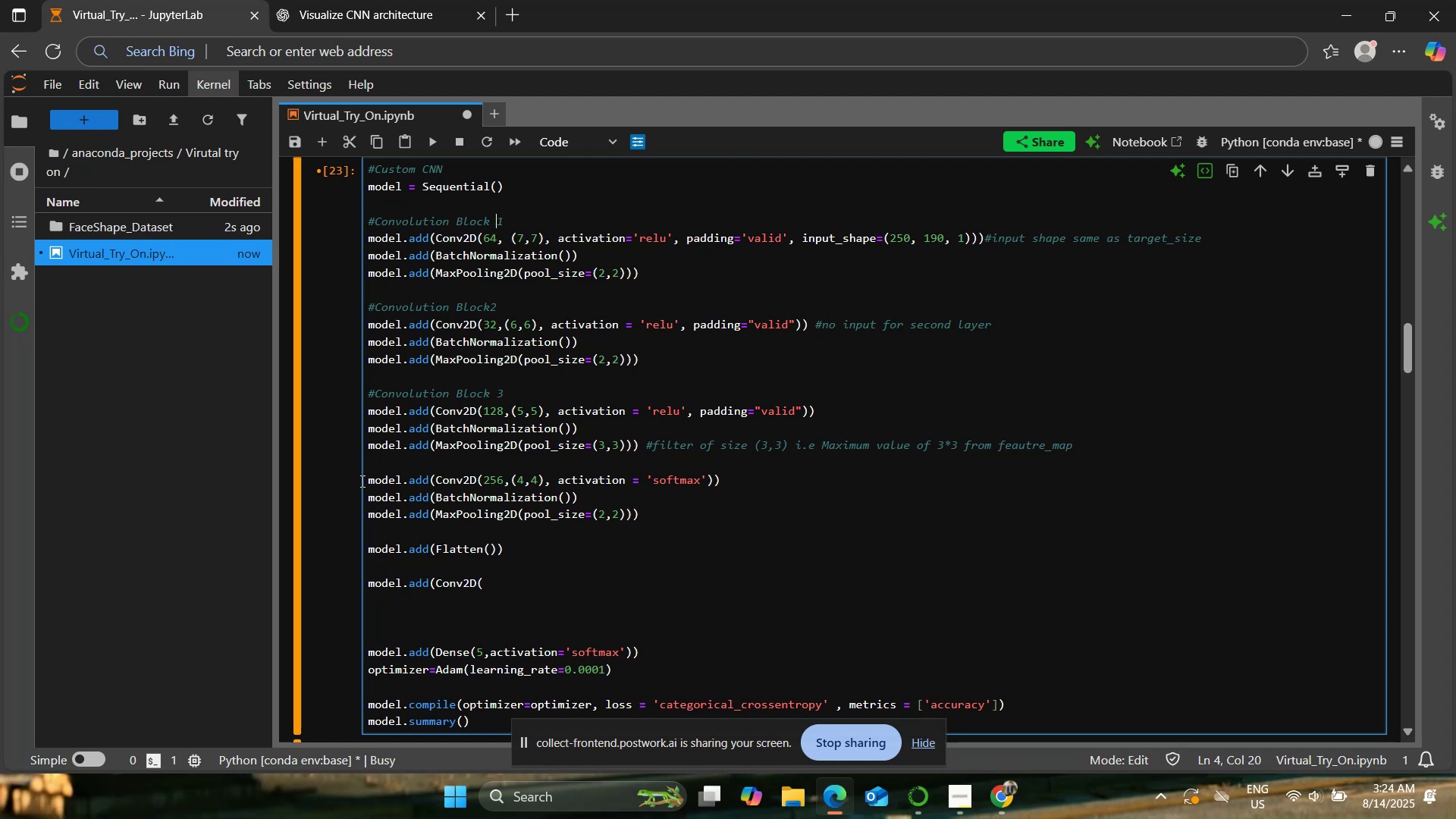 
key(ArrowDown)
 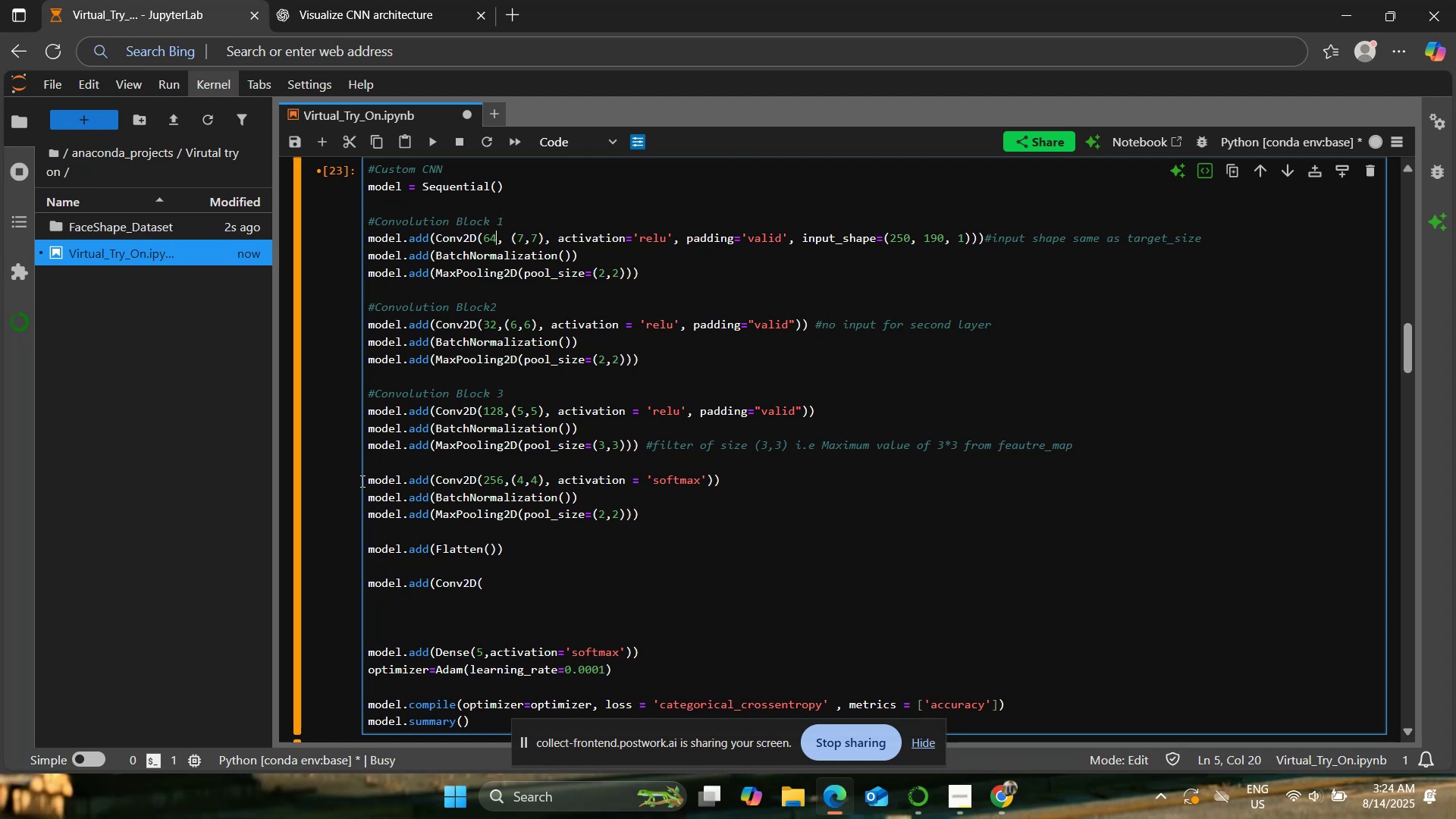 
key(Backspace)
key(Backspace)
type(128)
 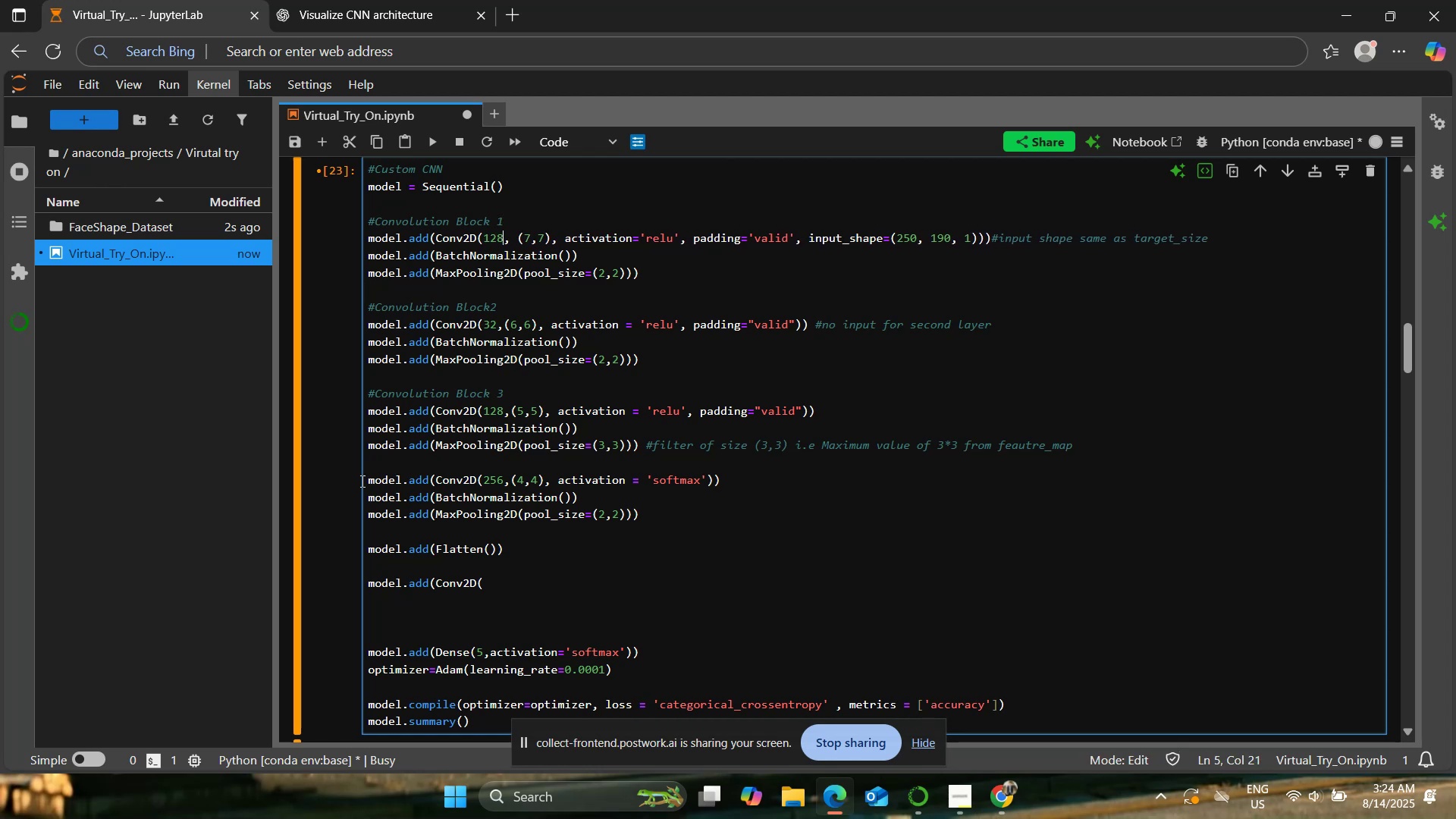 
key(ArrowDown)
 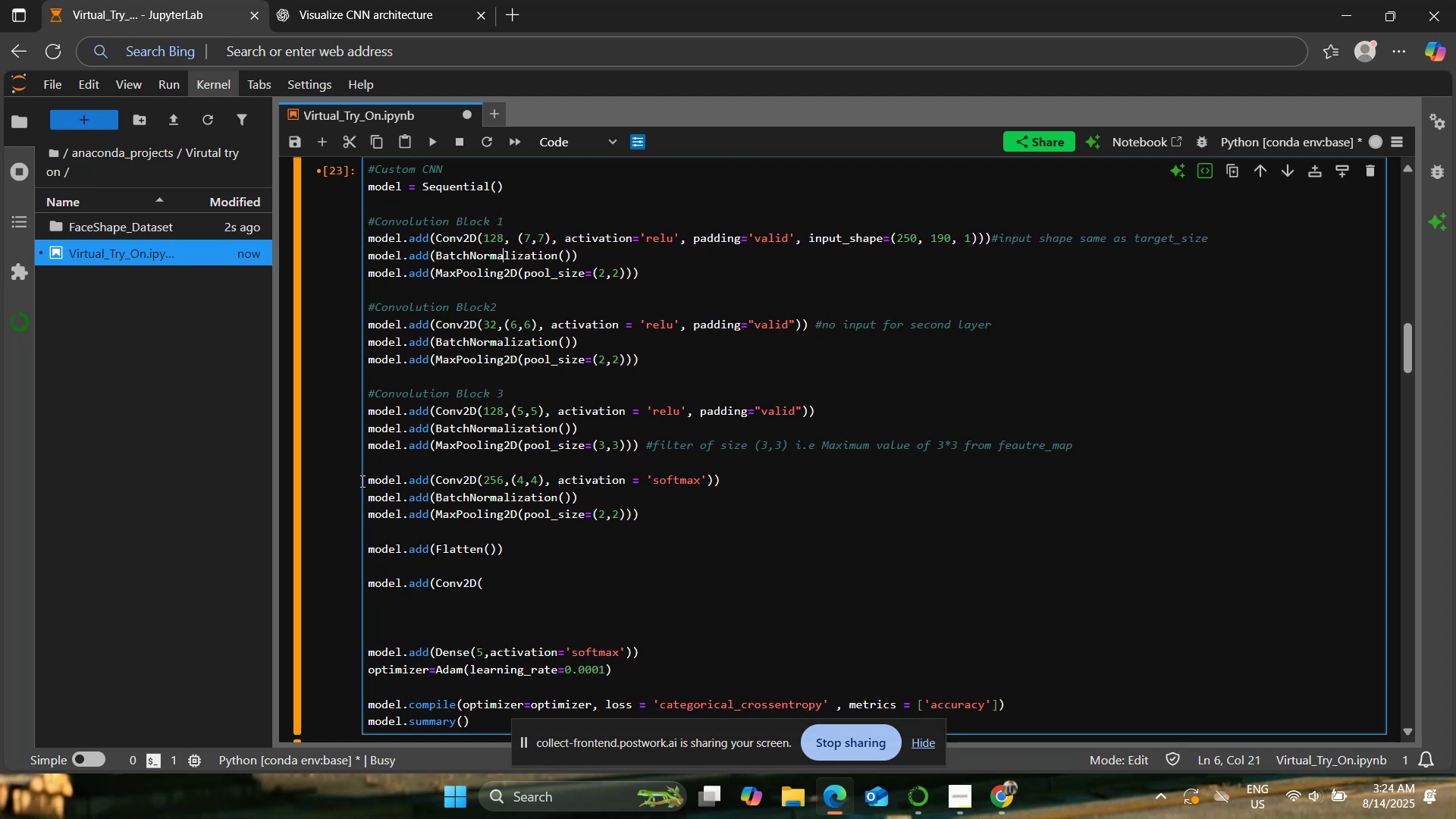 
key(ArrowDown)
 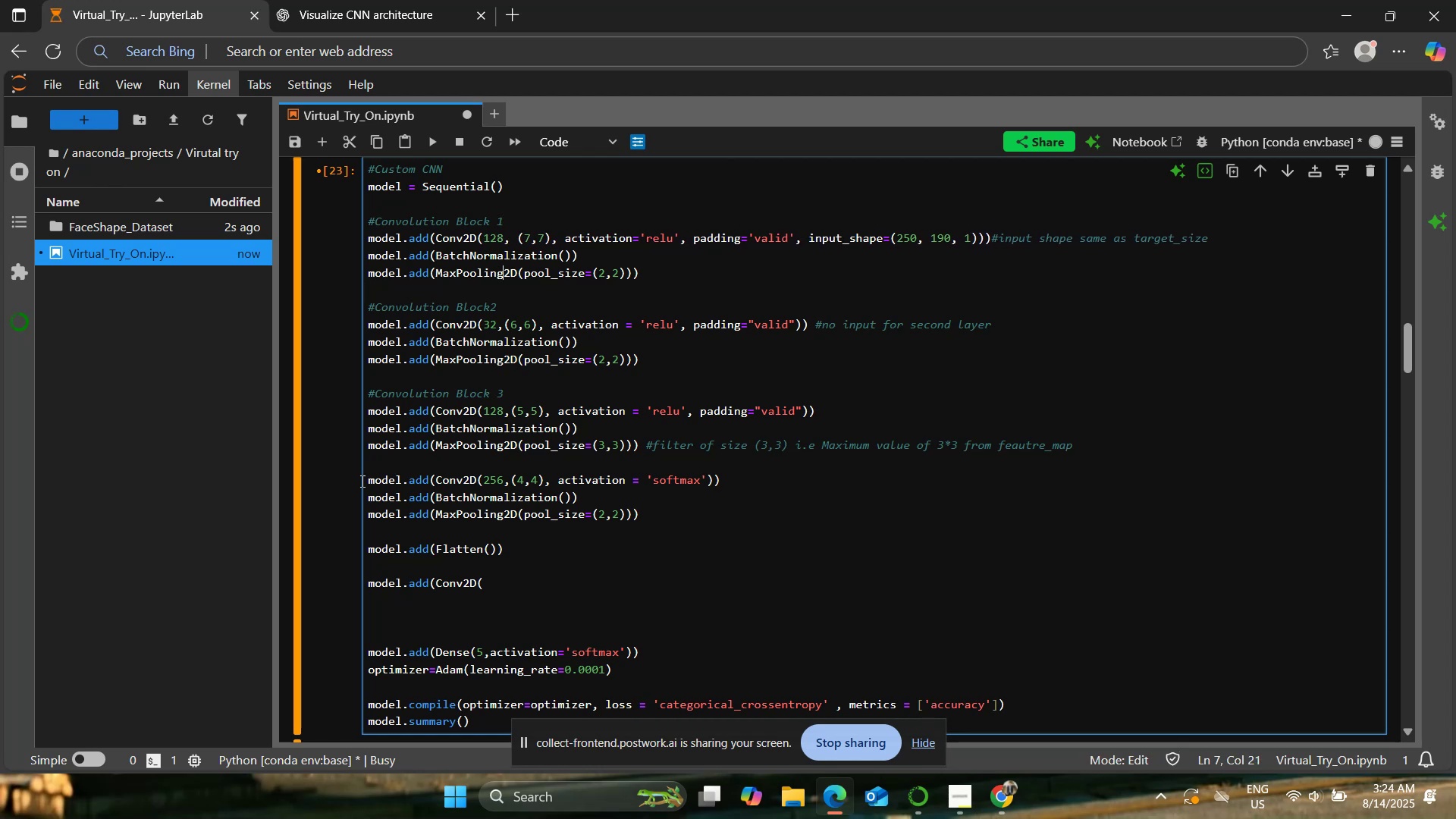 
key(ArrowDown)
 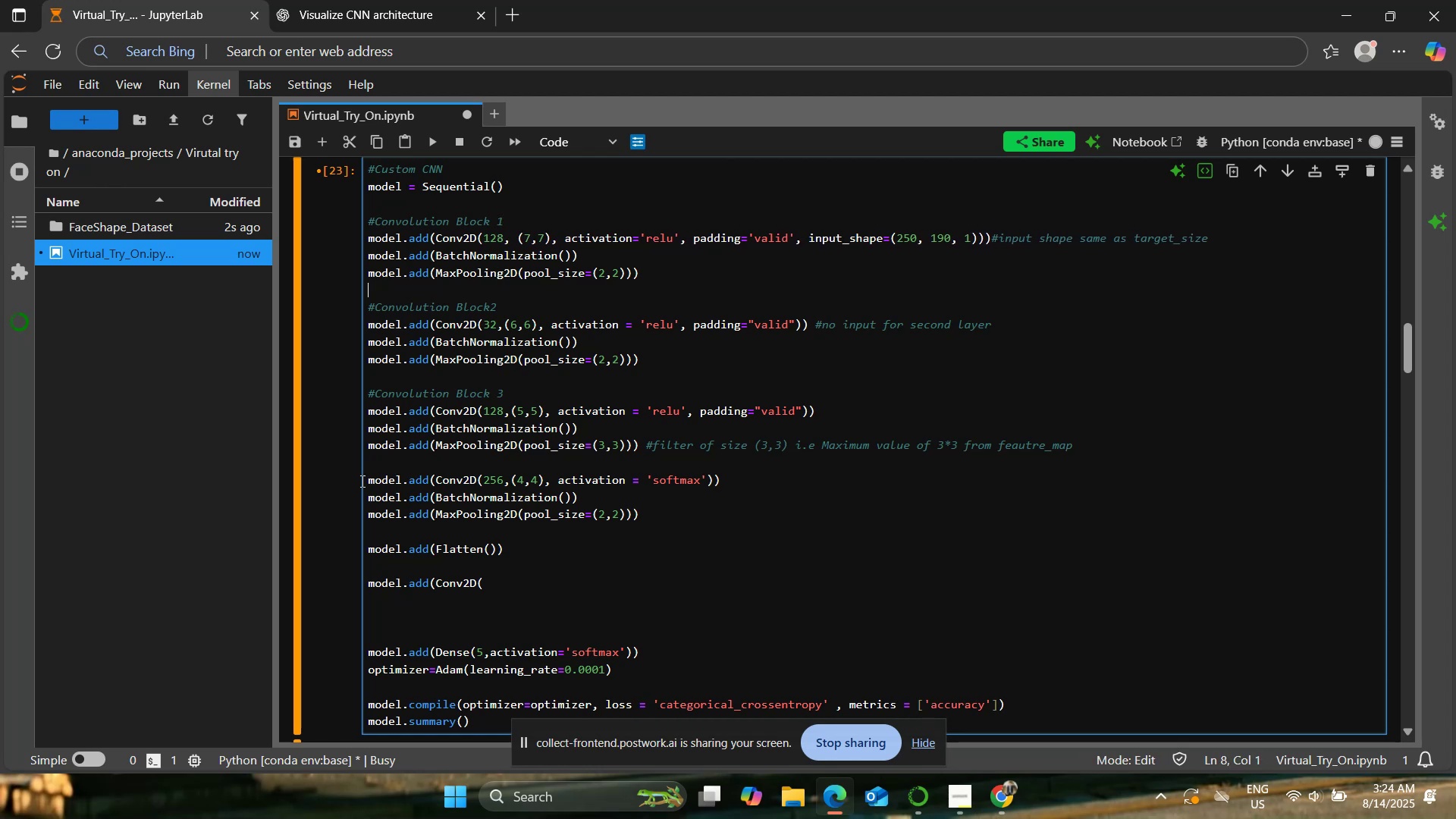 
key(ArrowDown)
 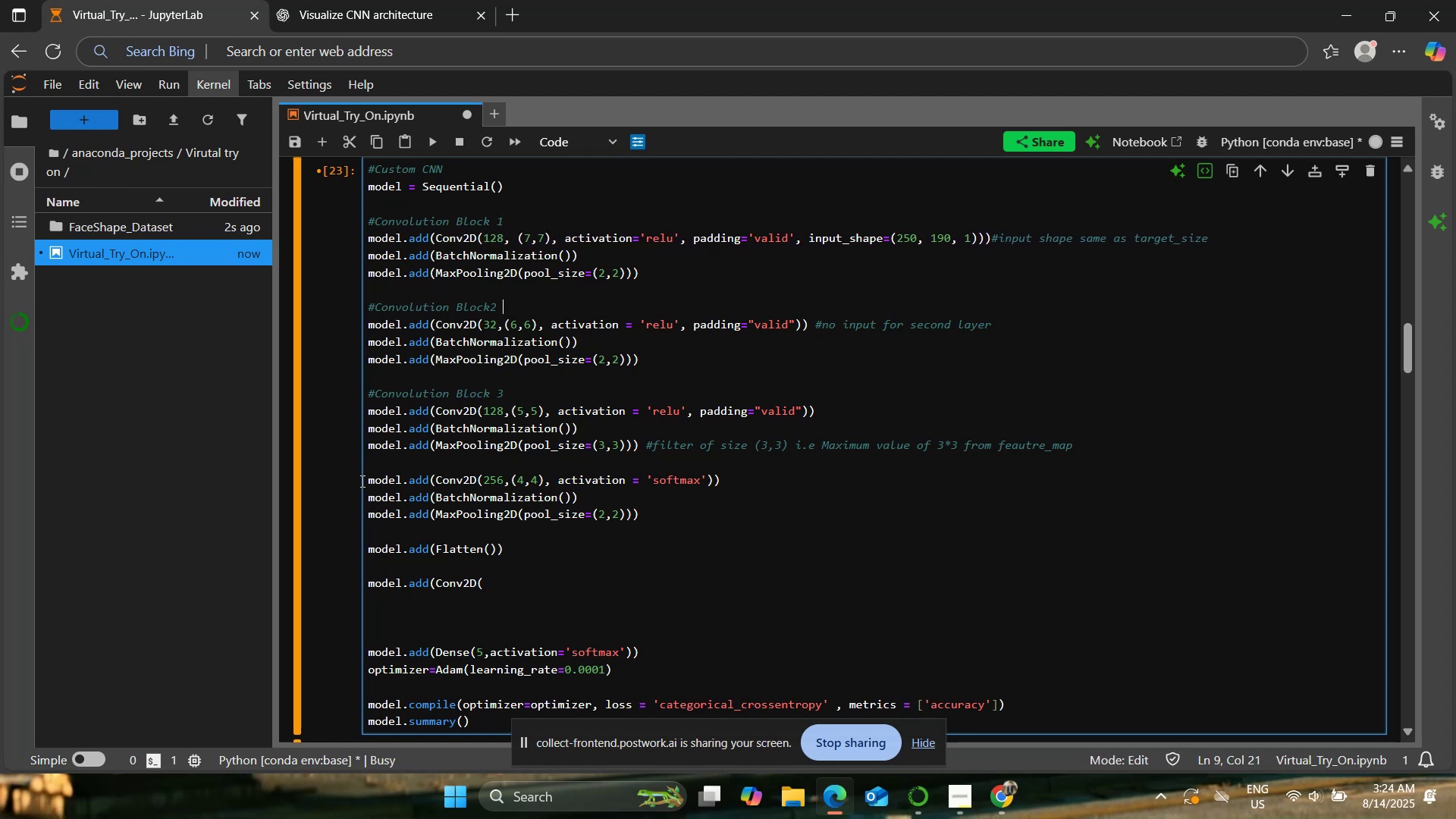 
key(ArrowDown)
 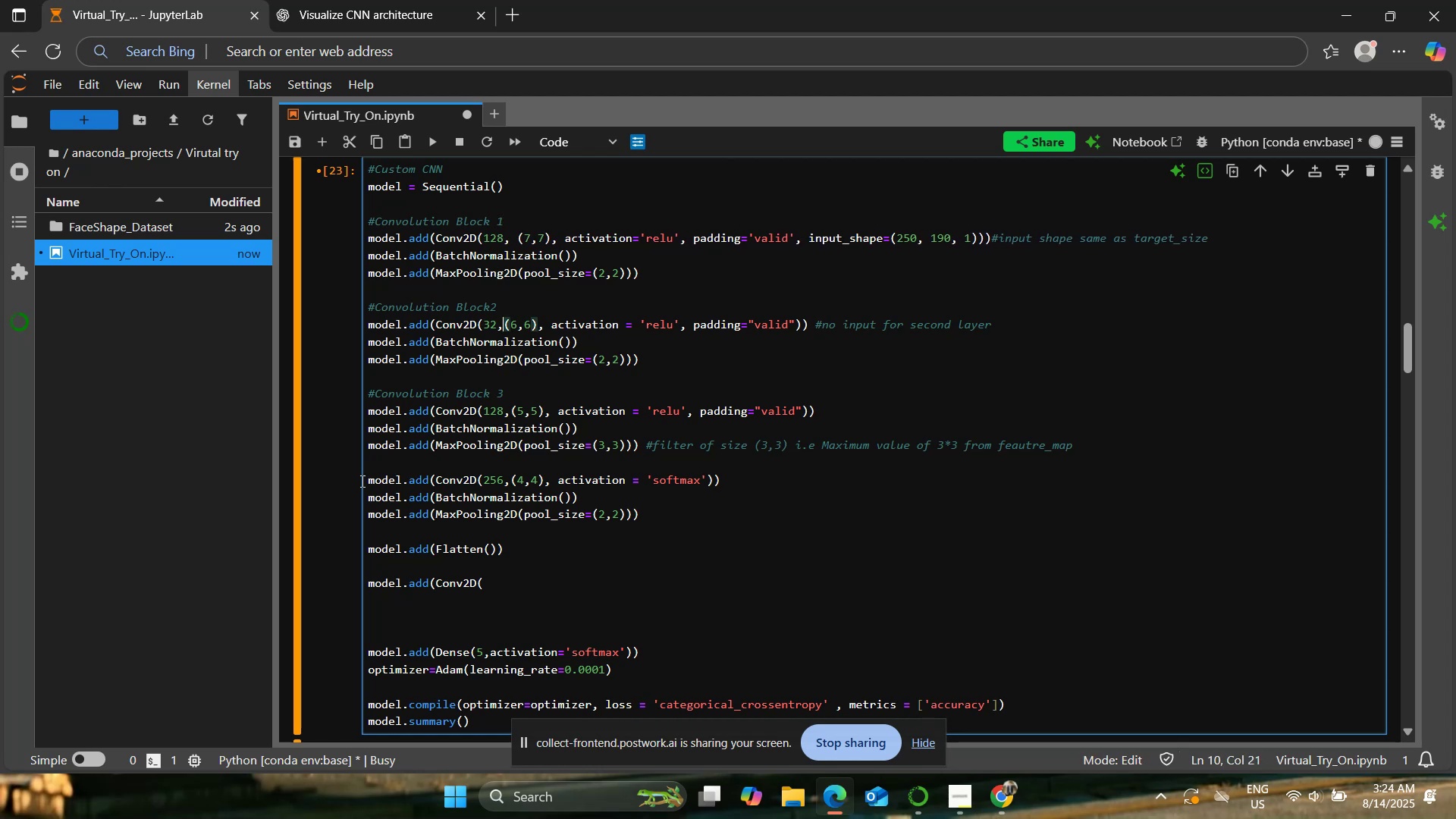 
key(ArrowUp)
 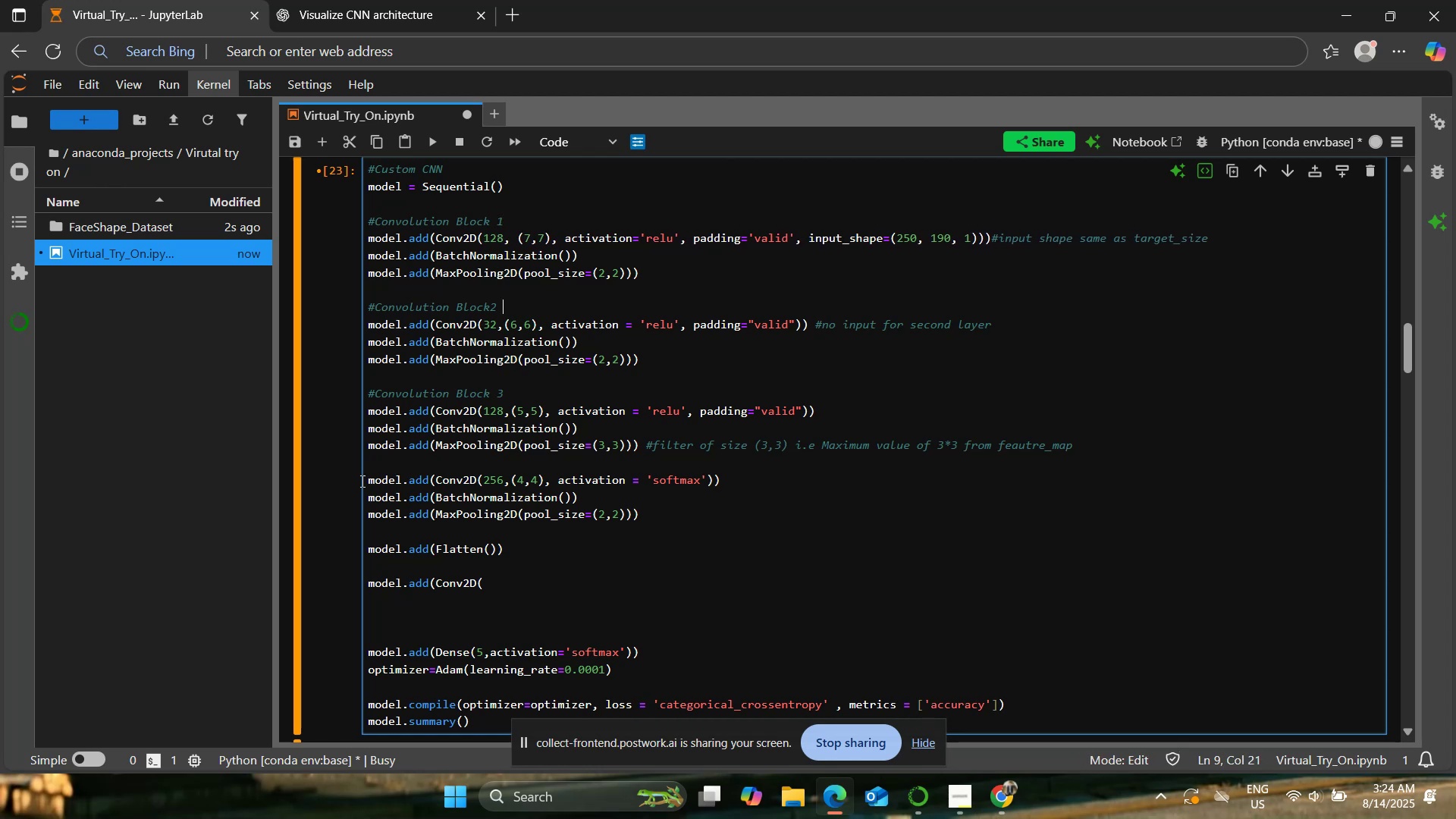 
key(ArrowLeft)
 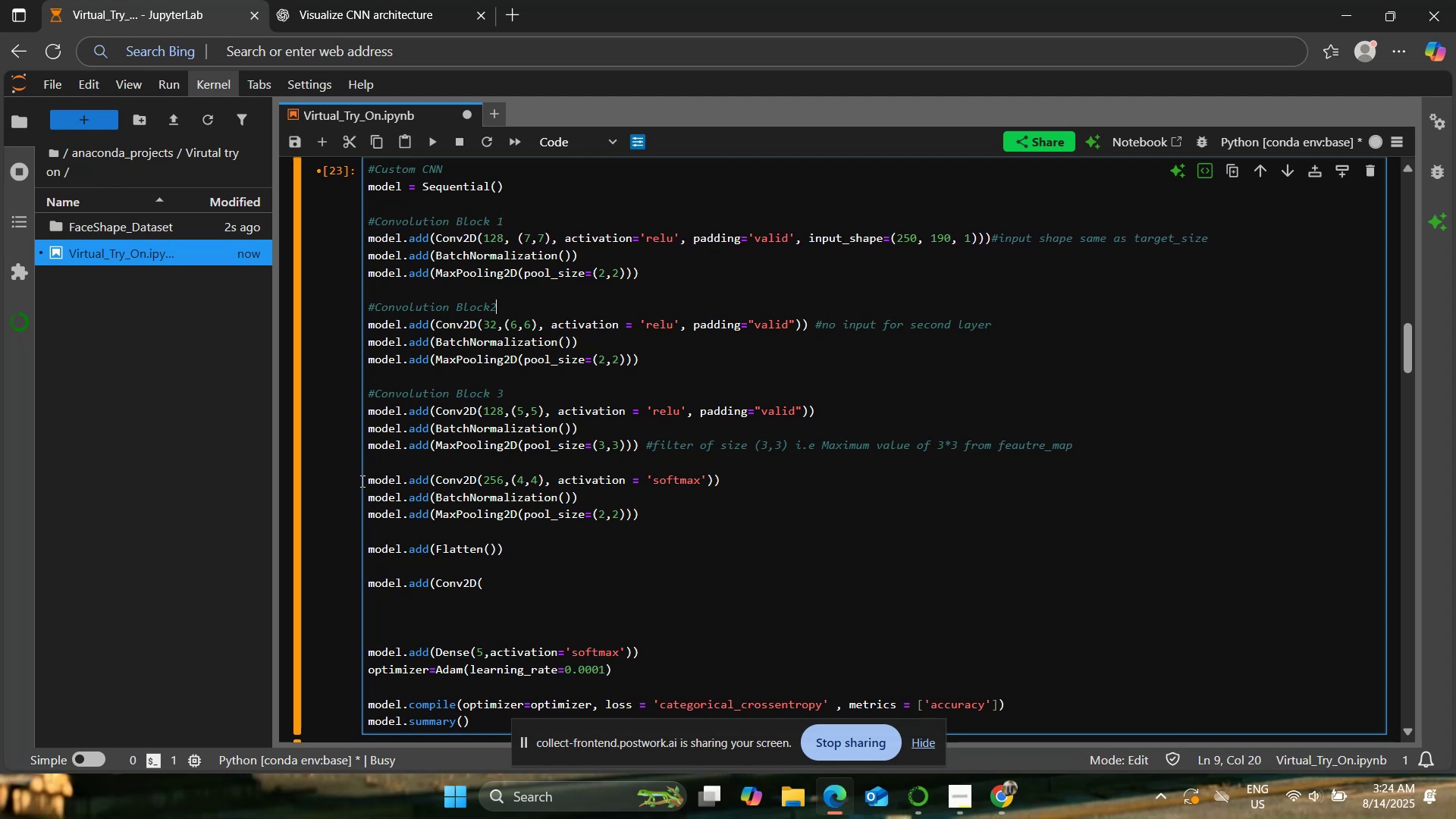 
key(ArrowDown)
 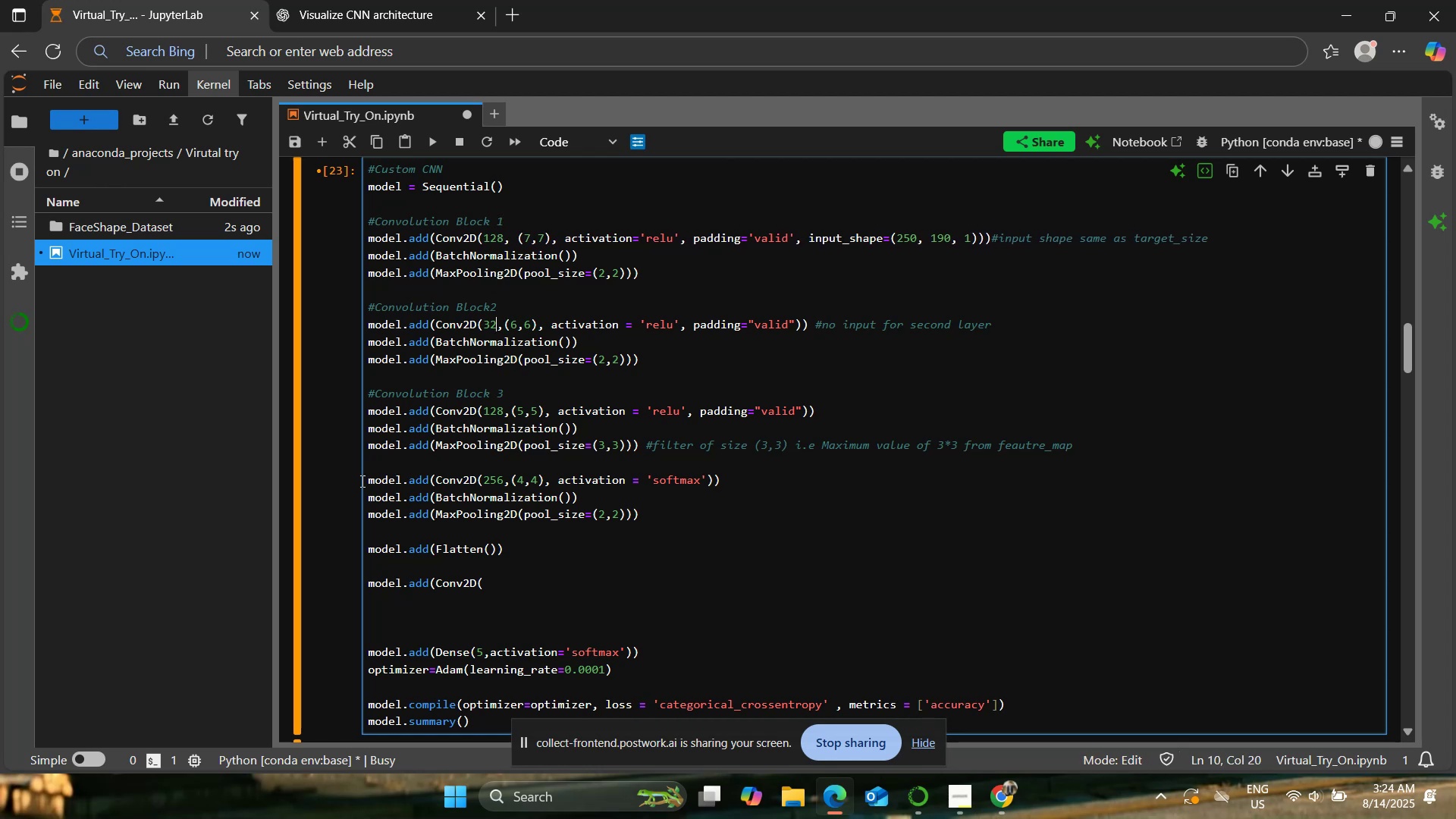 
key(Backspace)
key(Backspace)
type(64)
 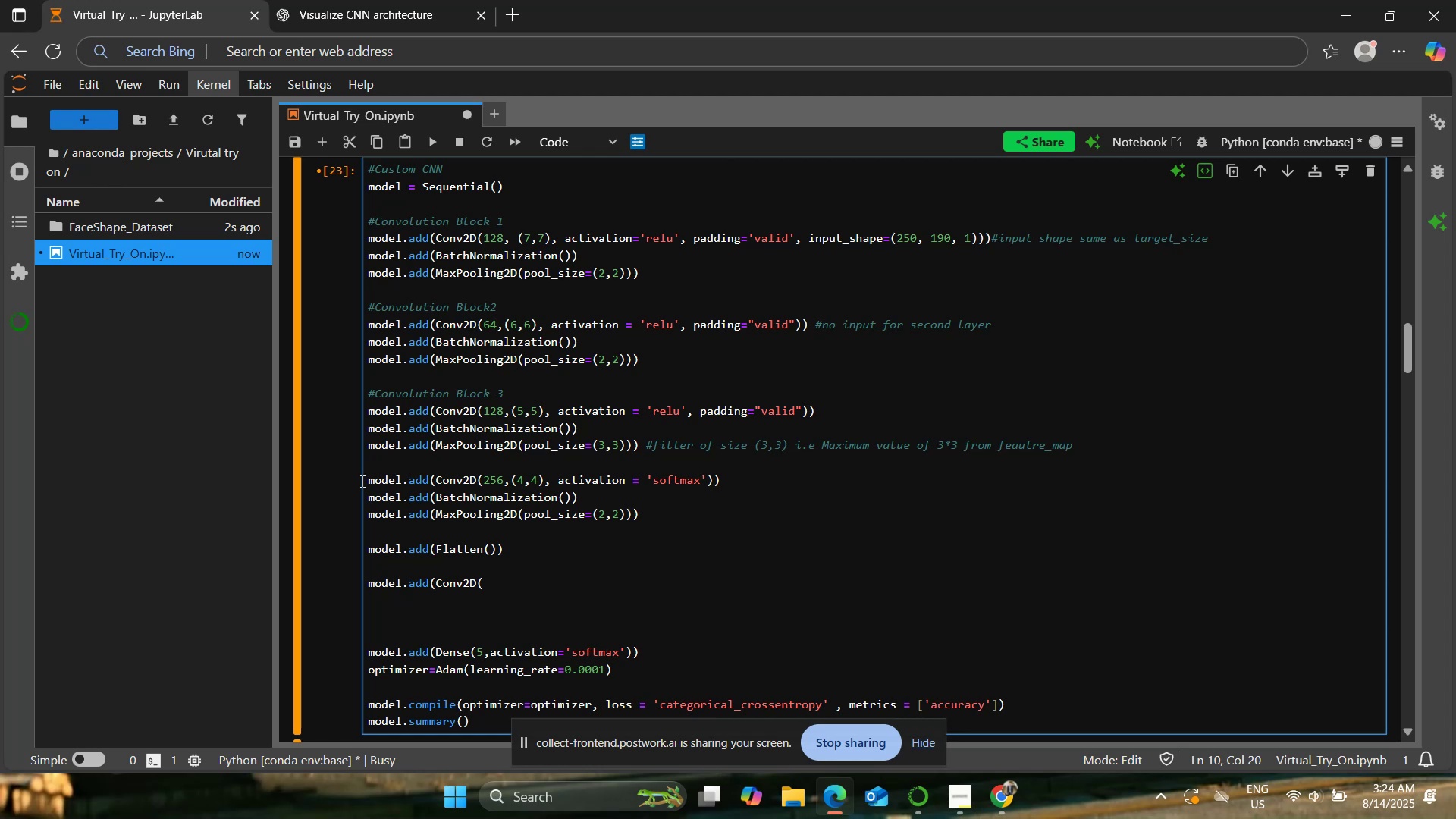 
key(ArrowDown)
 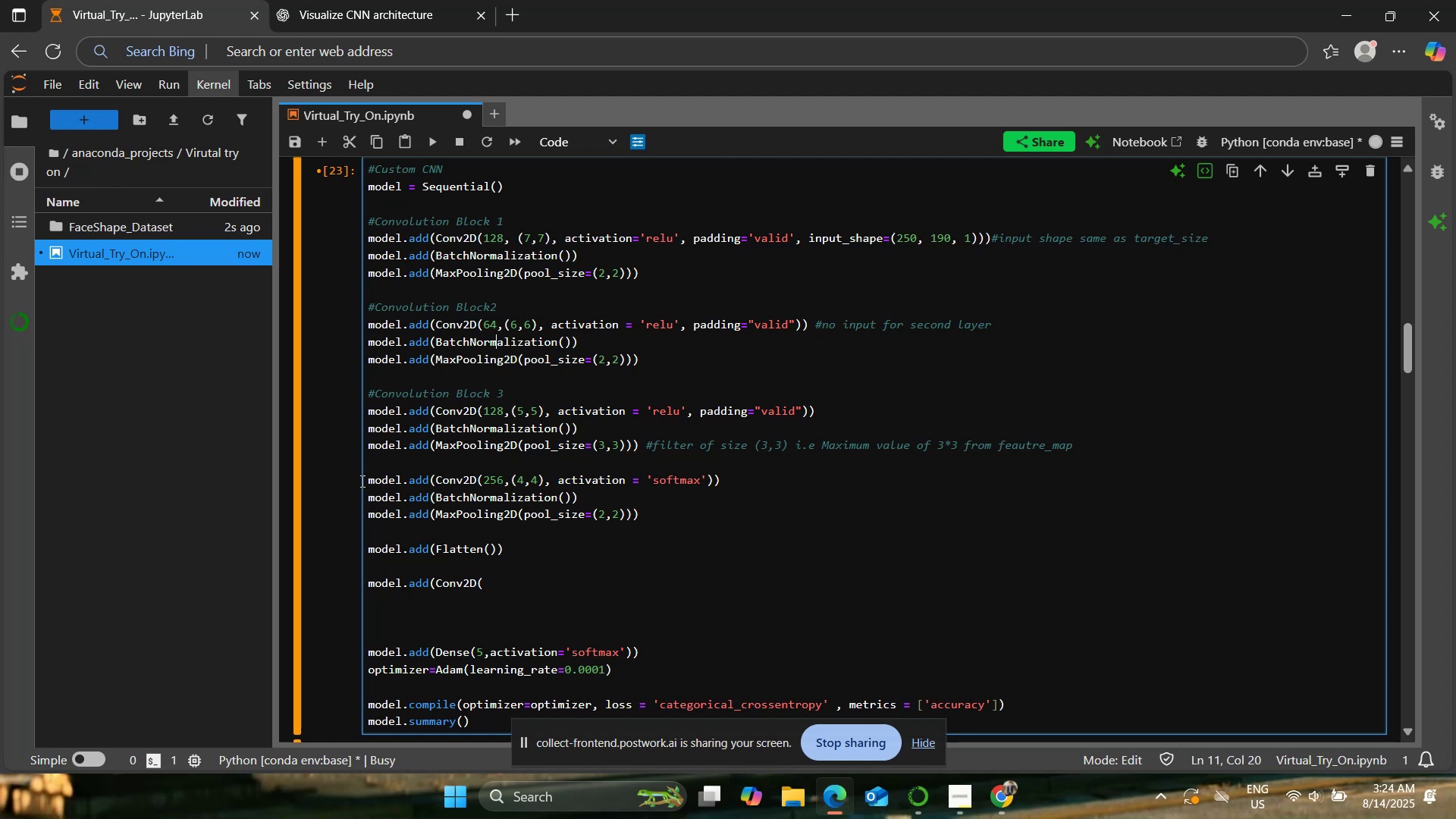 
key(ArrowDown)
 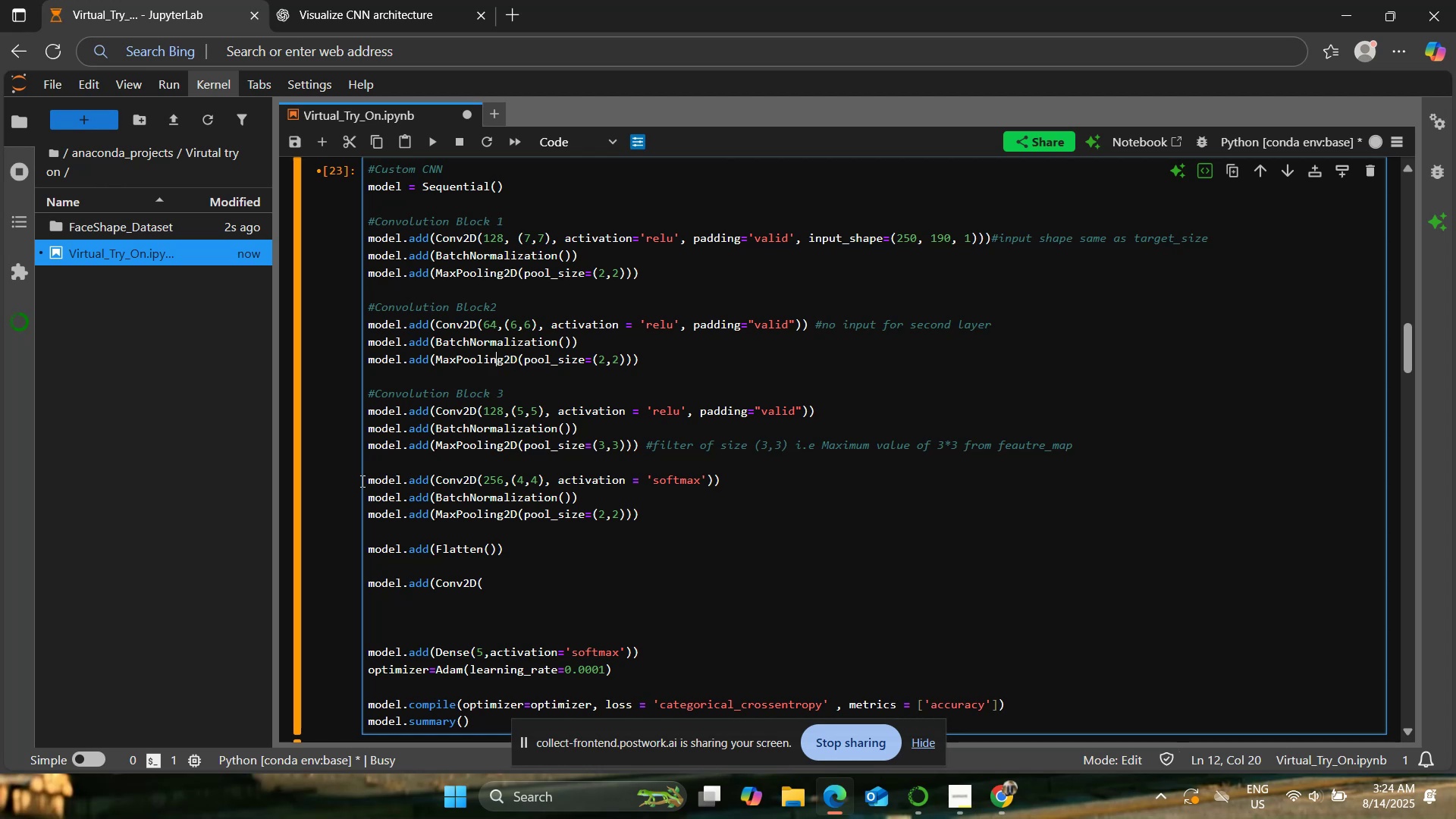 
key(ArrowDown)
 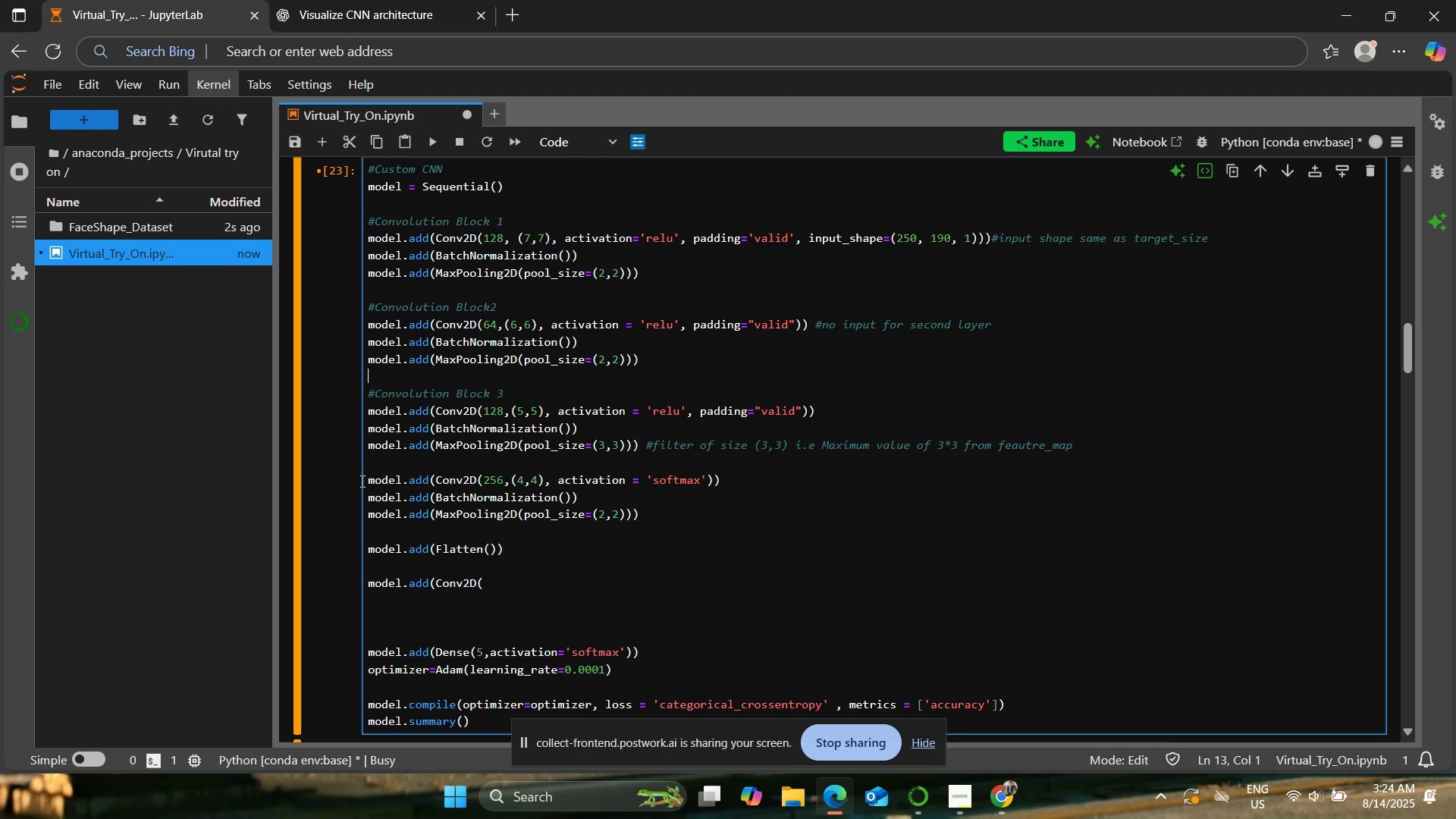 
key(ArrowDown)
 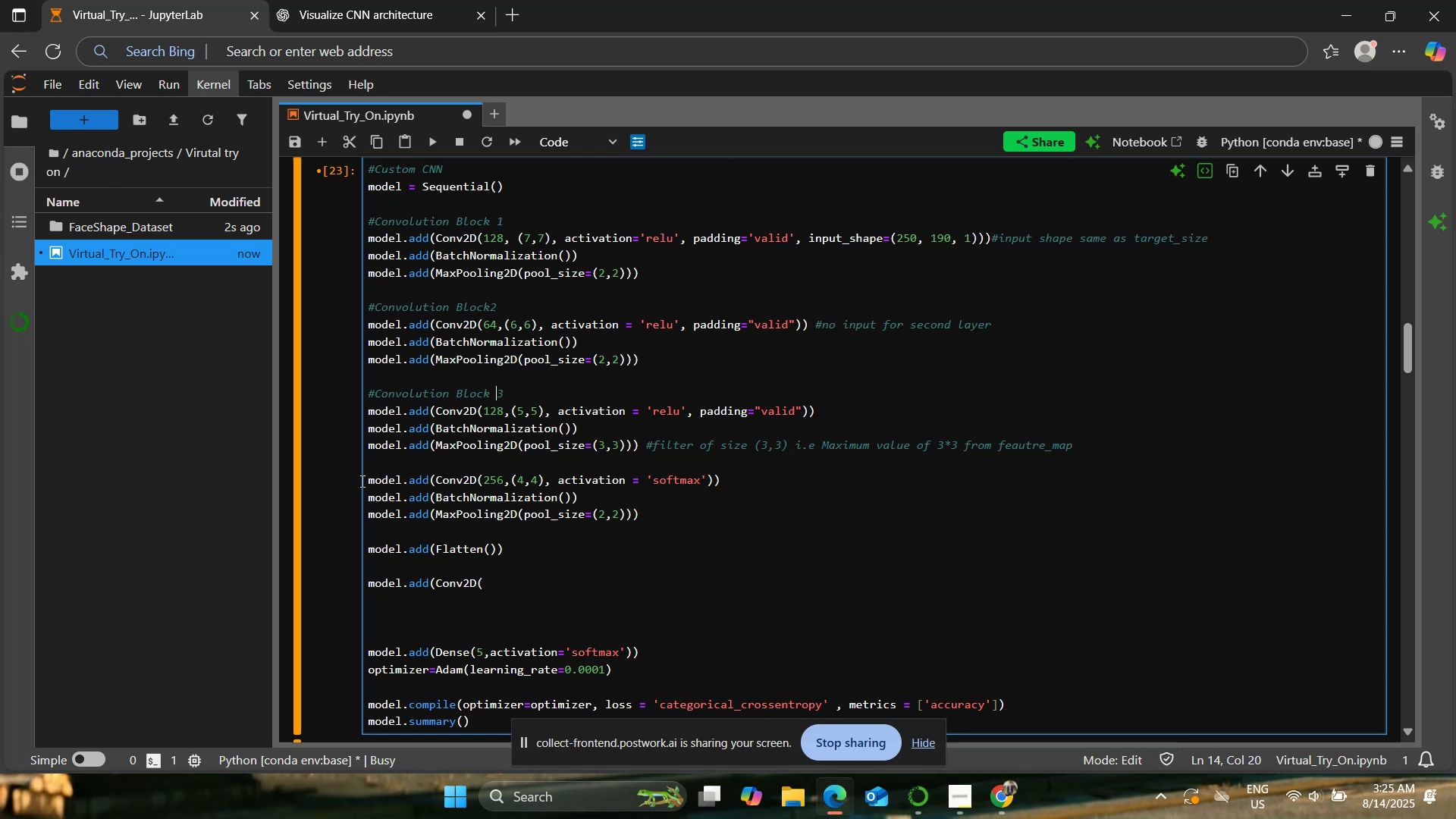 
key(ArrowDown)
 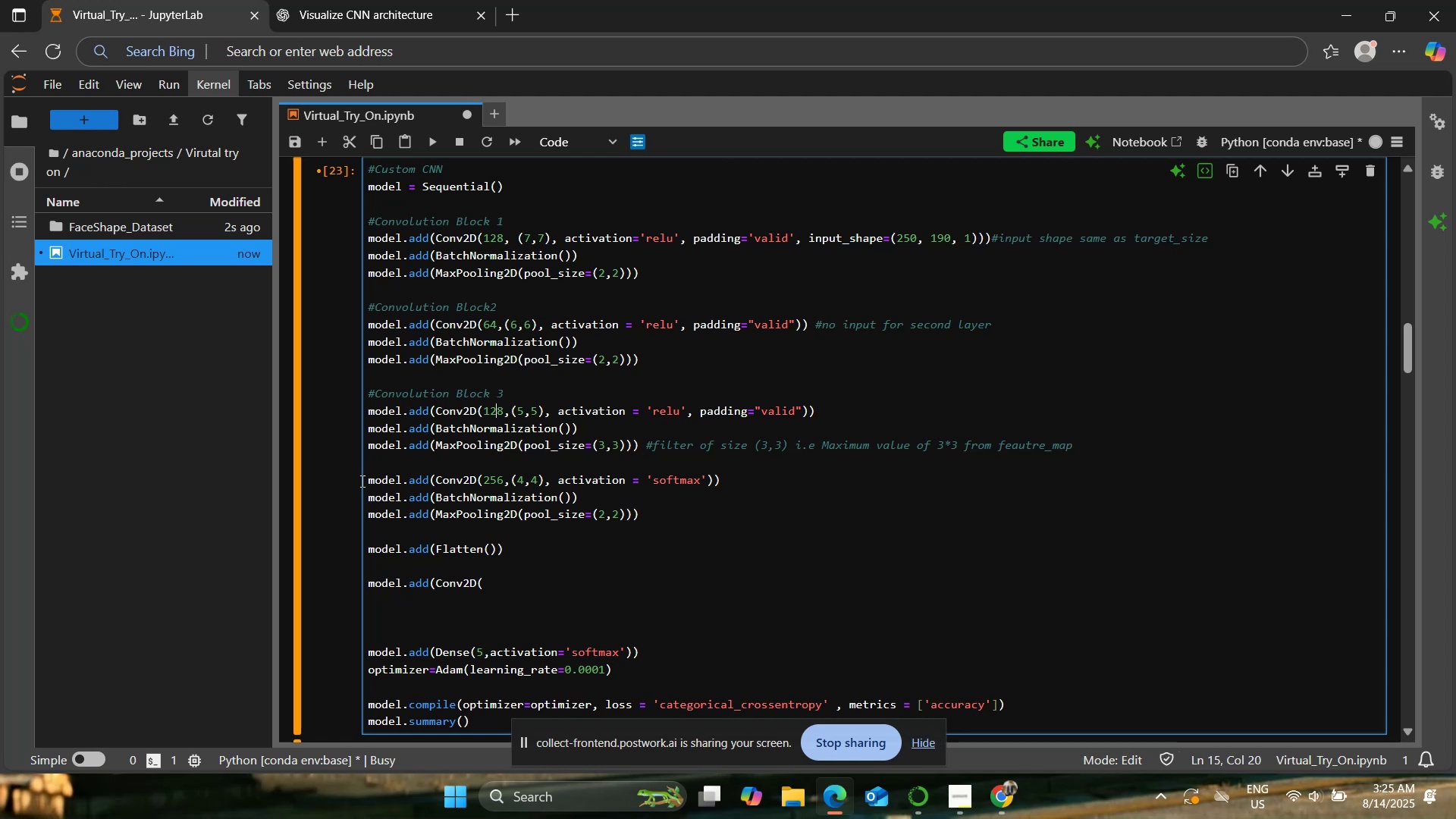 
key(ArrowRight)
 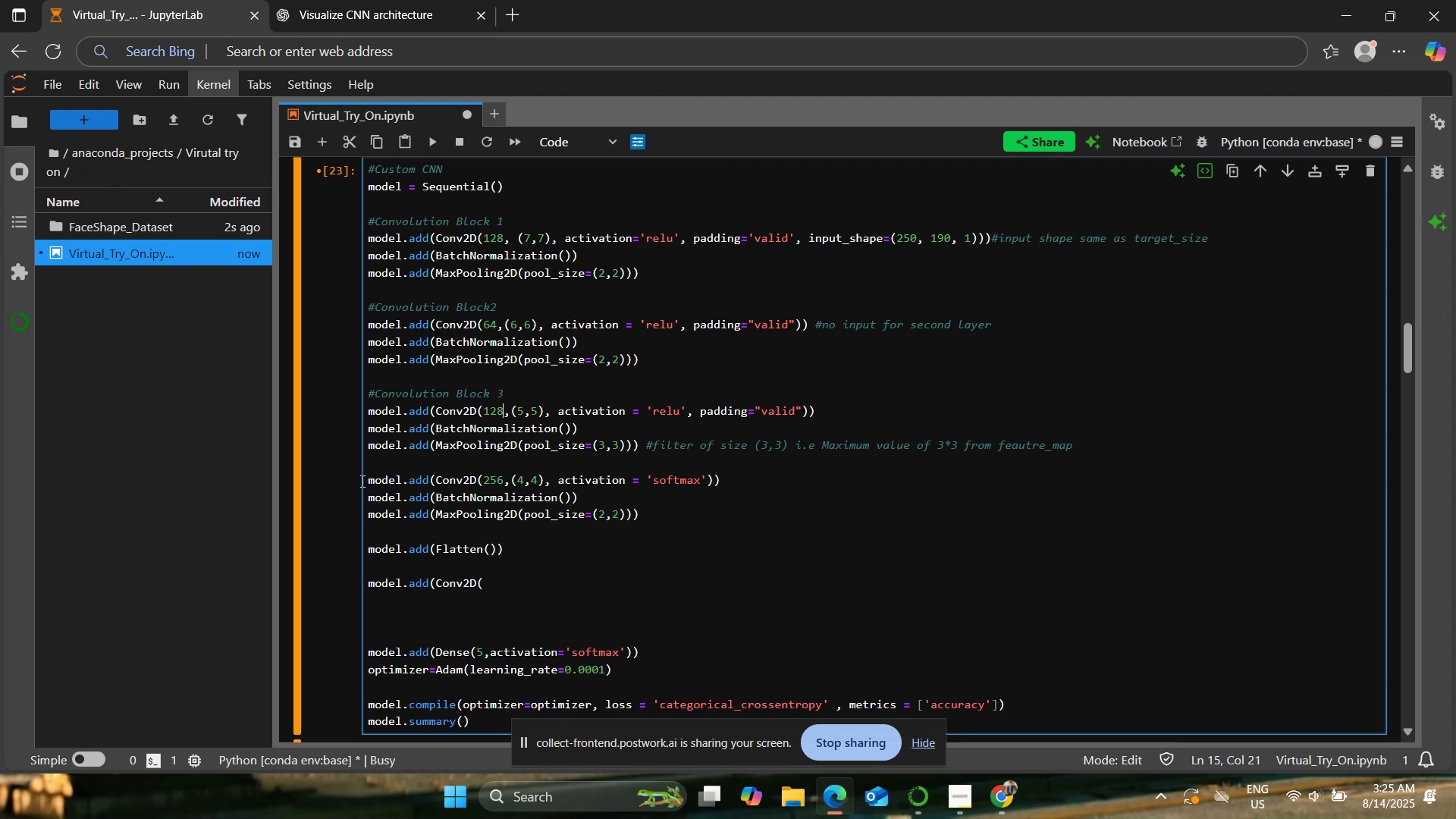 
key(Backspace)
key(Backspace)
key(Backspace)
type(32)
 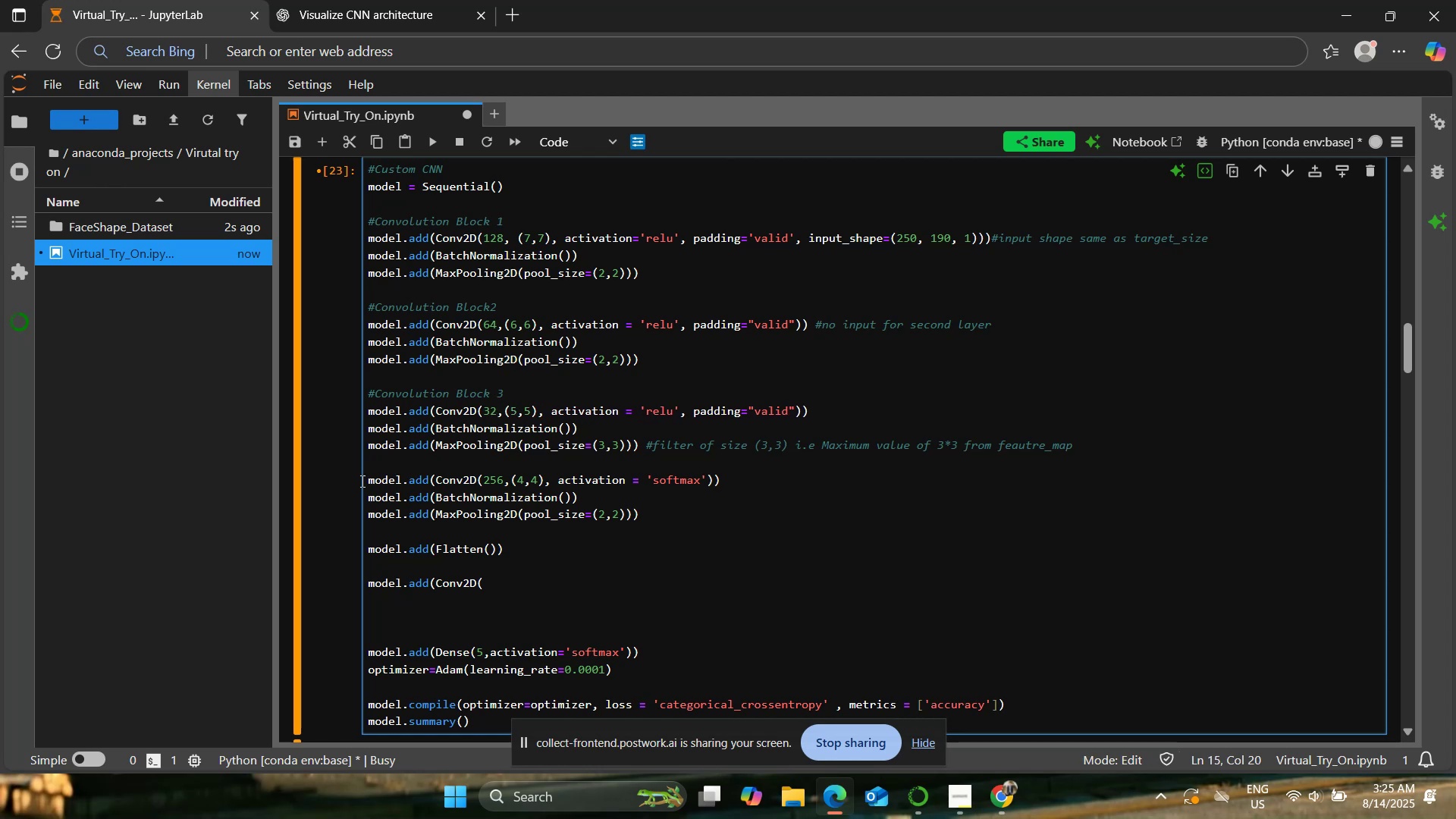 
key(ArrowDown)
 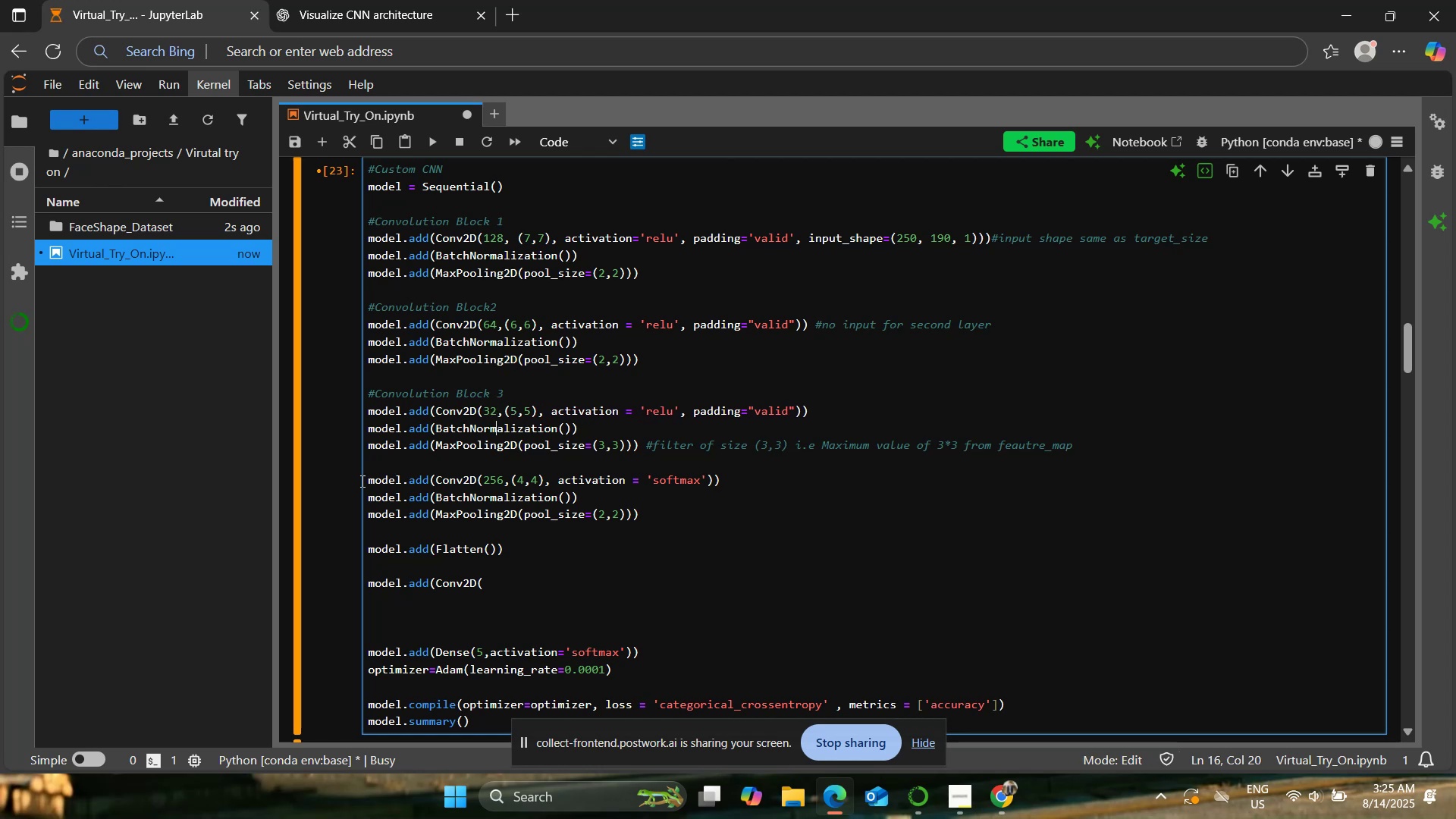 
key(ArrowDown)
 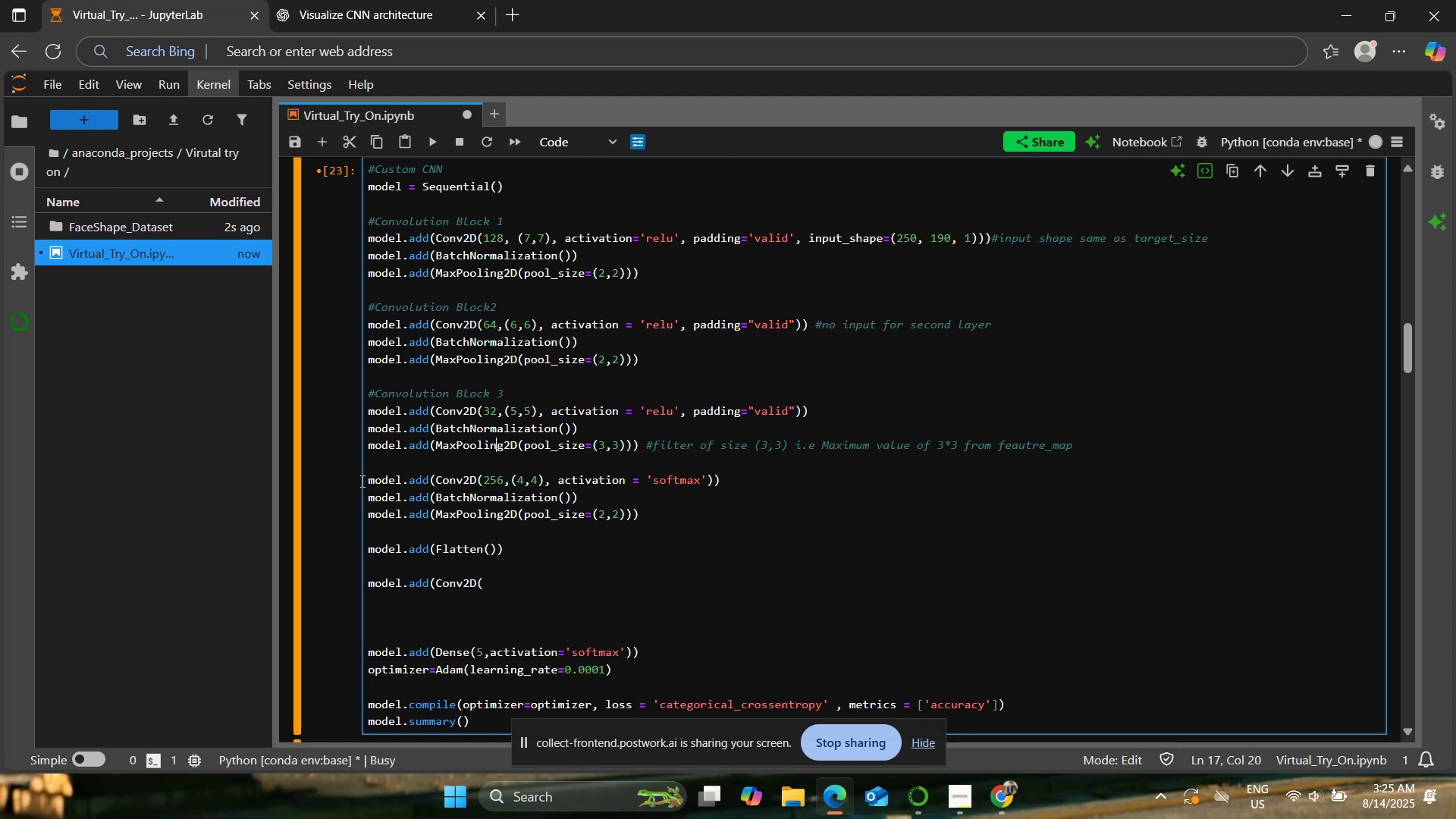 
key(ArrowDown)
 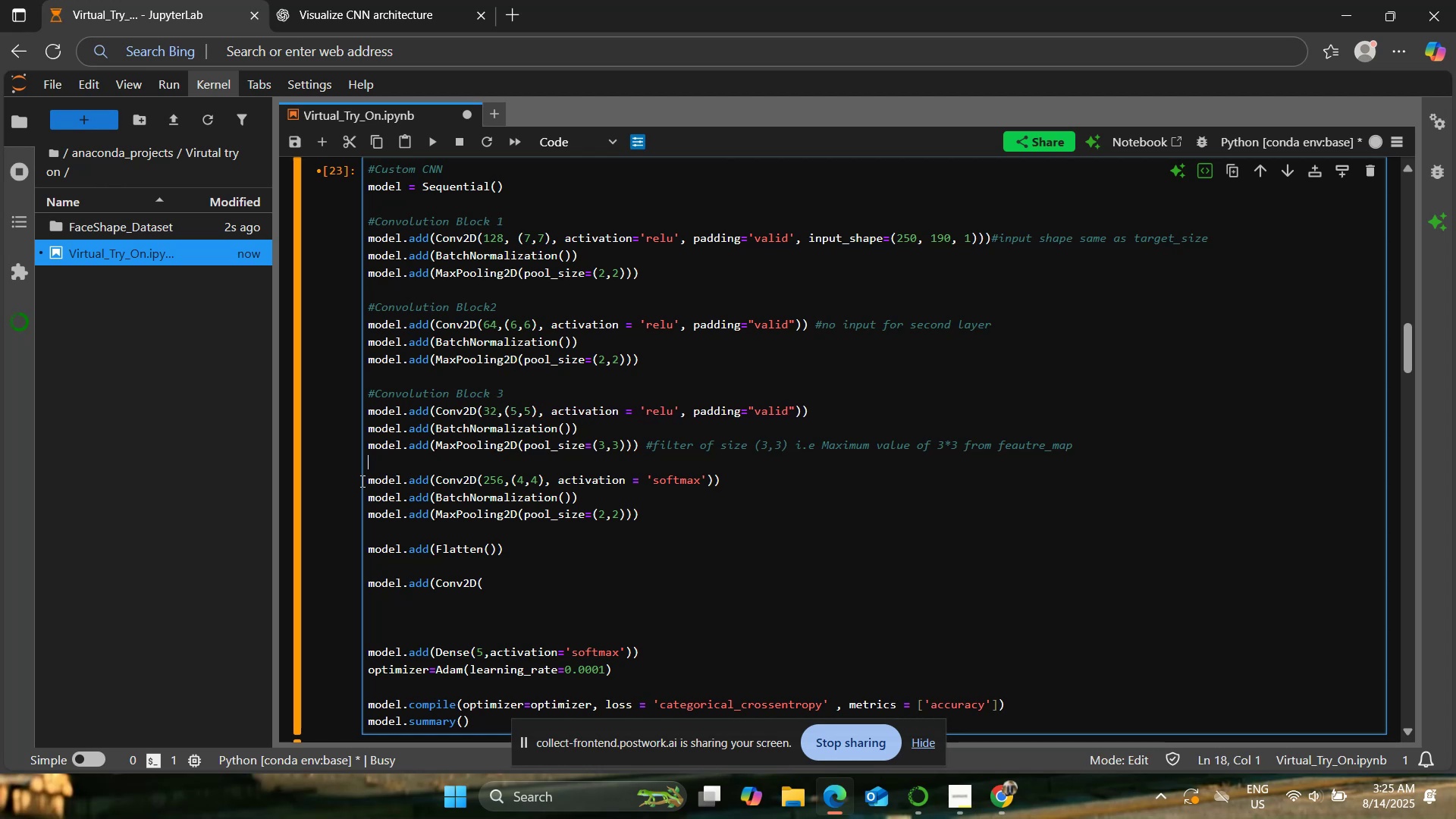 
key(ArrowDown)
 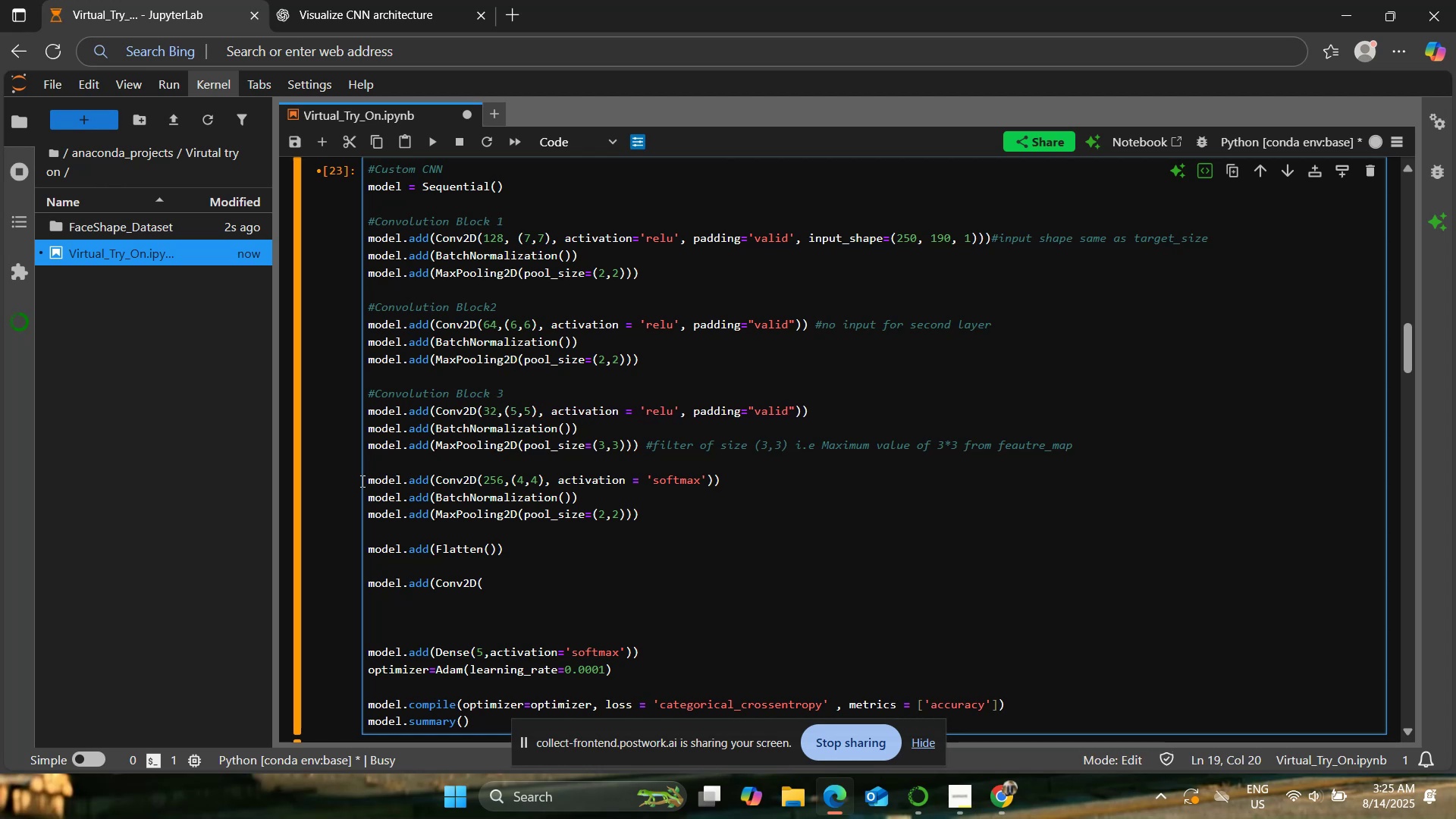 
key(ArrowRight)
 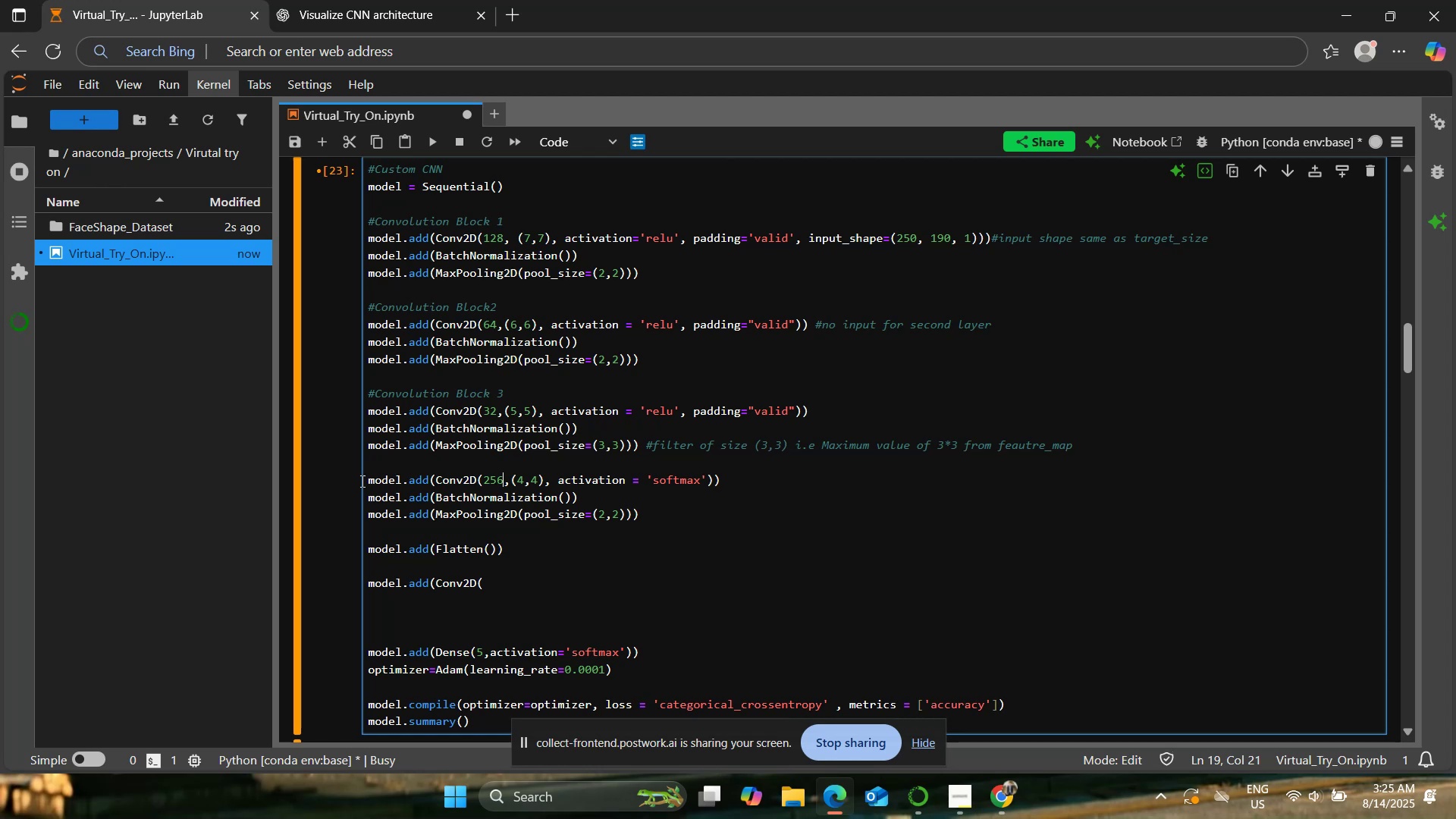 
key(Backspace)
key(Backspace)
key(Backspace)
type(16)
 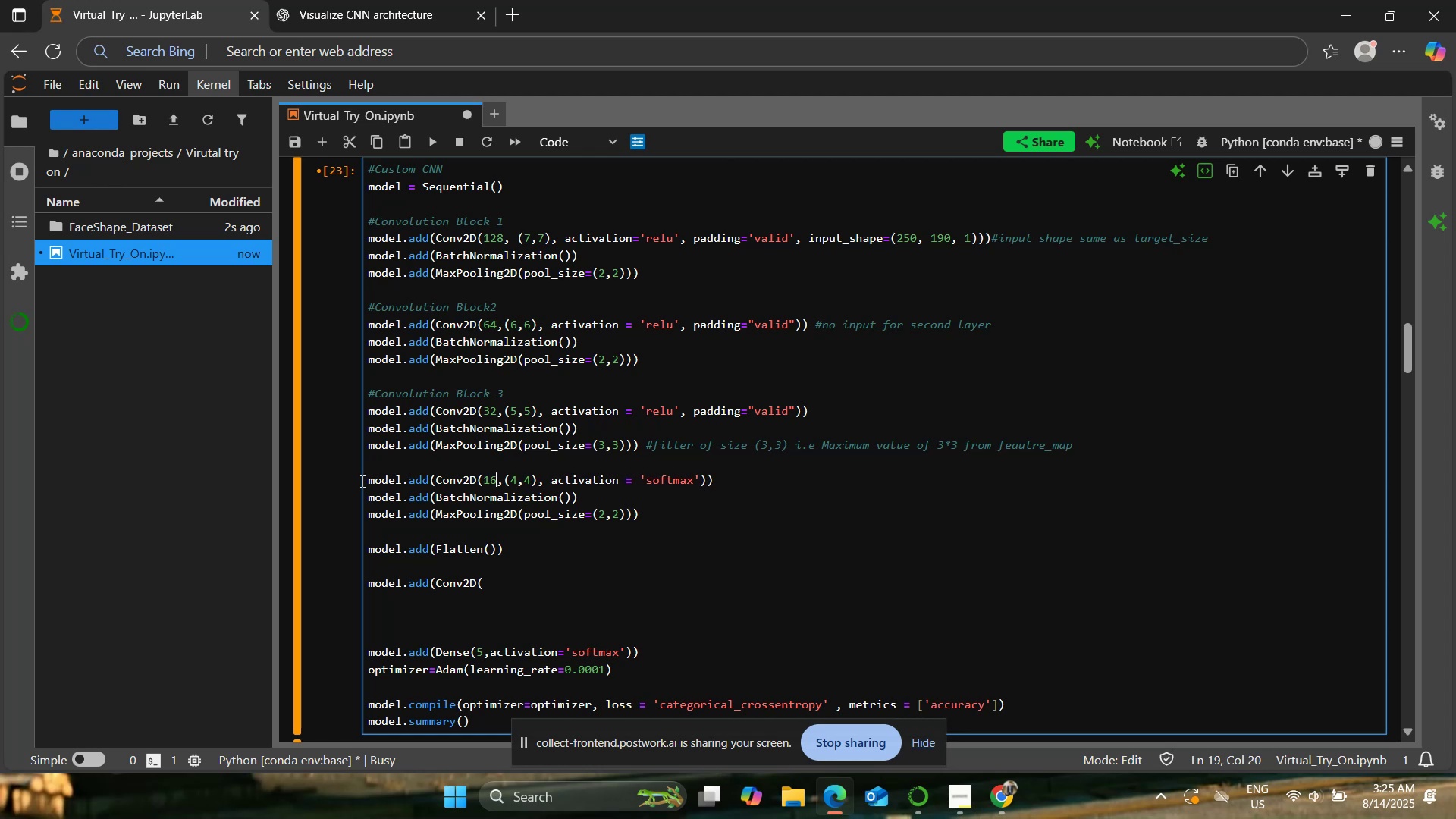 
key(ArrowUp)
 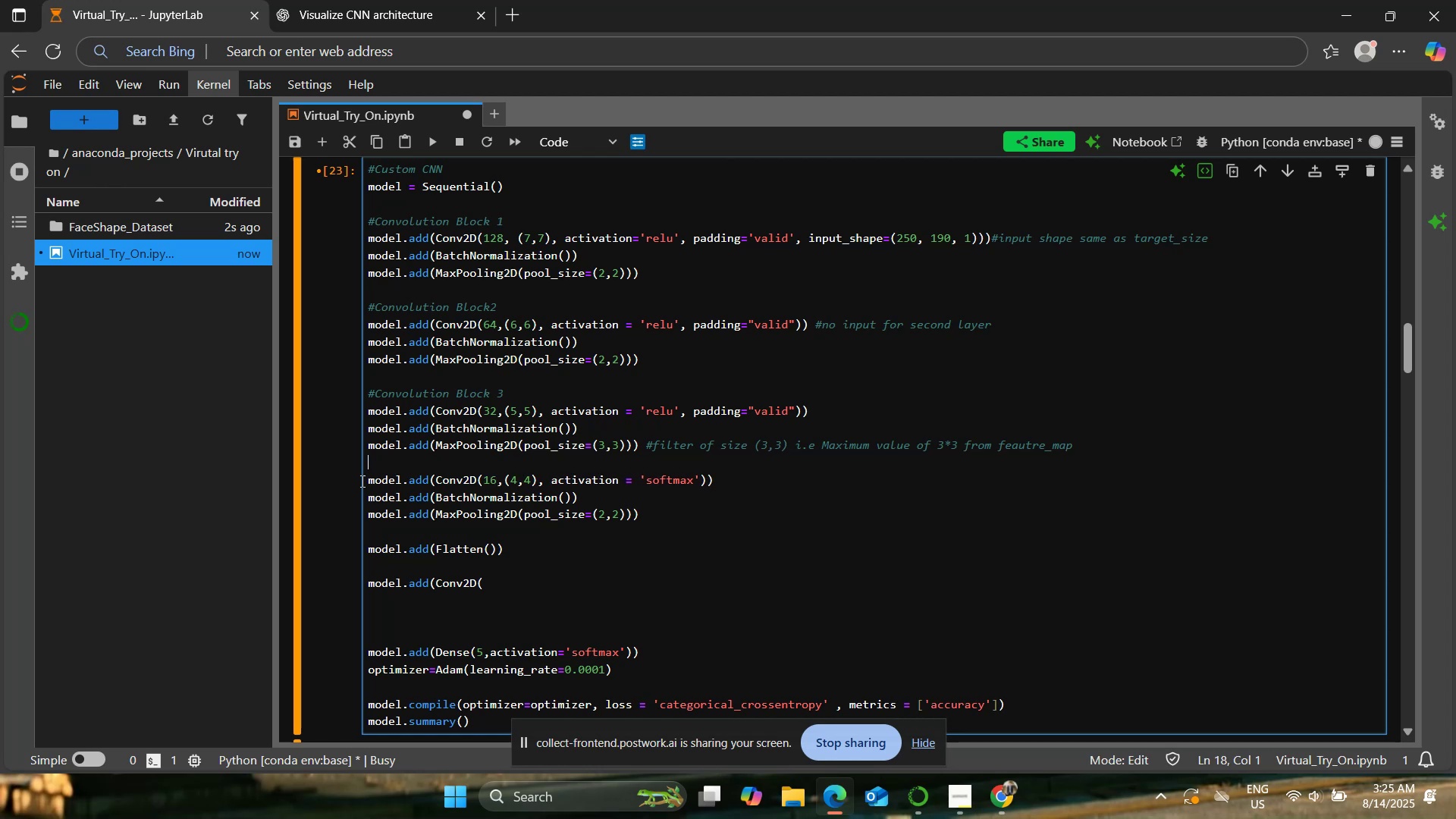 
key(ArrowUp)
 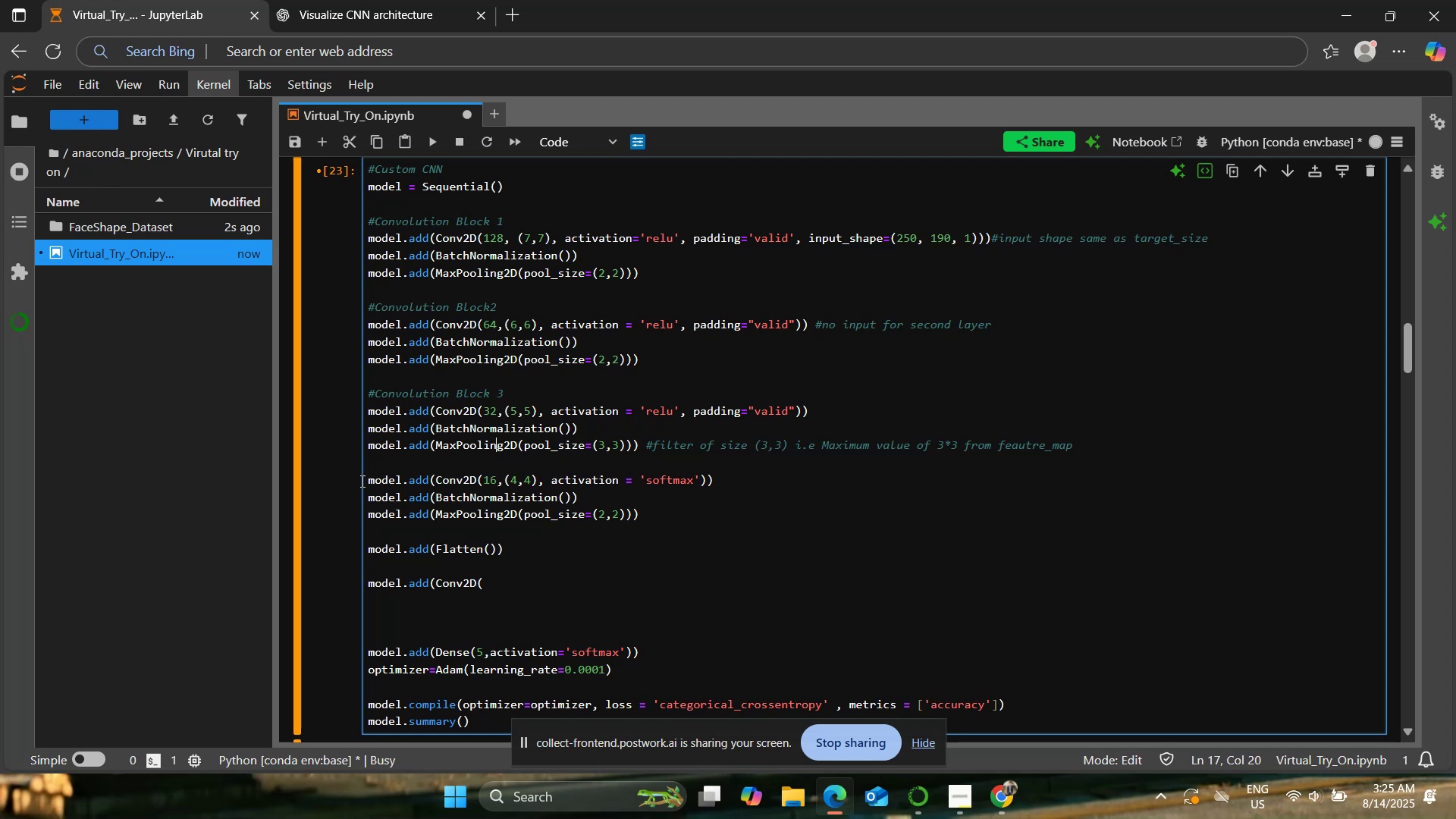 
key(ArrowUp)
 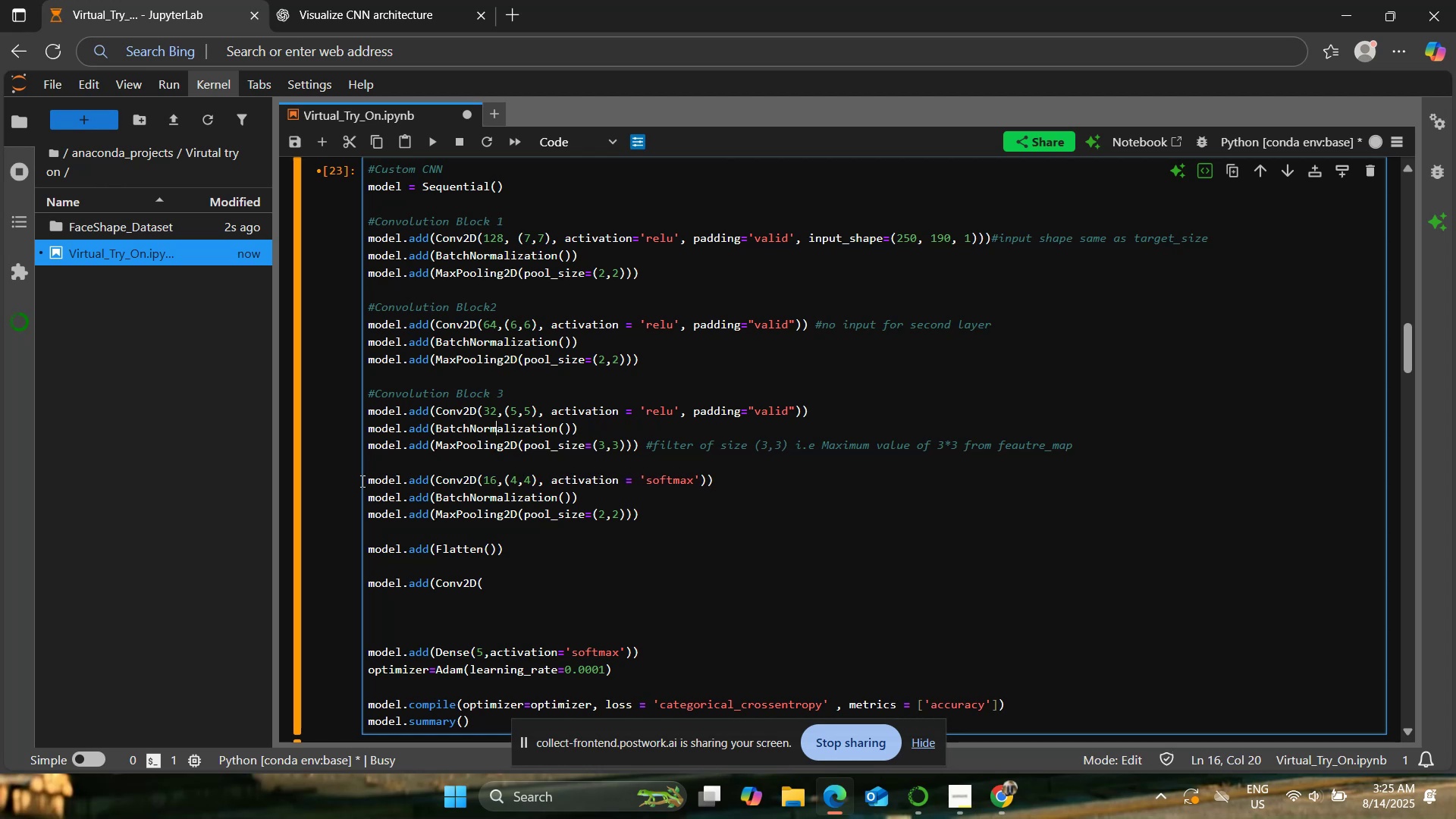 
key(ArrowUp)
 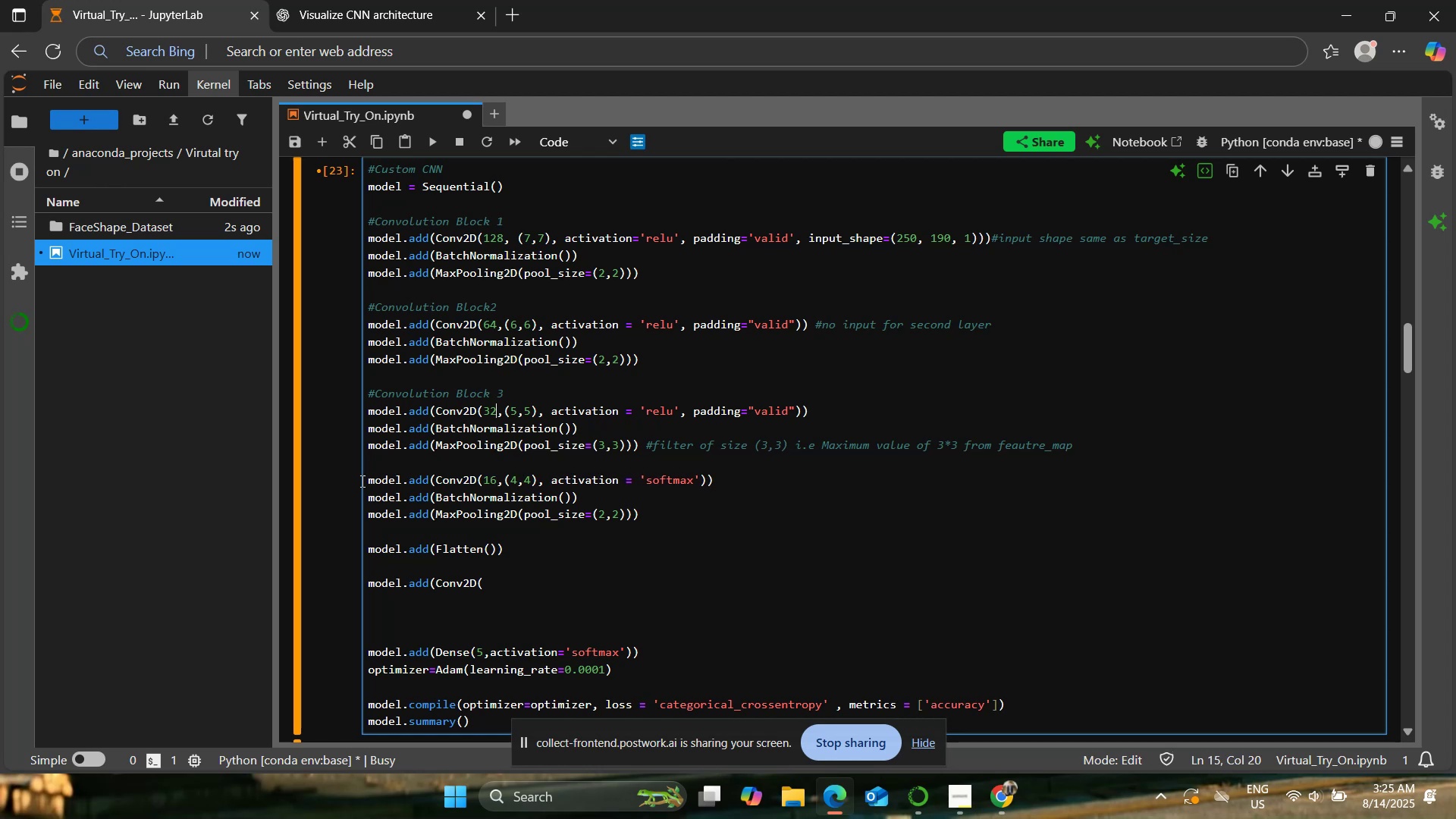 
key(ArrowRight)
 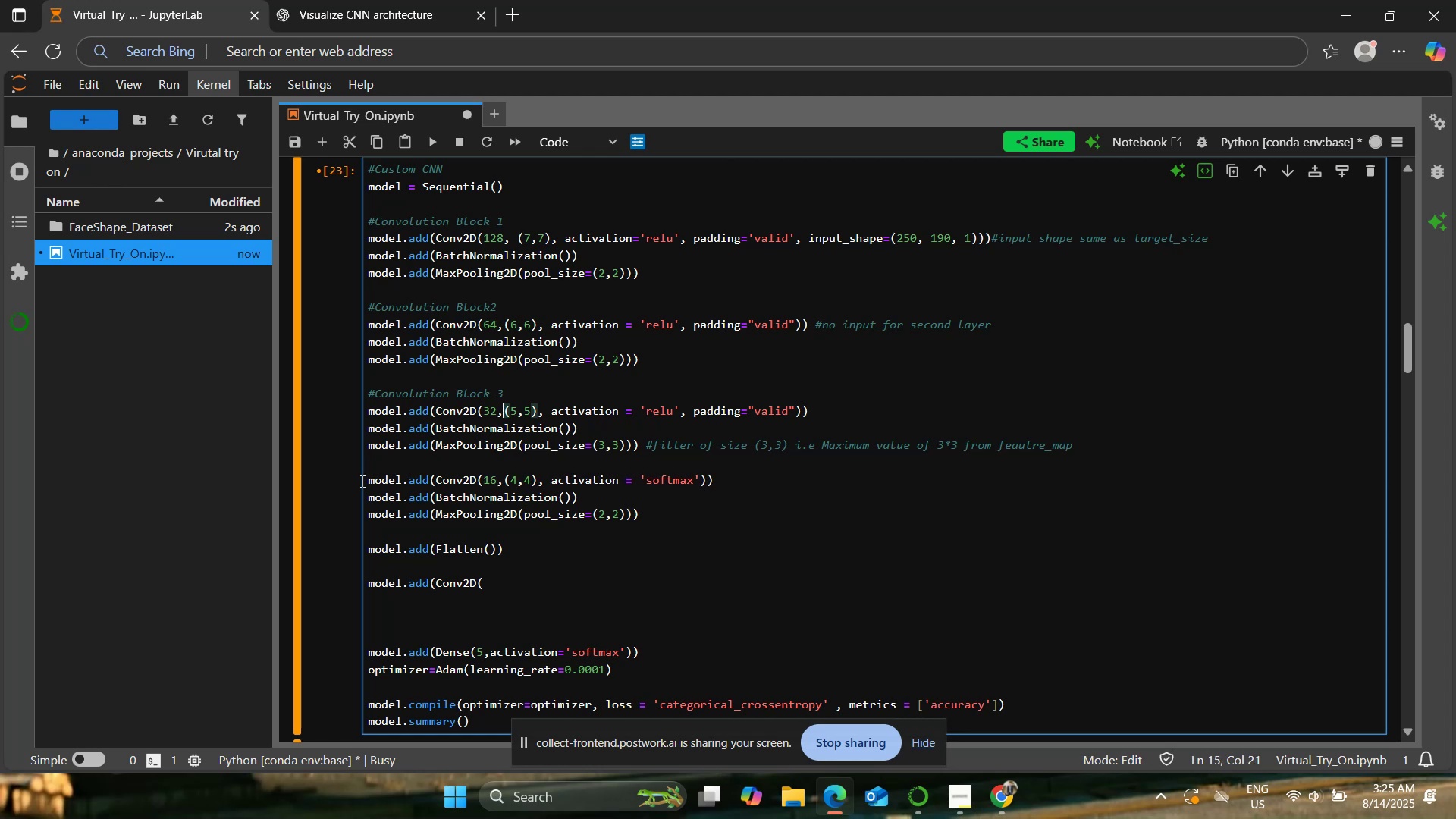 
key(ArrowRight)
 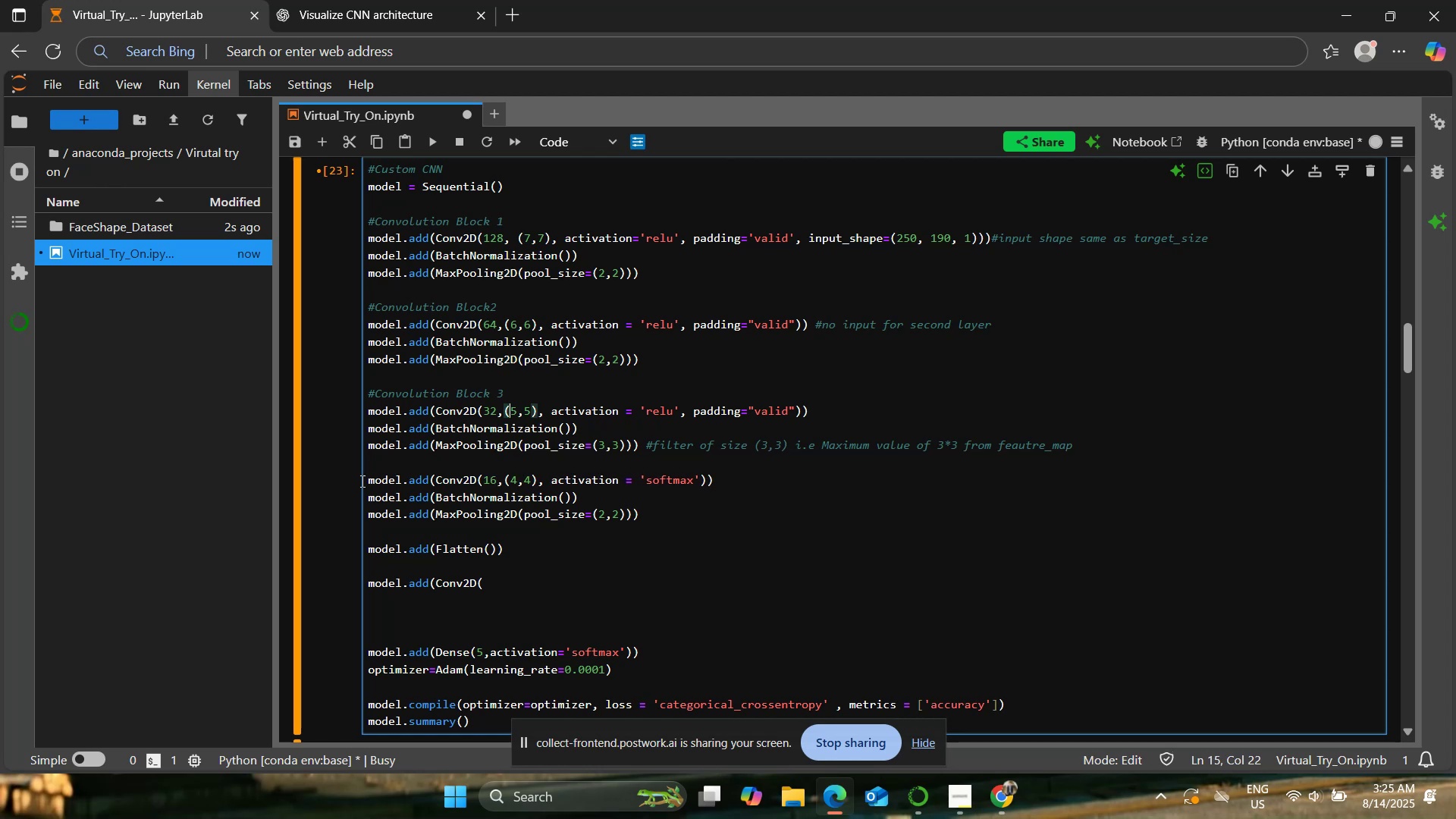 
key(ArrowDown)
 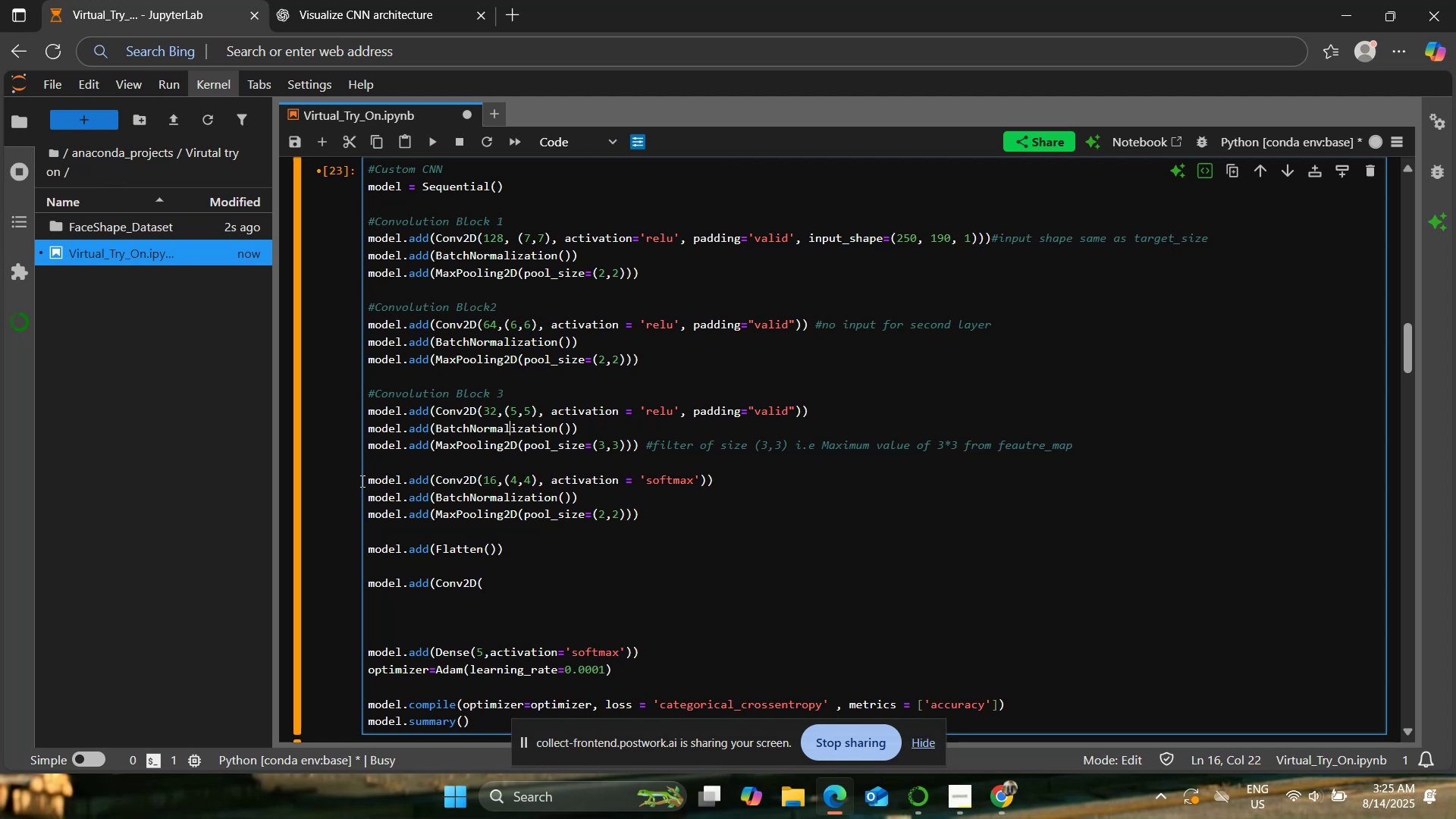 
key(ArrowDown)
 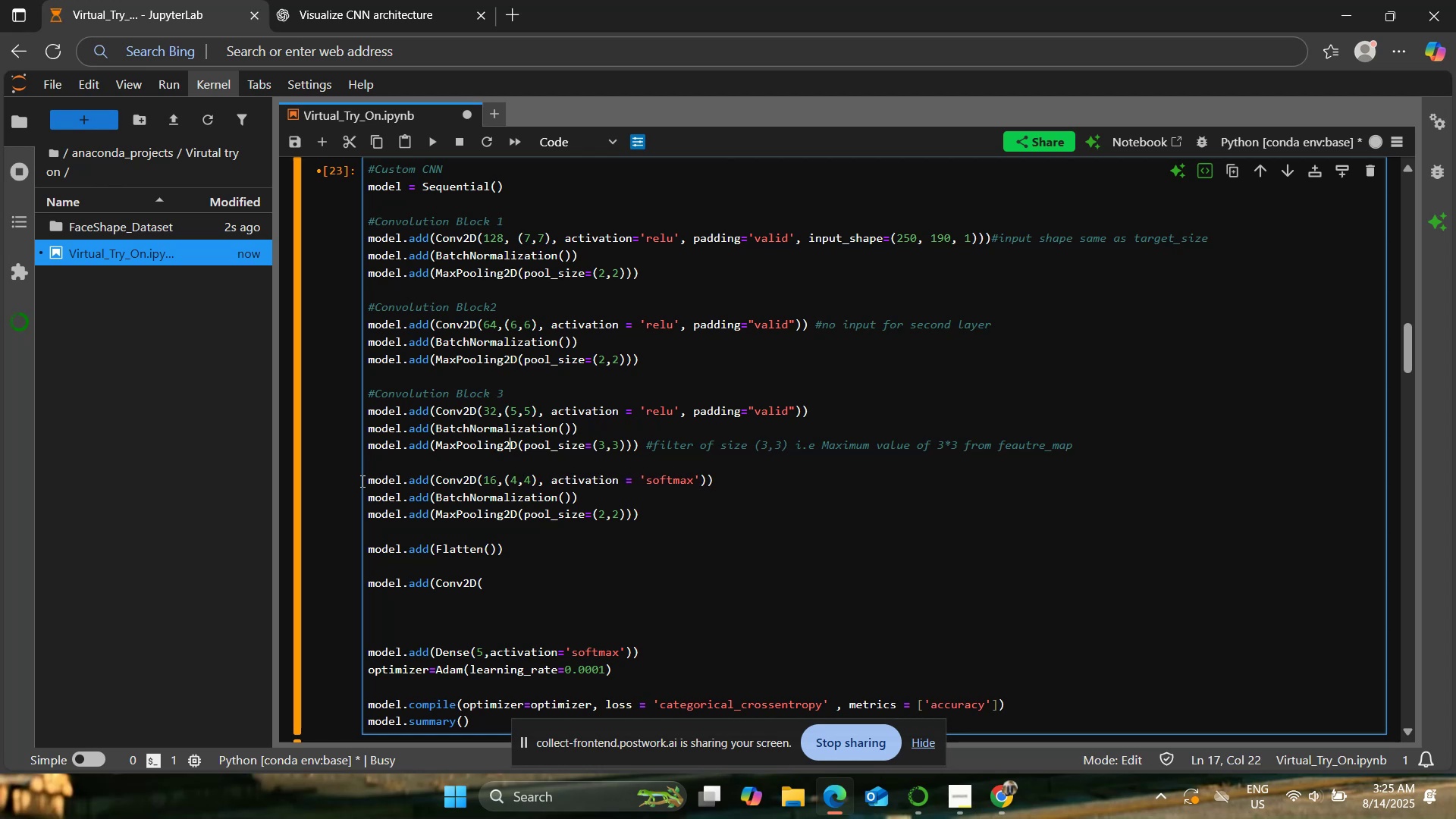 
key(ArrowDown)
 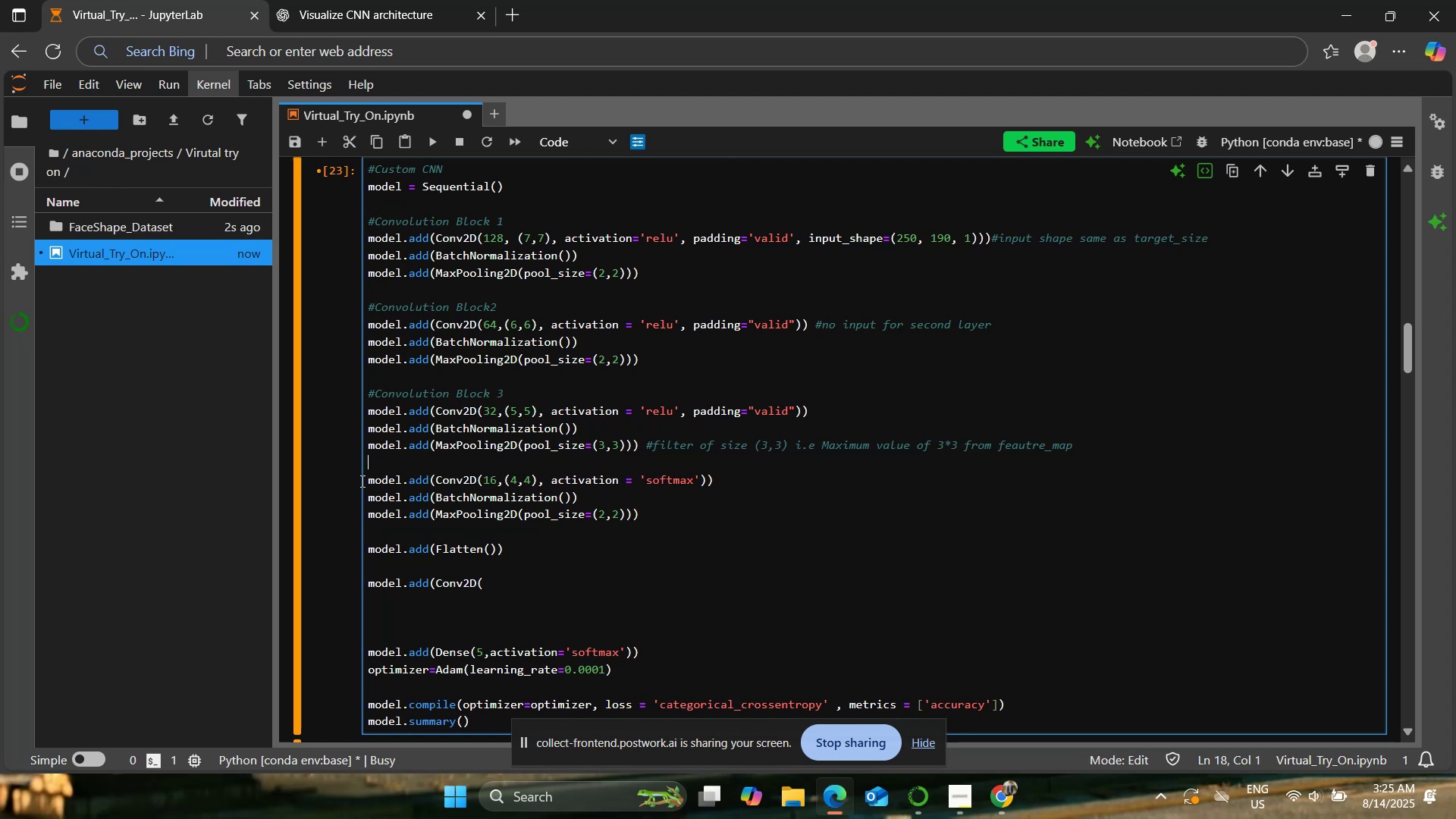 
key(ArrowDown)
 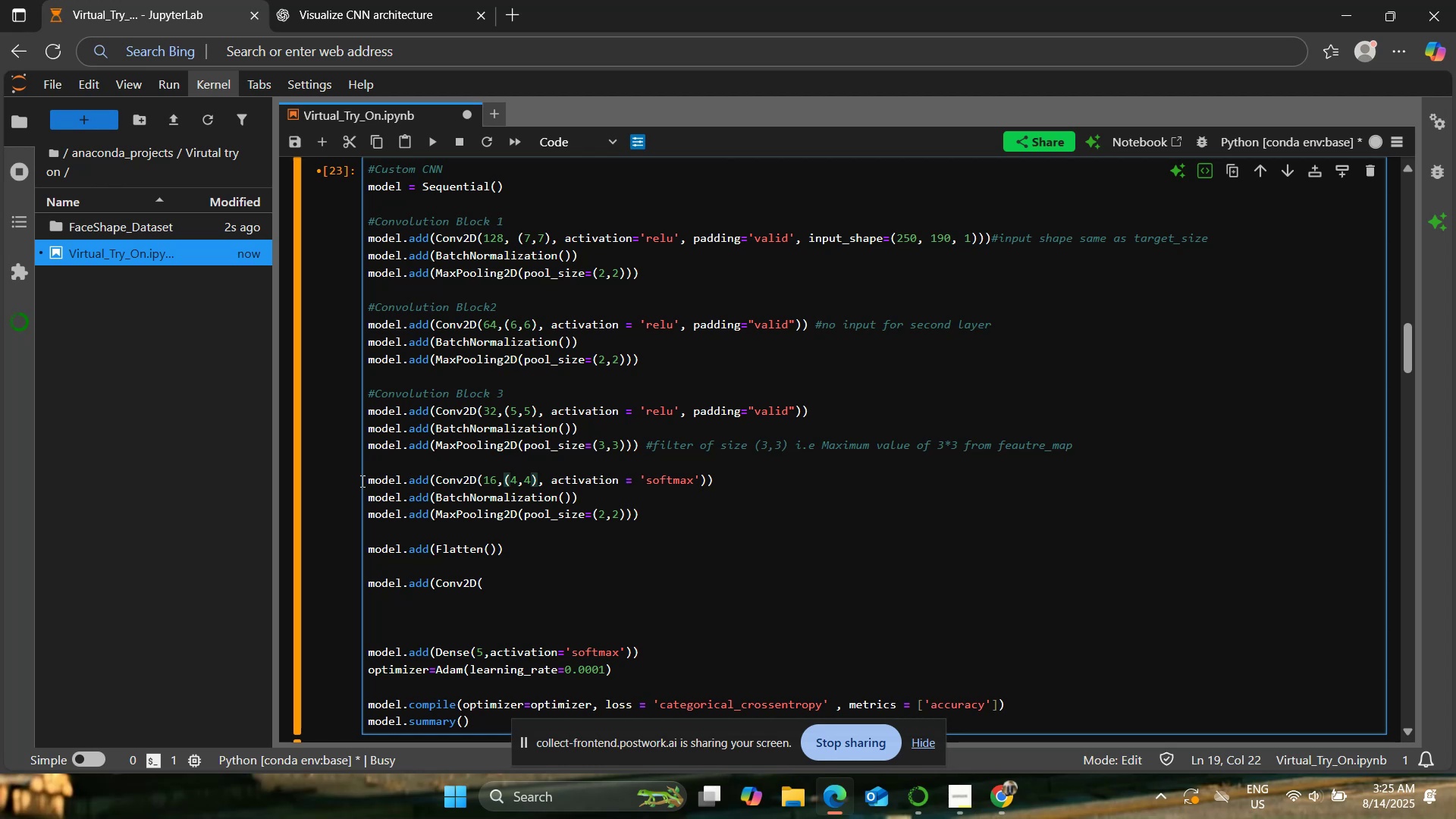 
wait(6.3)
 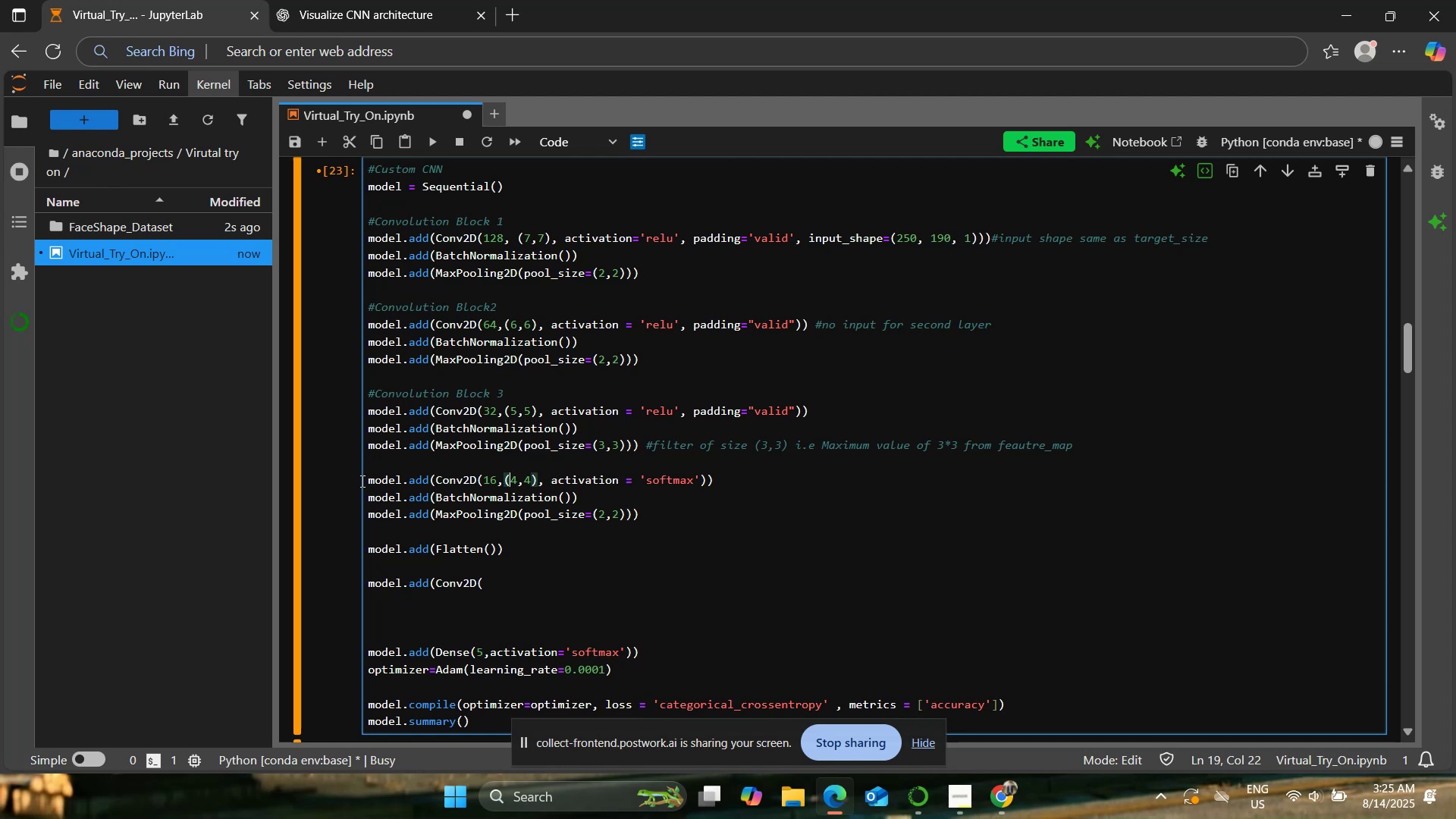 
hold_key(key=ArrowRight, duration=1.25)
 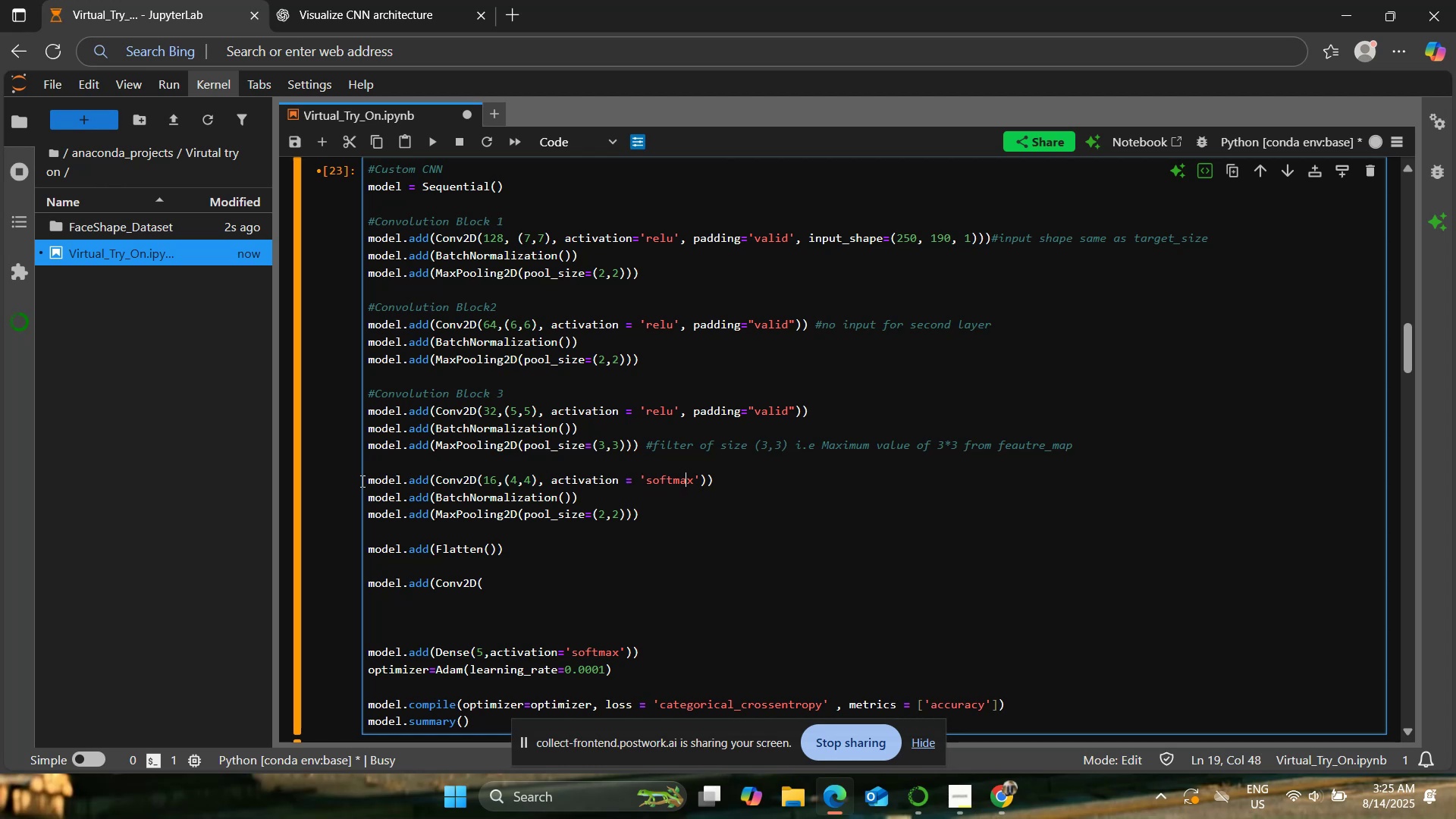 
key(ArrowRight)
 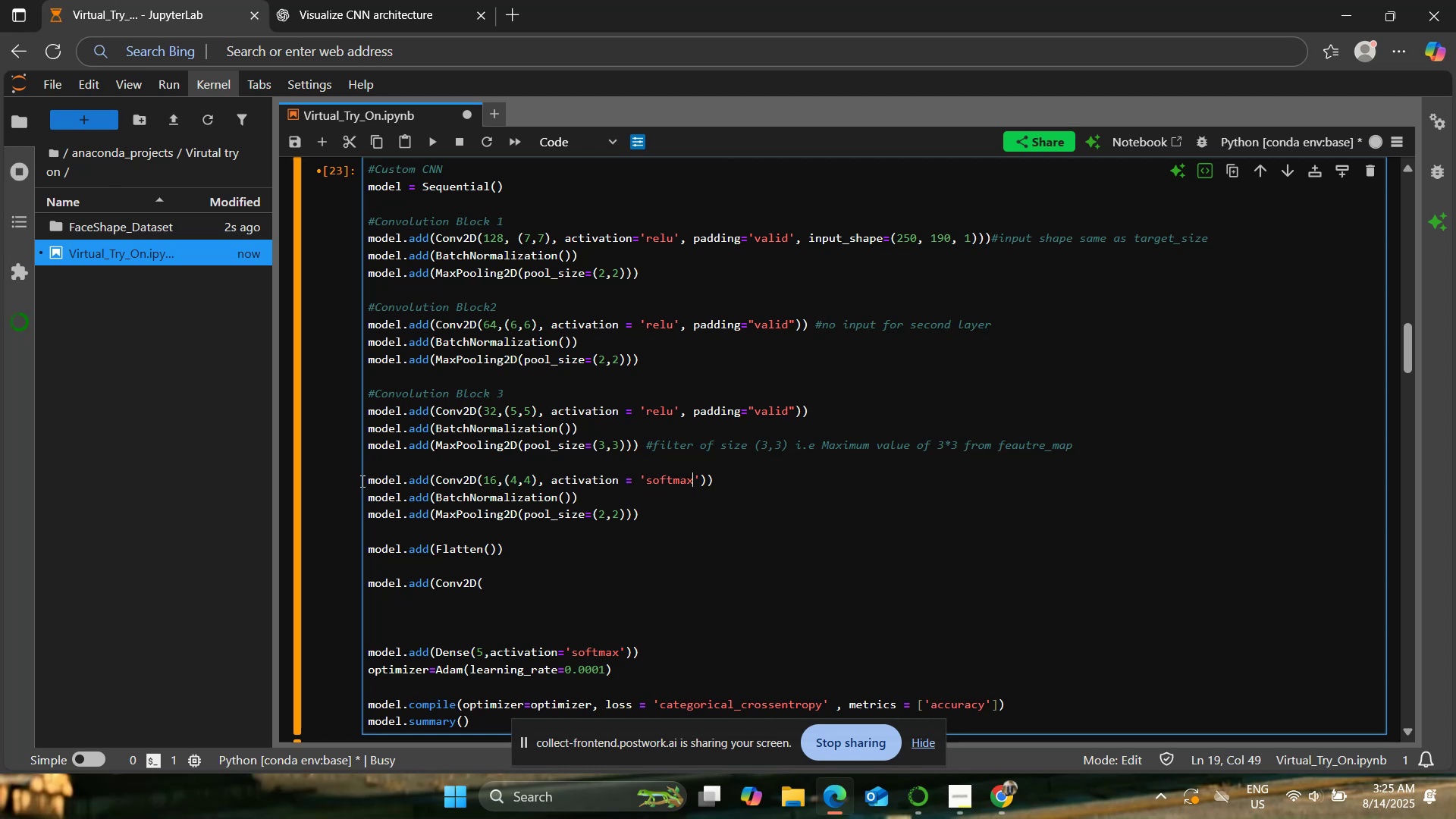 
key(Backspace)
key(Backspace)
key(Backspace)
key(Backspace)
key(Backspace)
key(Backspace)
key(Backspace)
type(relu)
 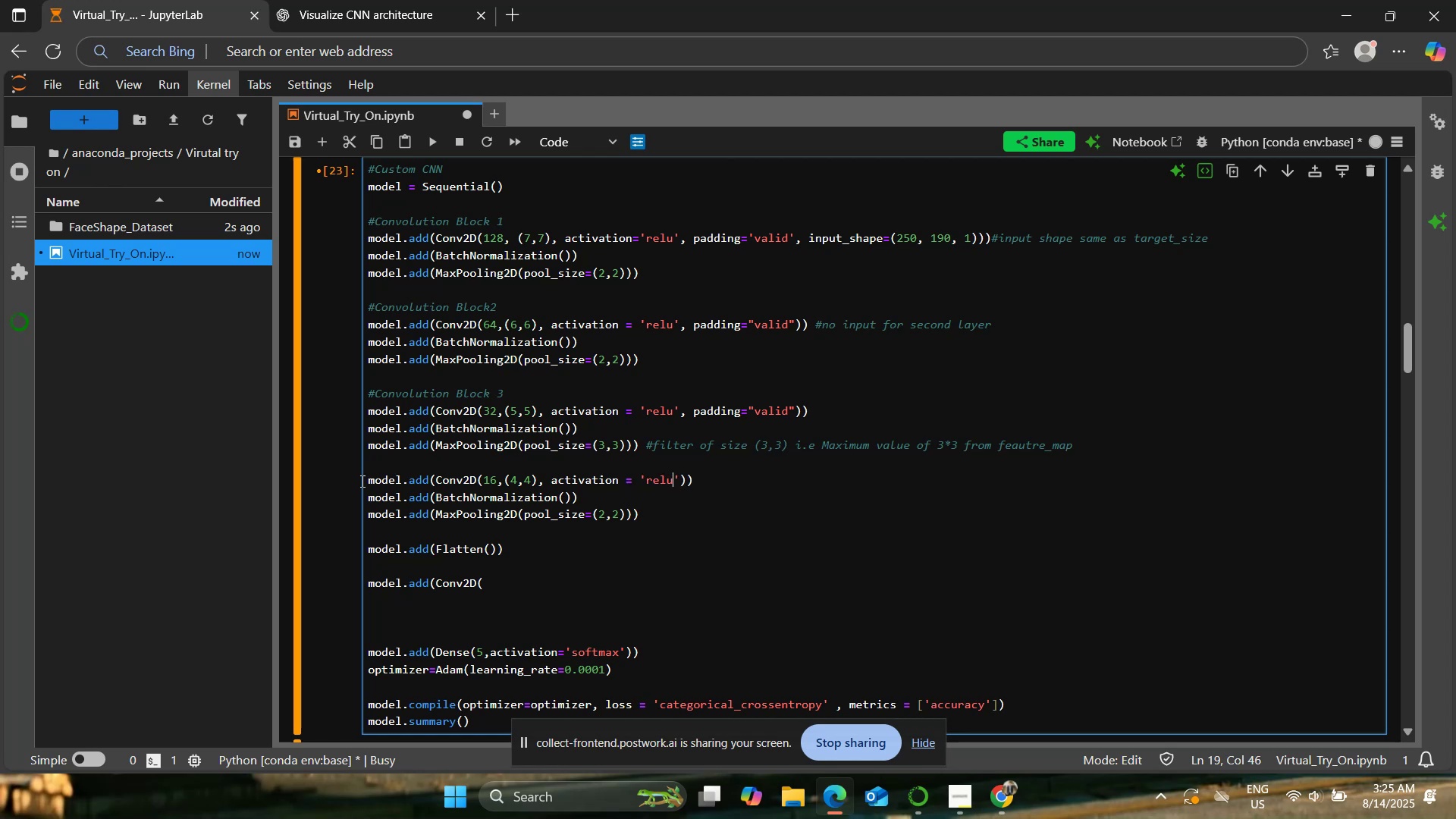 
key(ArrowRight)
 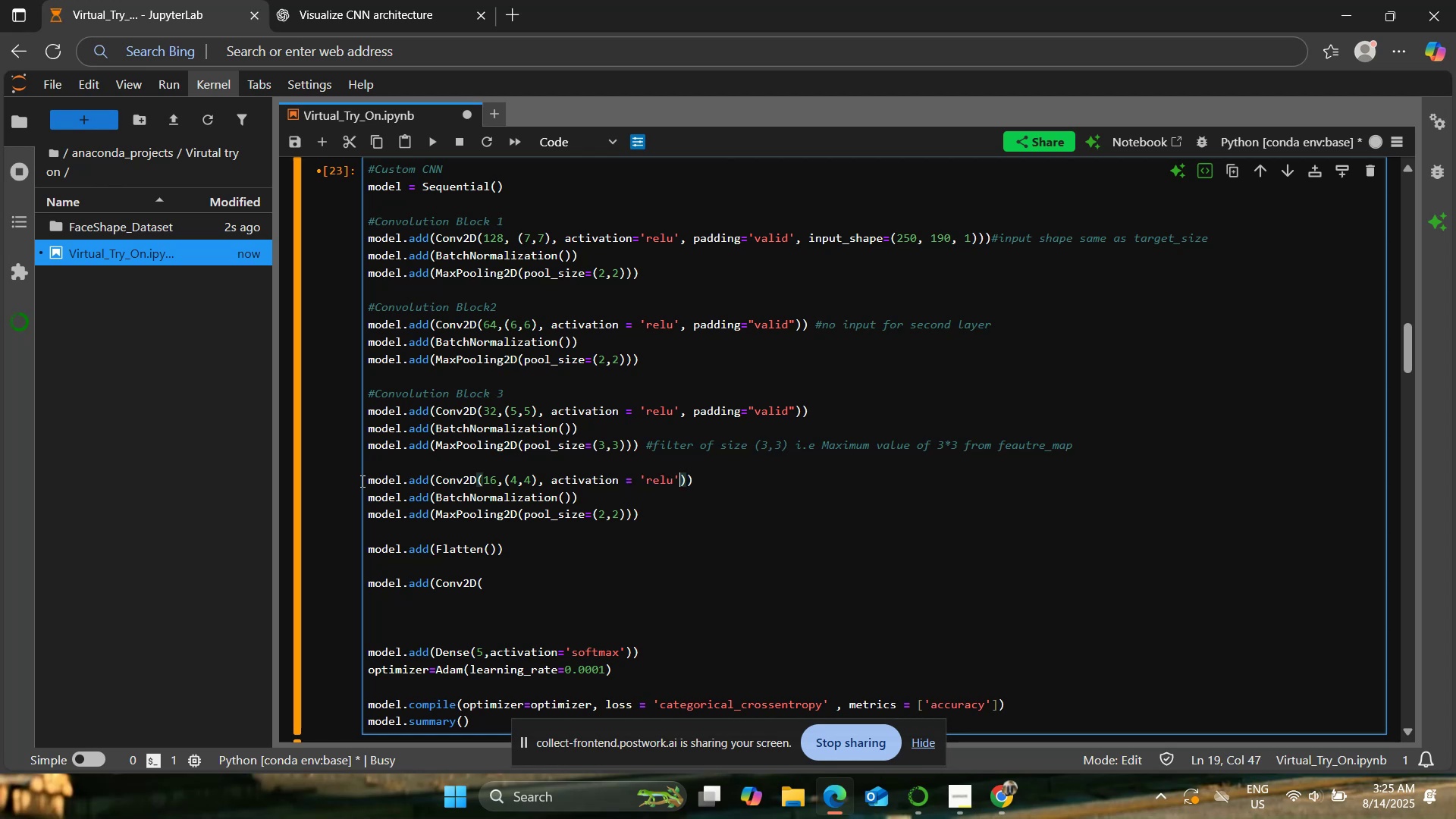 
key(ArrowRight)
 